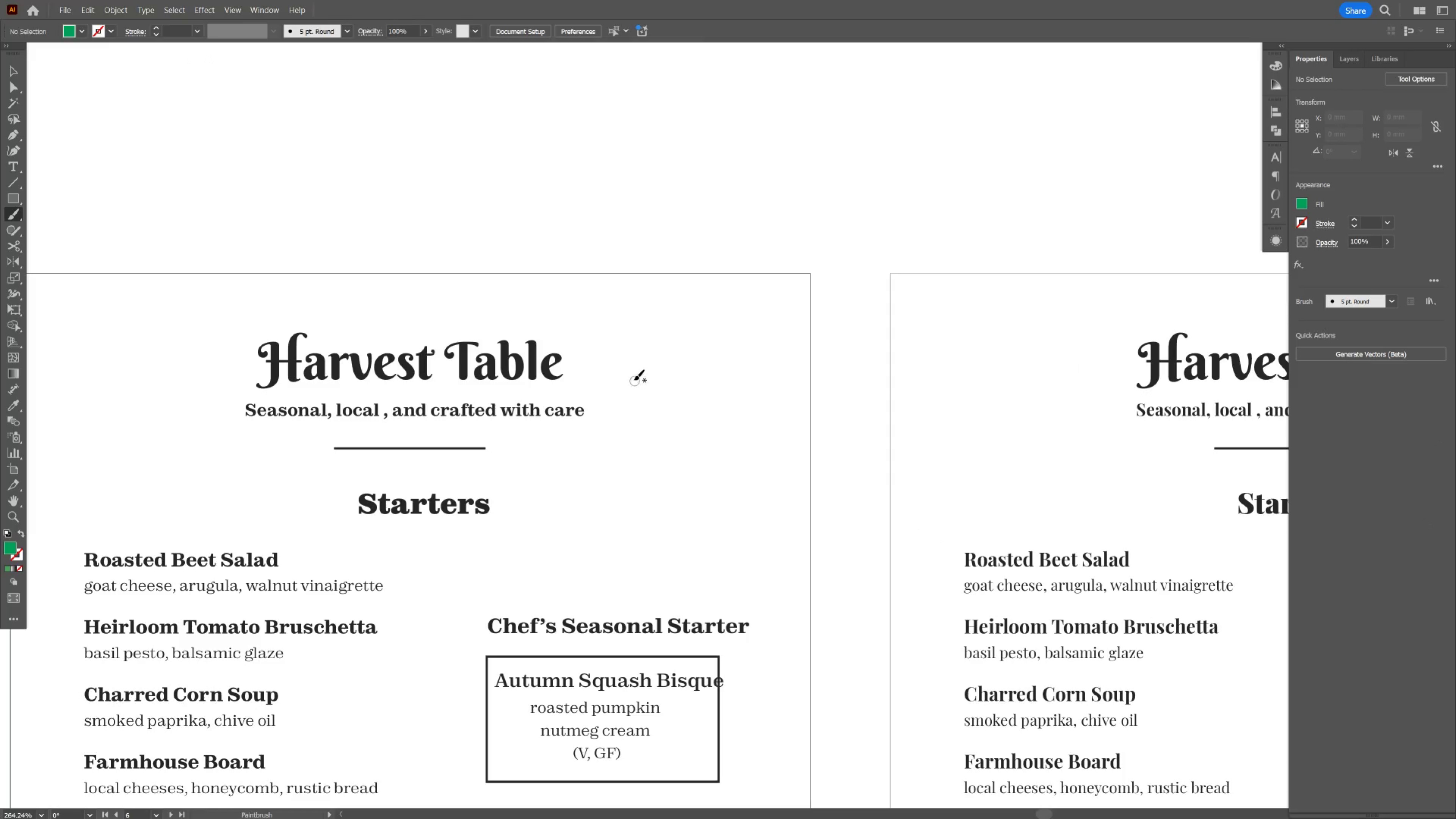 
left_click_drag(start_coordinate=[632, 374], to_coordinate=[682, 338])
 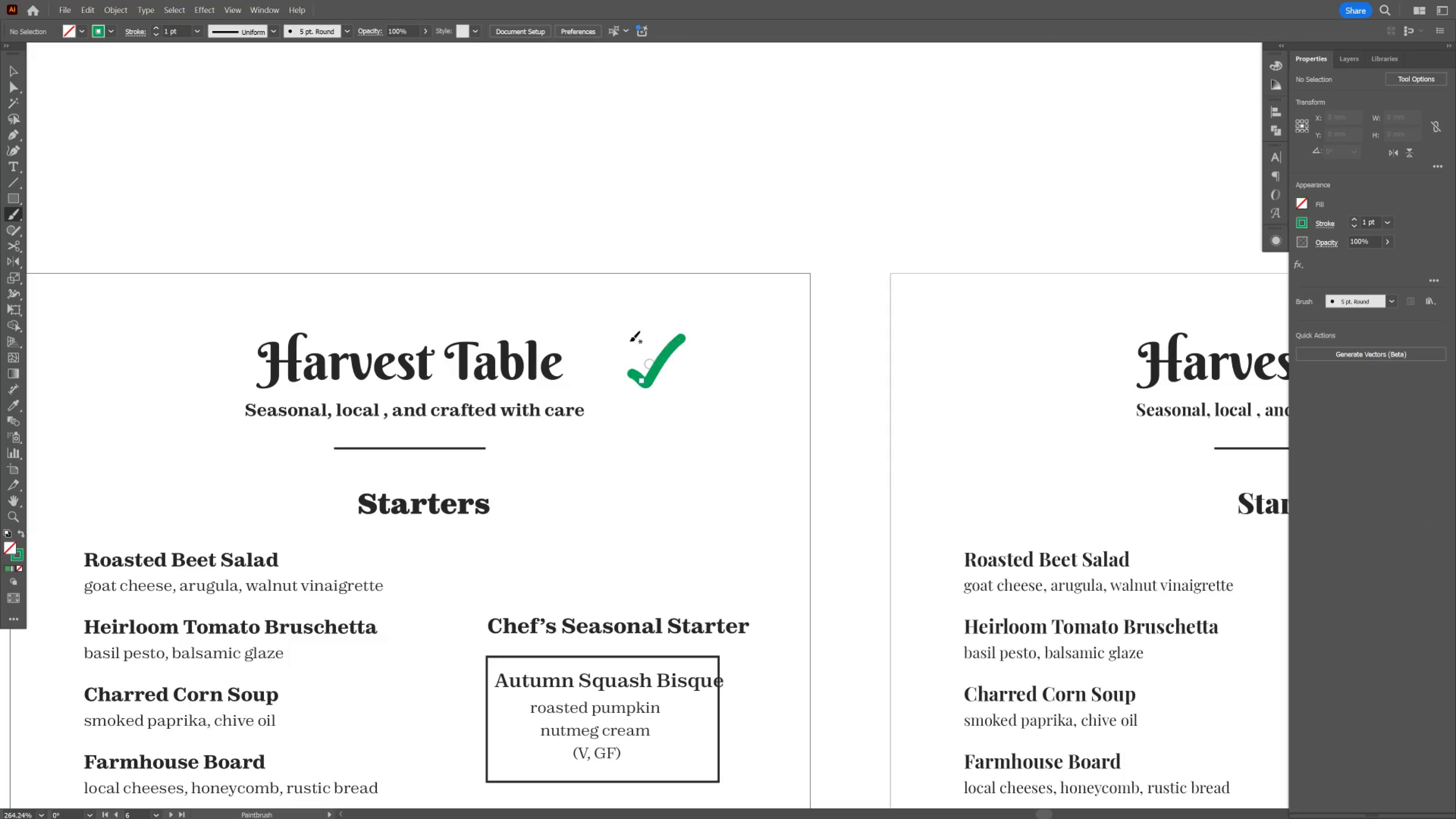 
hold_key(key=Space, duration=1.91)
 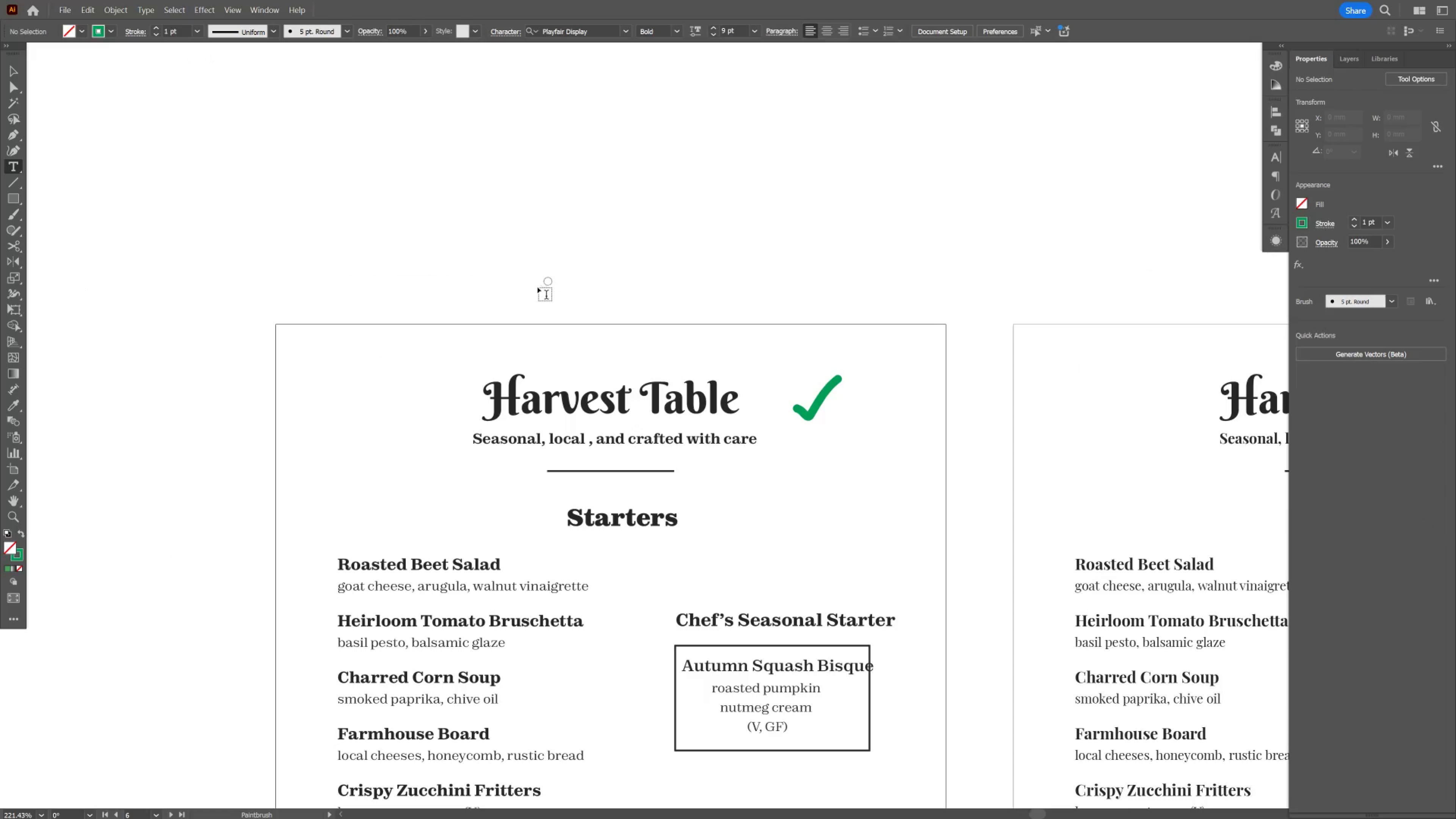 
left_click_drag(start_coordinate=[437, 263], to_coordinate=[647, 269])
 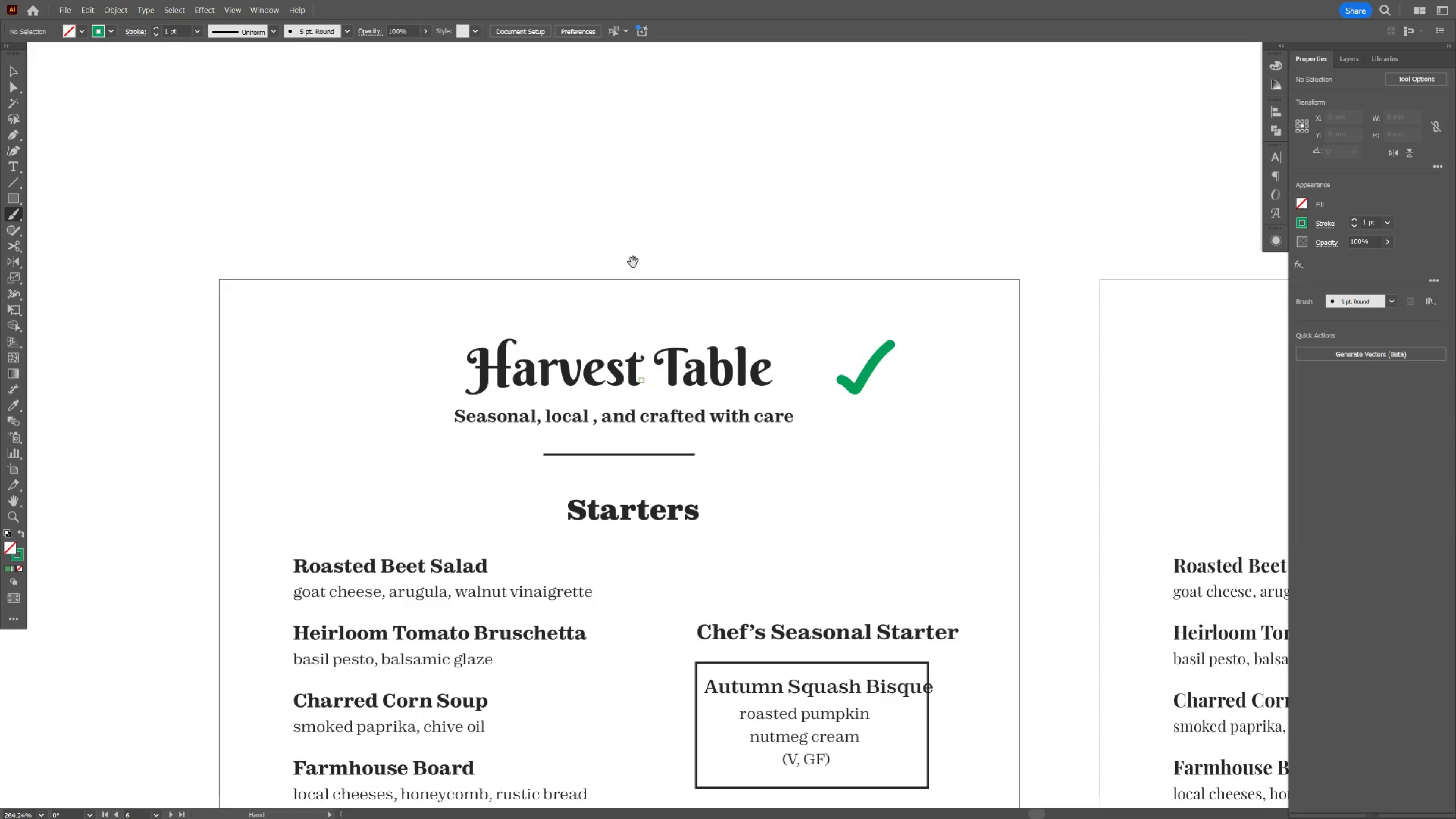 
hold_key(key=ControlLeft, duration=0.41)
 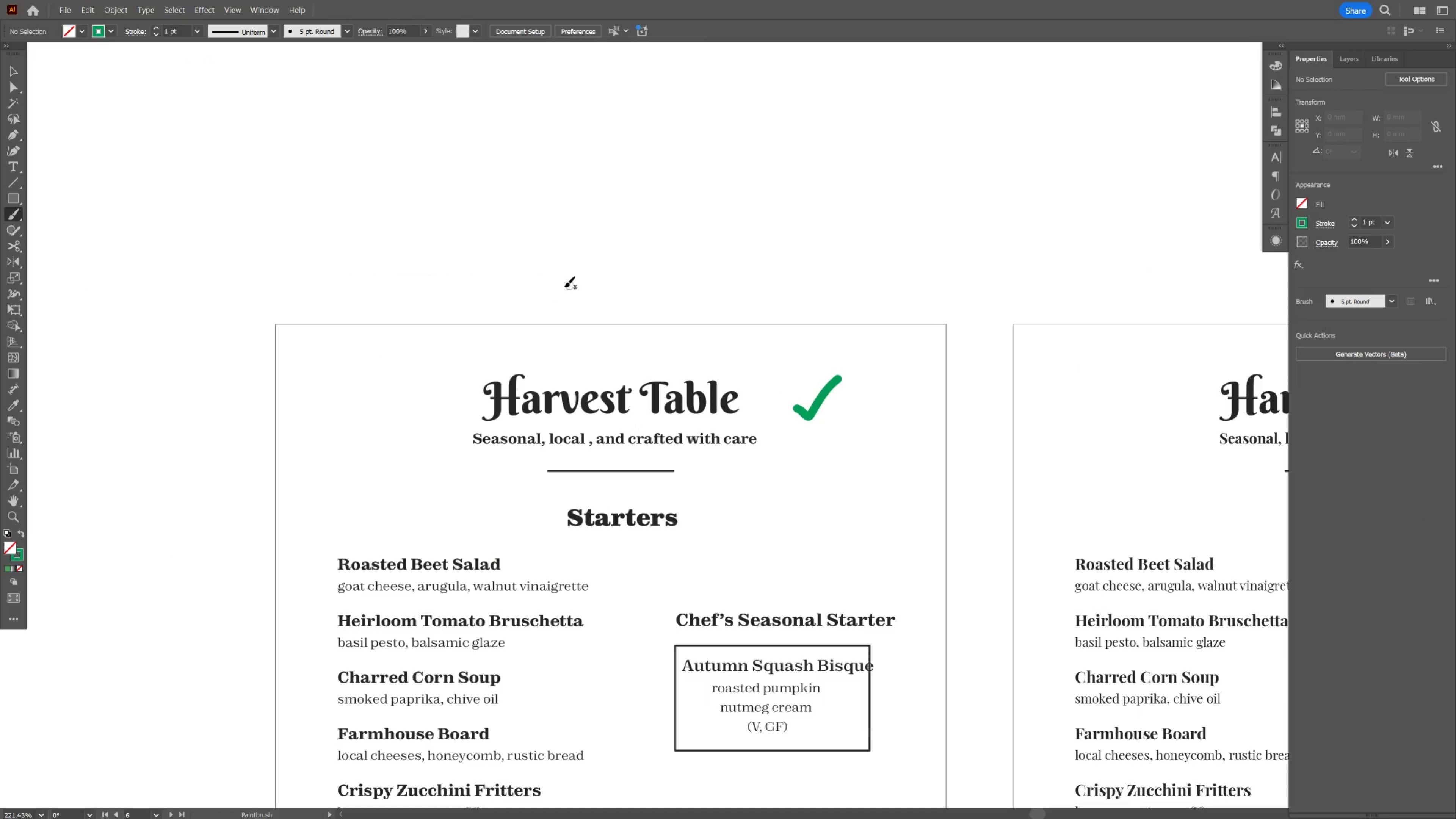 
key(T)
 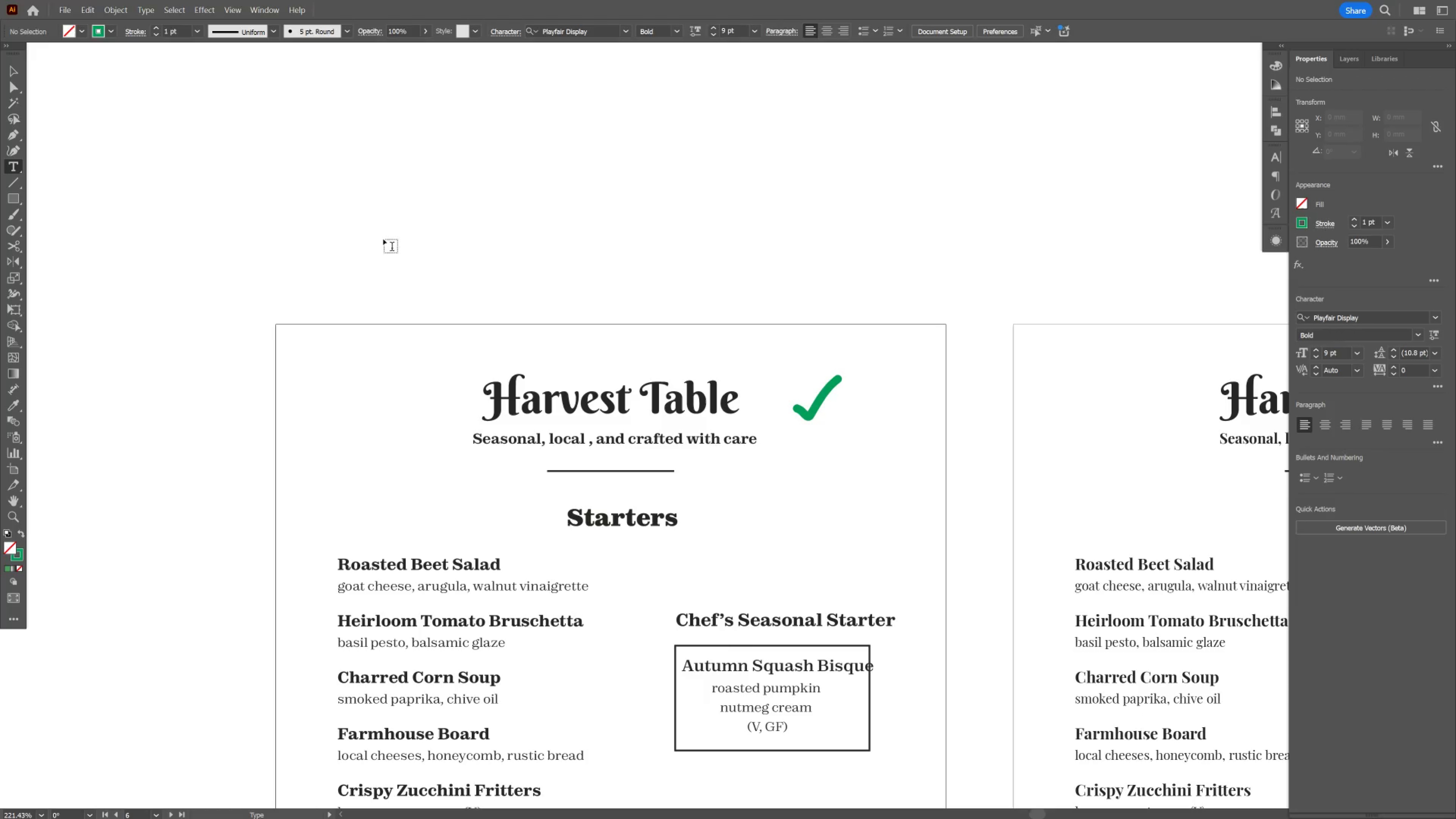 
left_click([323, 225])
 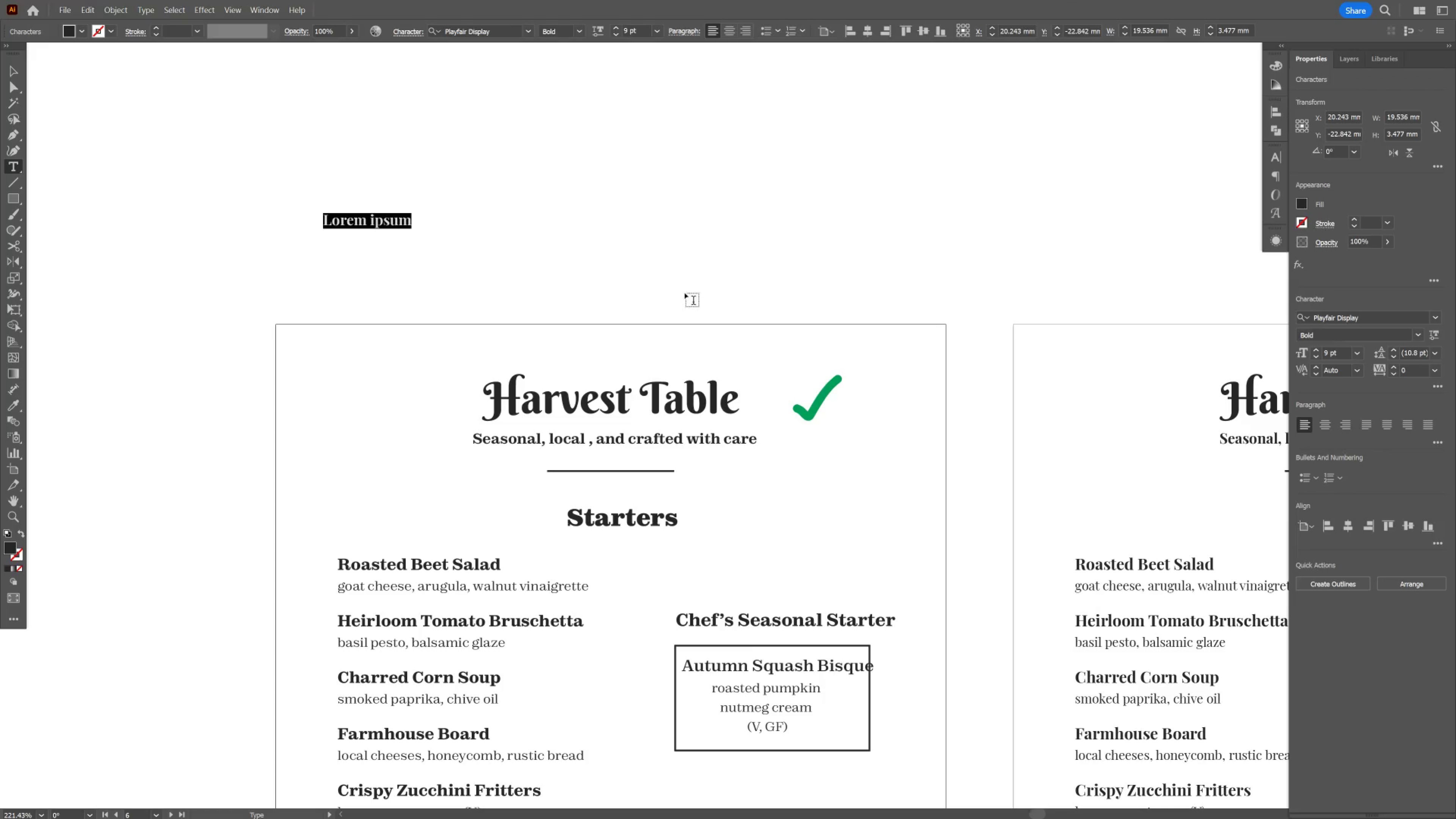 
left_click([1338, 315])
 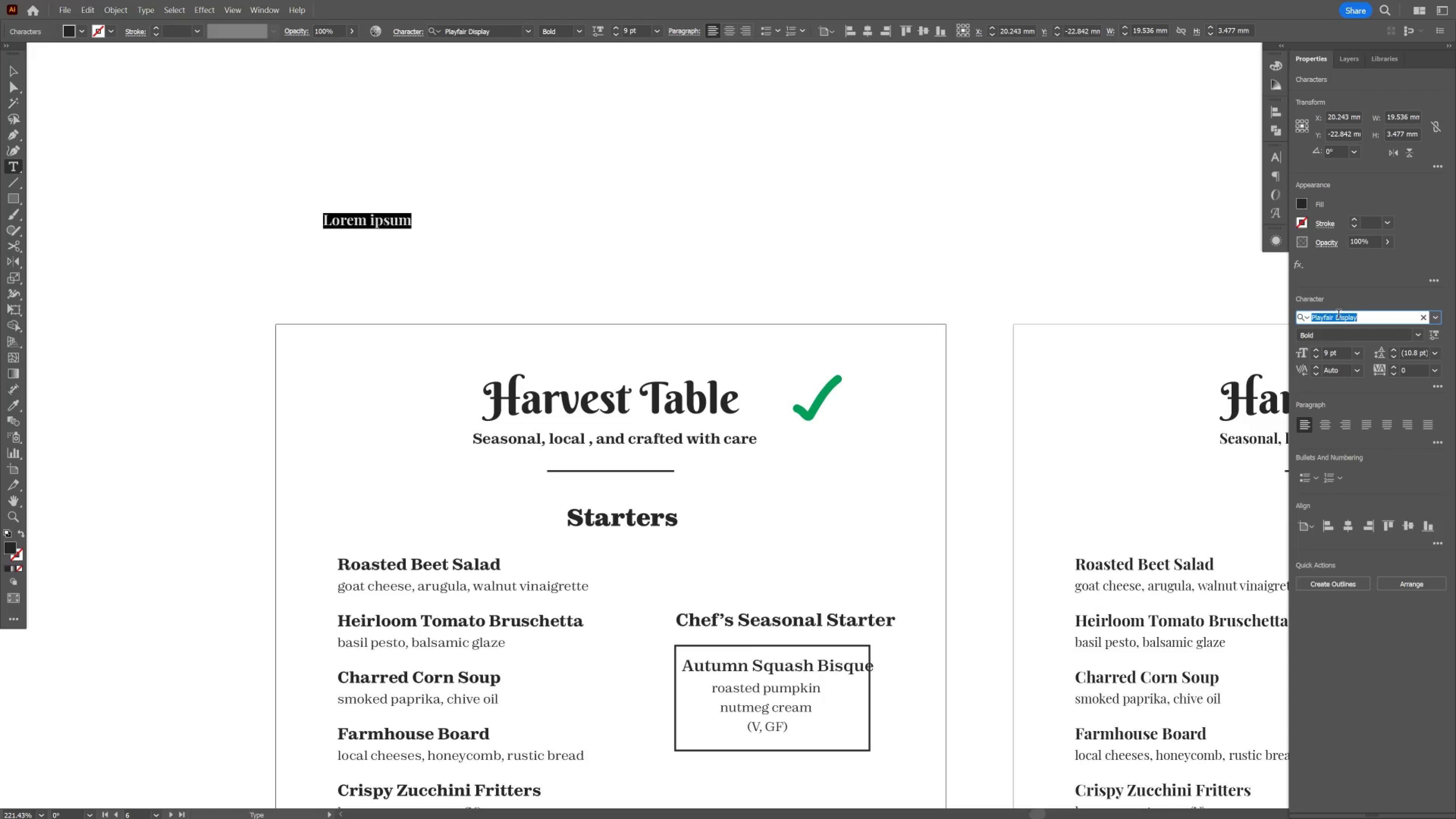 
type(manr)
 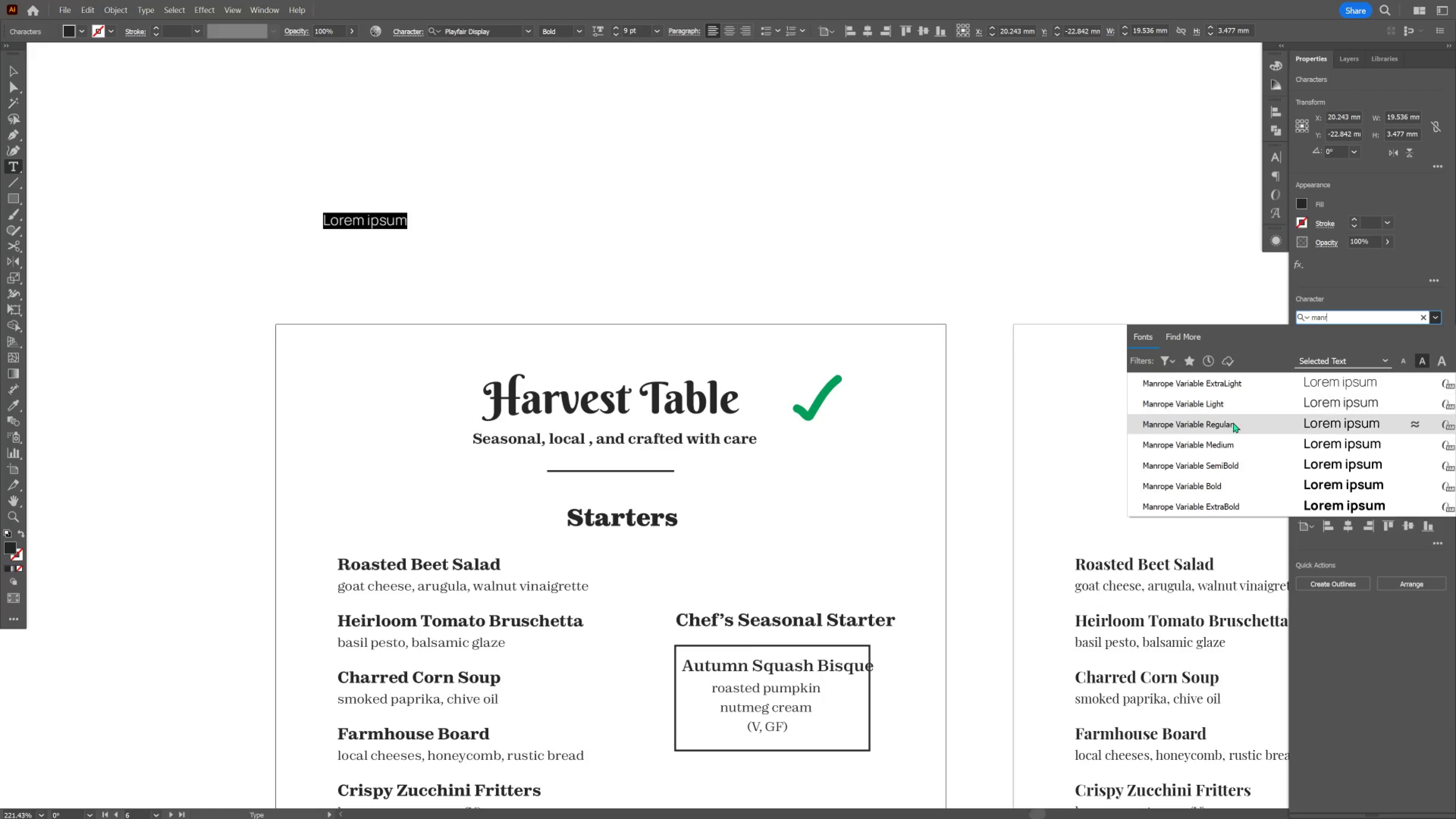 
left_click([1233, 422])
 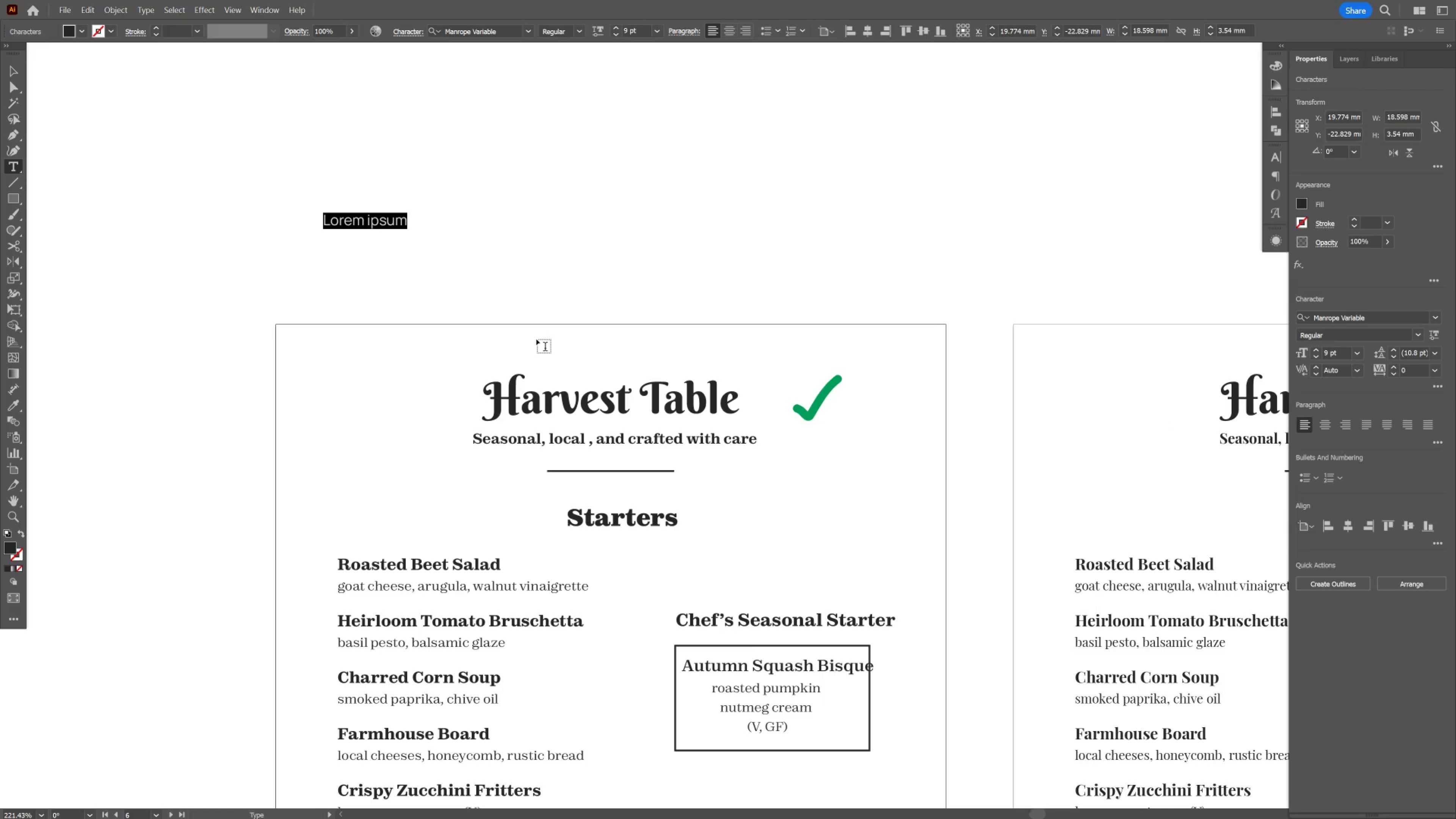 
key(Backspace)
type(I cjose)
key(Backspace)
key(Backspace)
key(Backspace)
key(Backspace)
key(Backspace)
type(os)
key(Backspace)
key(Backspace)
key(Backspace)
type(cose this font pairing )
 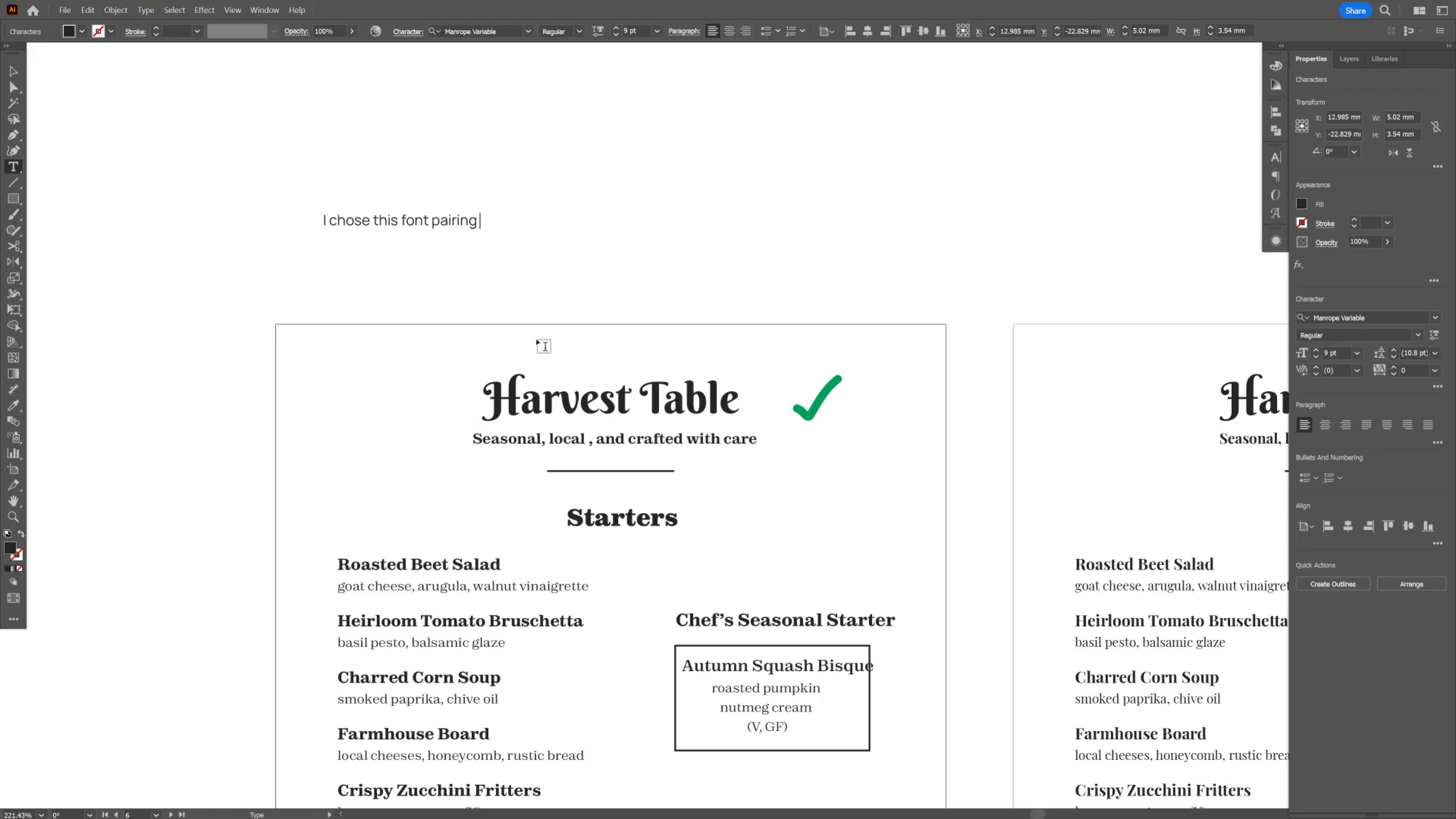 
type(because they create more visual contrast)
 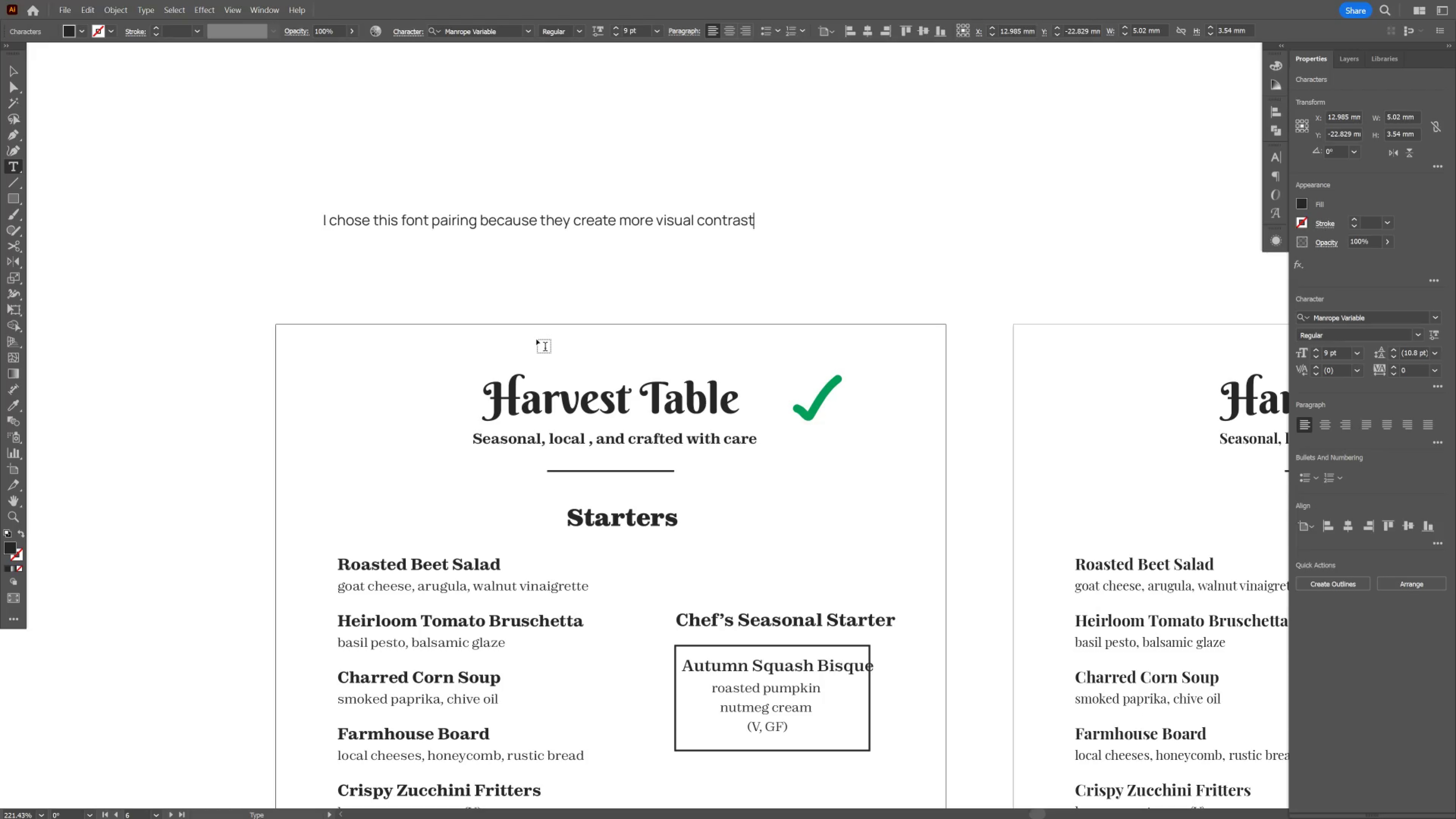 
key(Enter)
 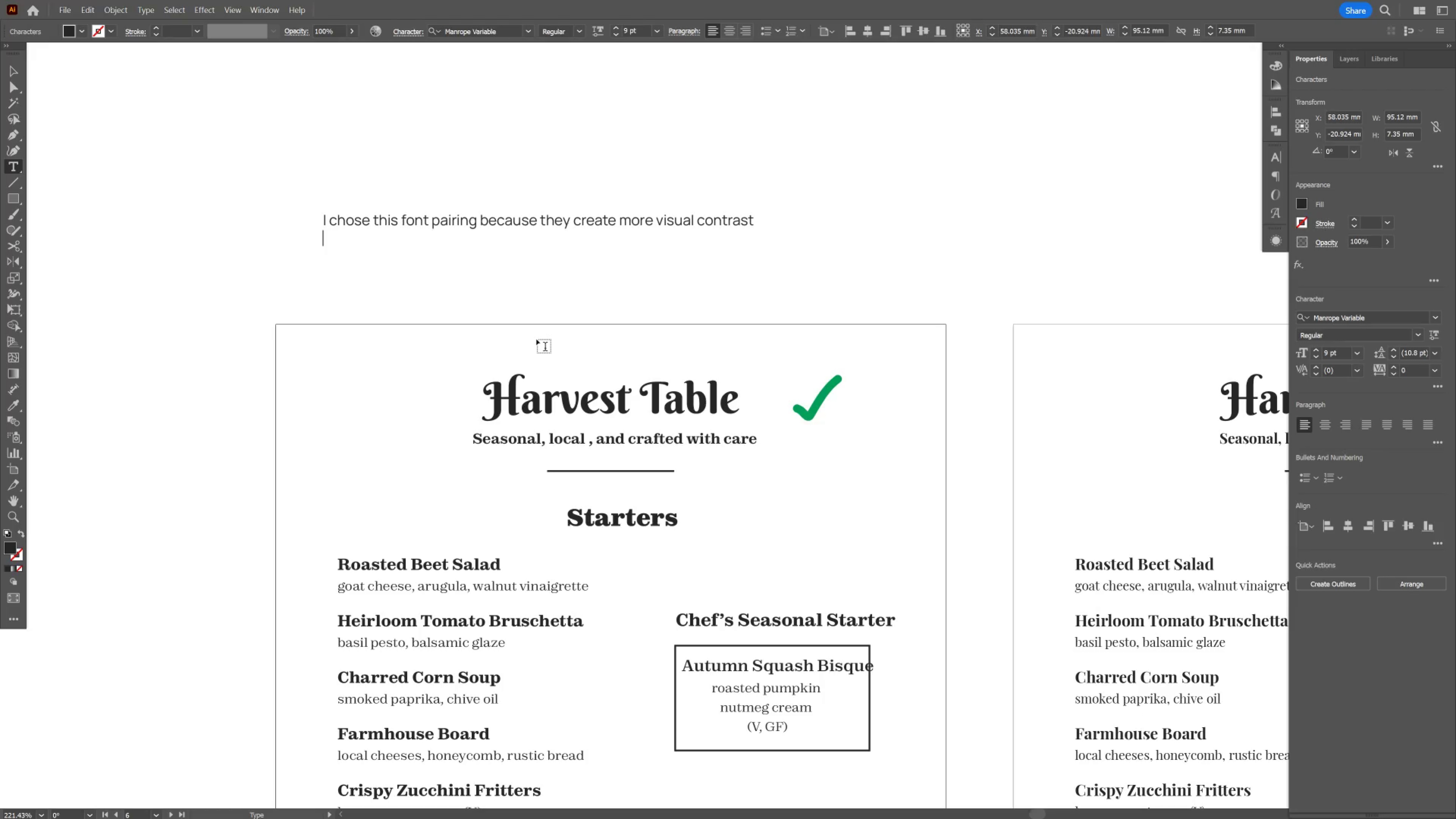 
type(and the serif fontis)
 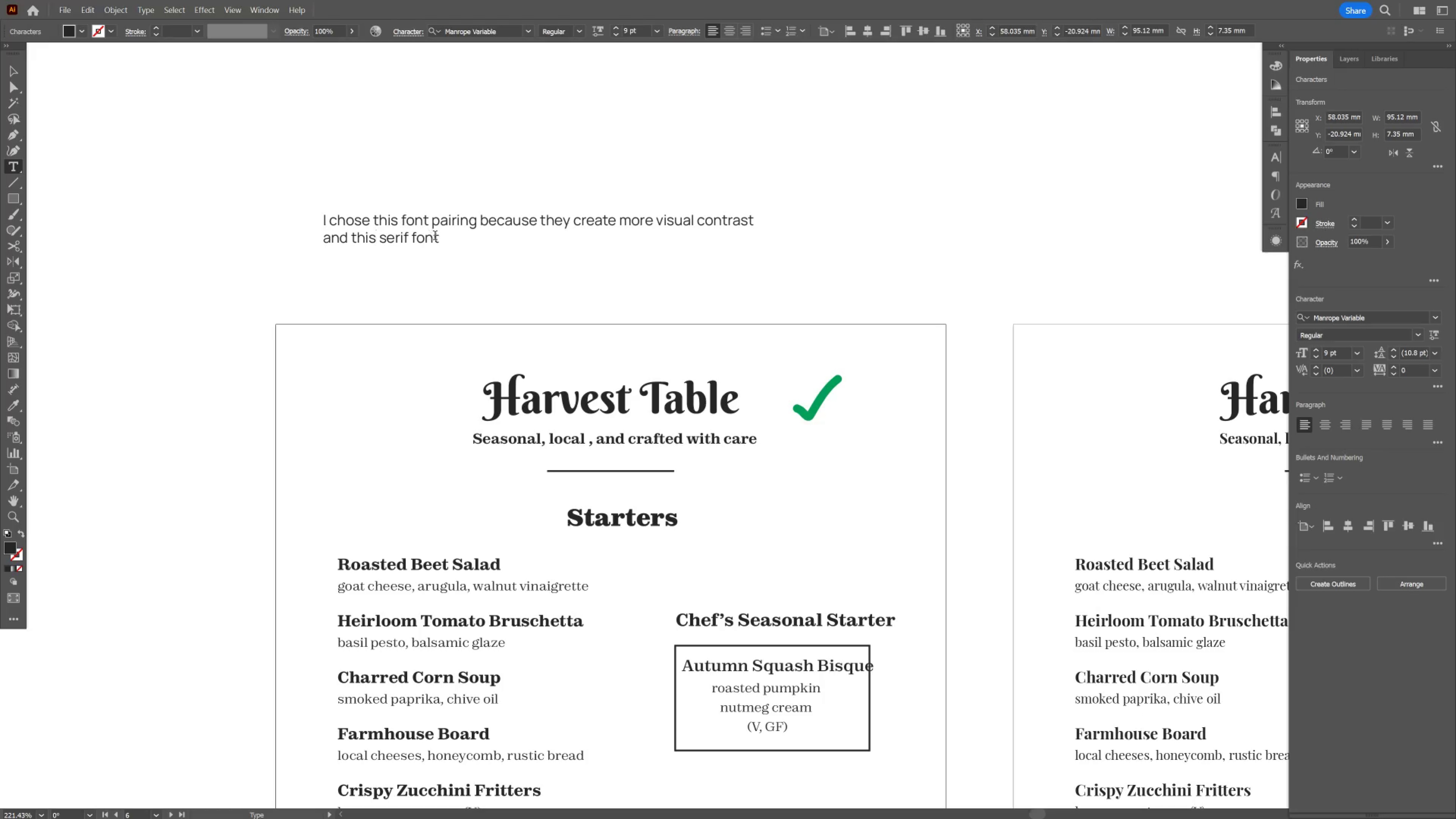 
left_click([442, 242])
 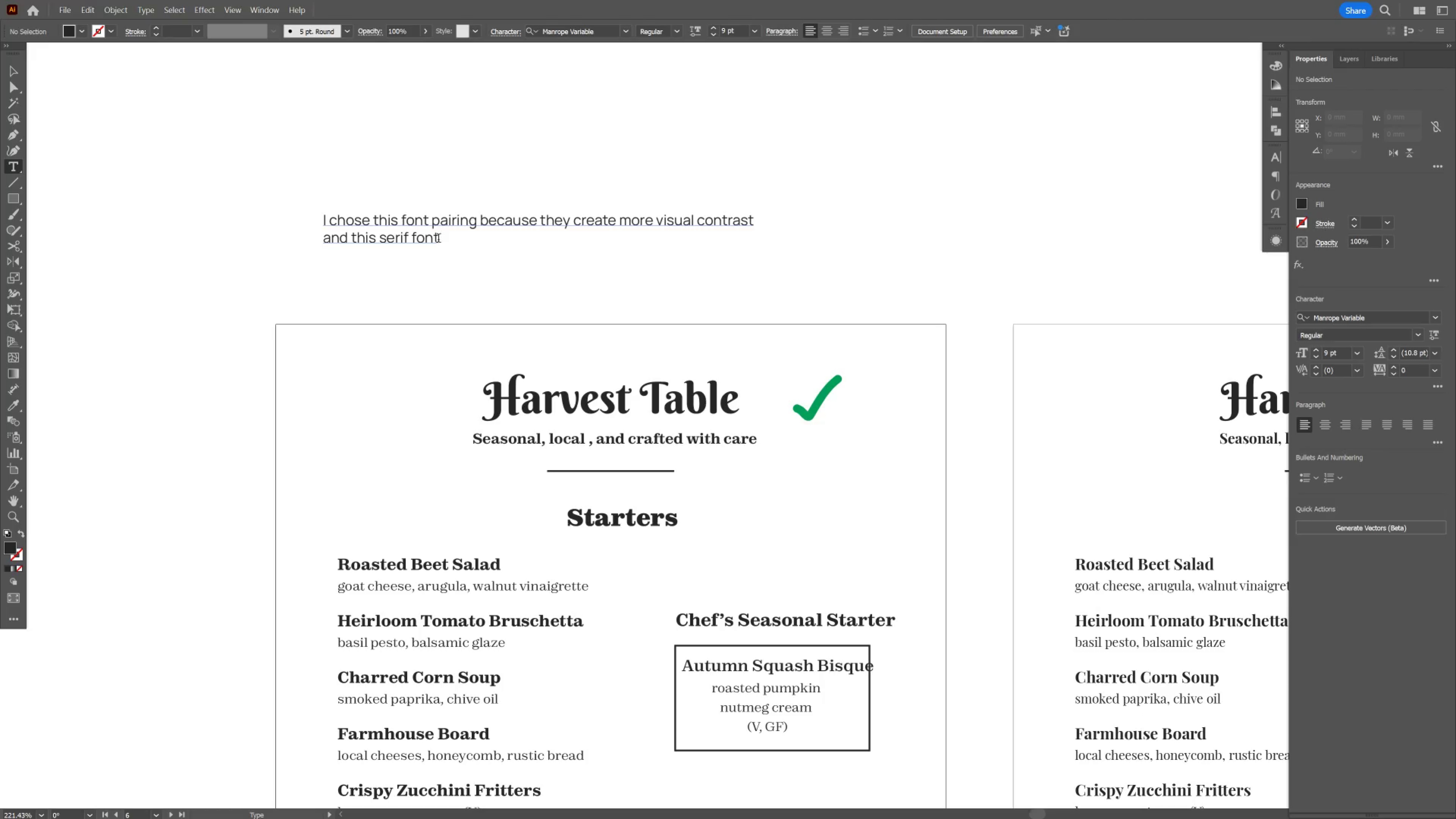 
left_click([438, 239])
 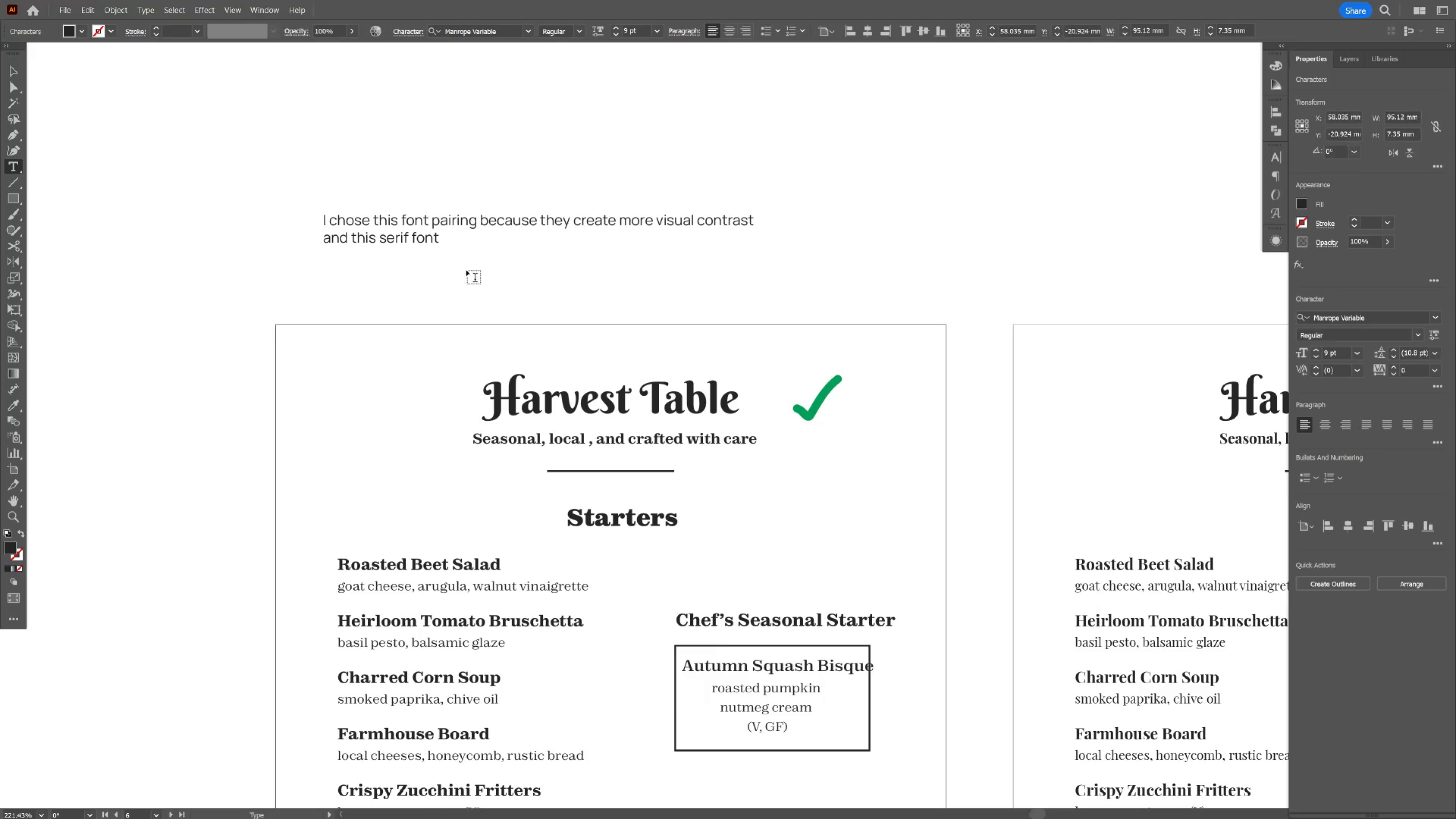 
type( is more legible at small scales than the other)
key(Escape)
 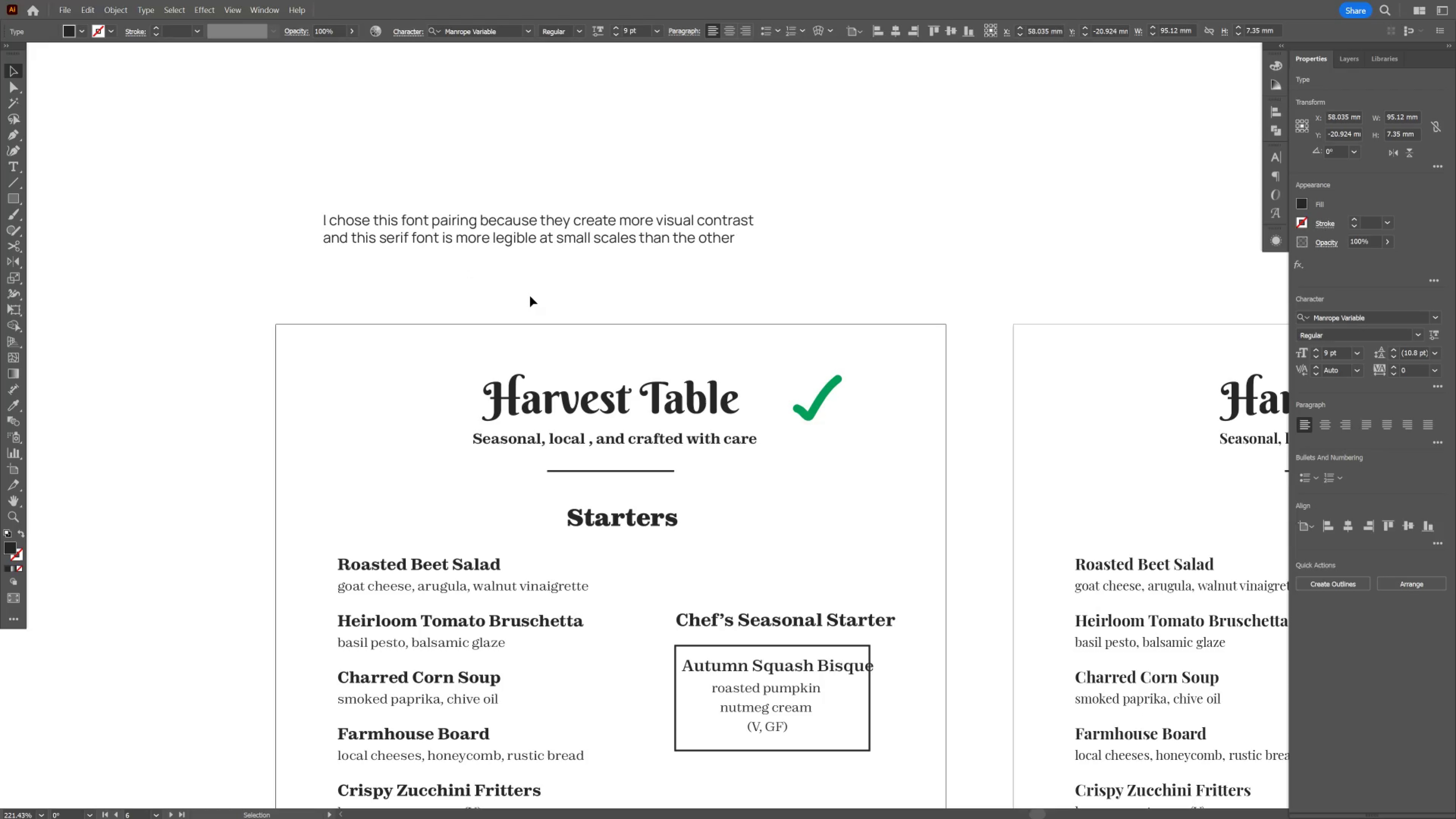 
left_click([530, 296])
 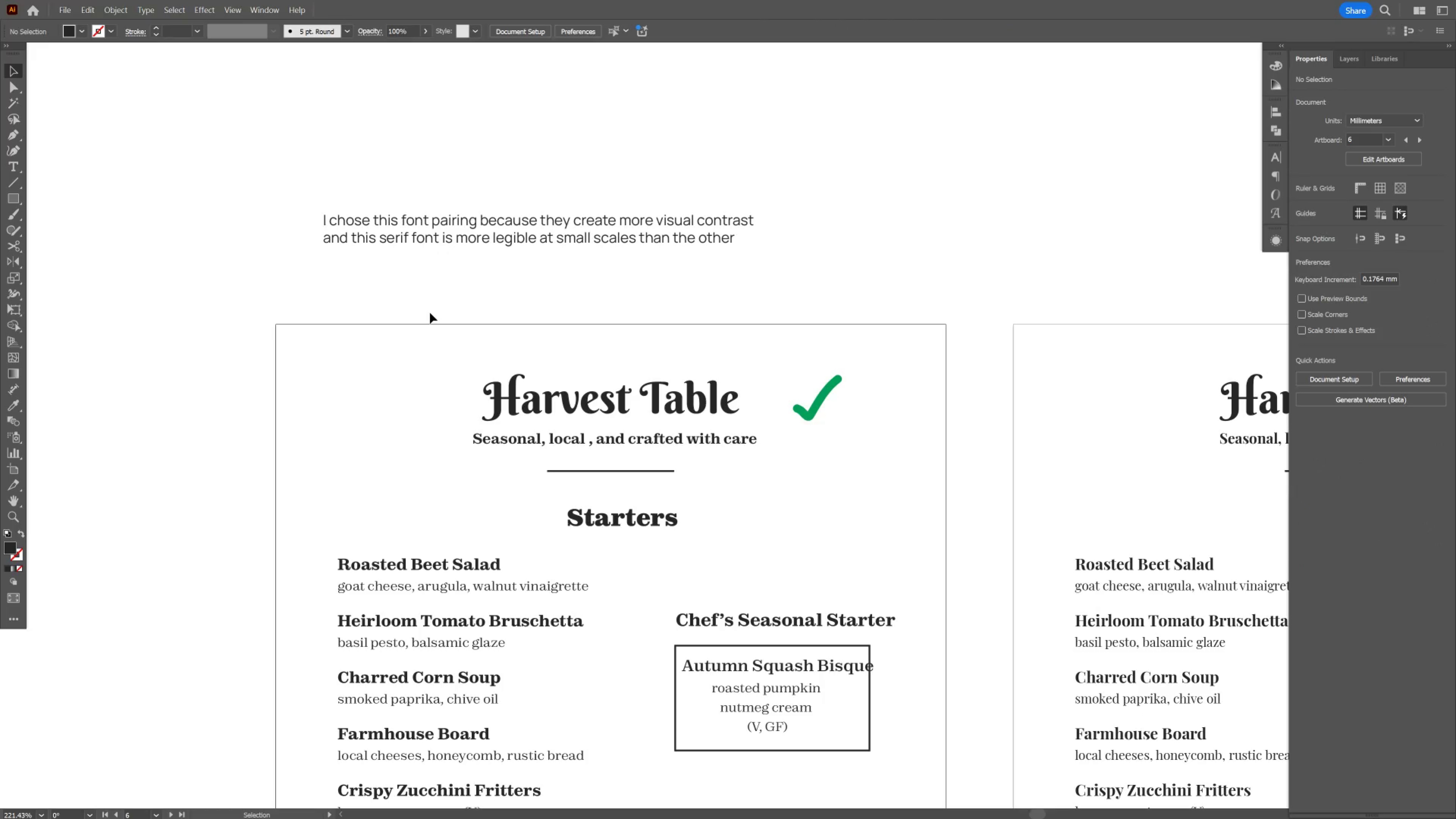 
hold_key(key=Space, duration=1.46)
 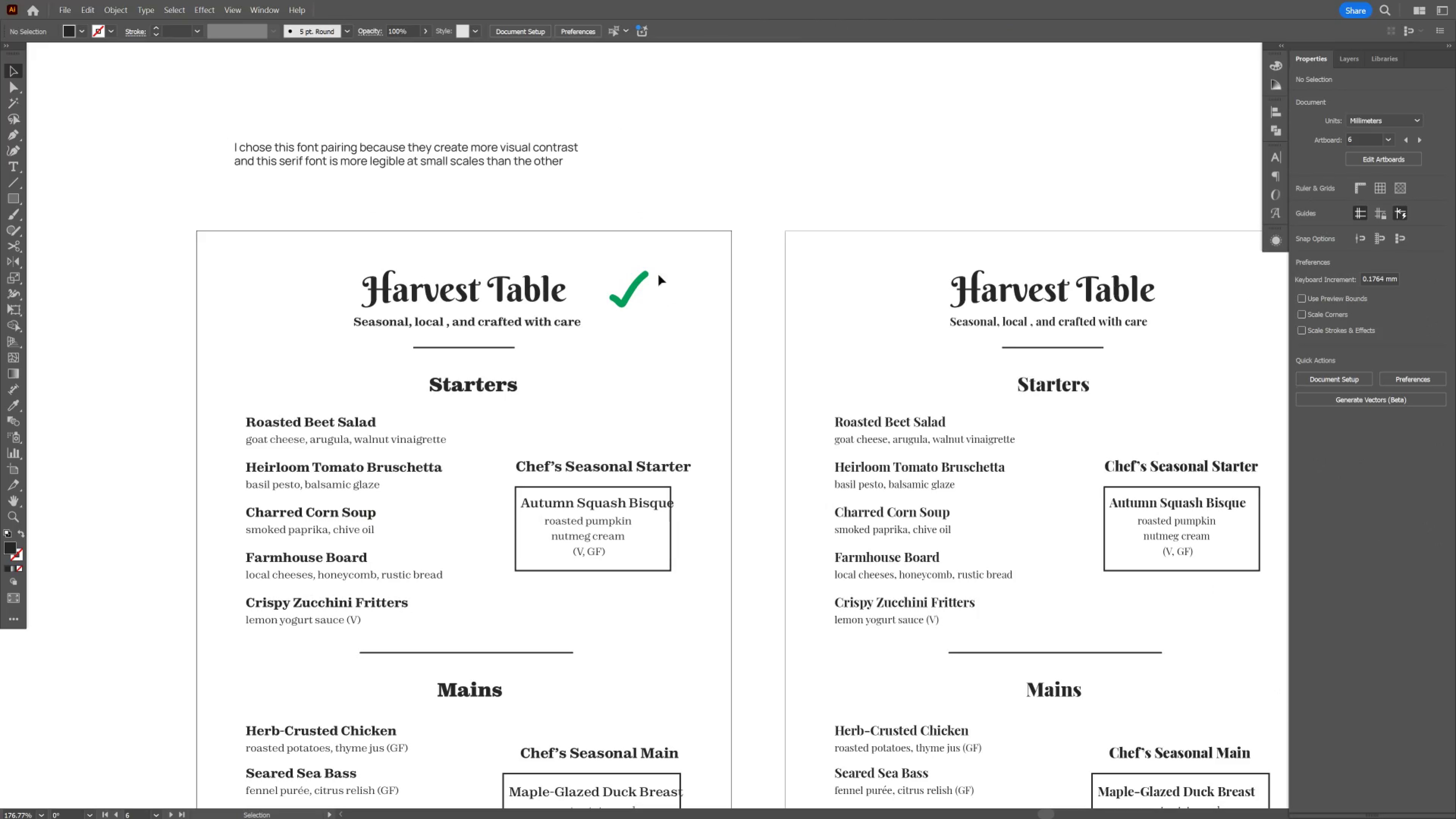 
hold_key(key=ControlLeft, duration=0.55)
 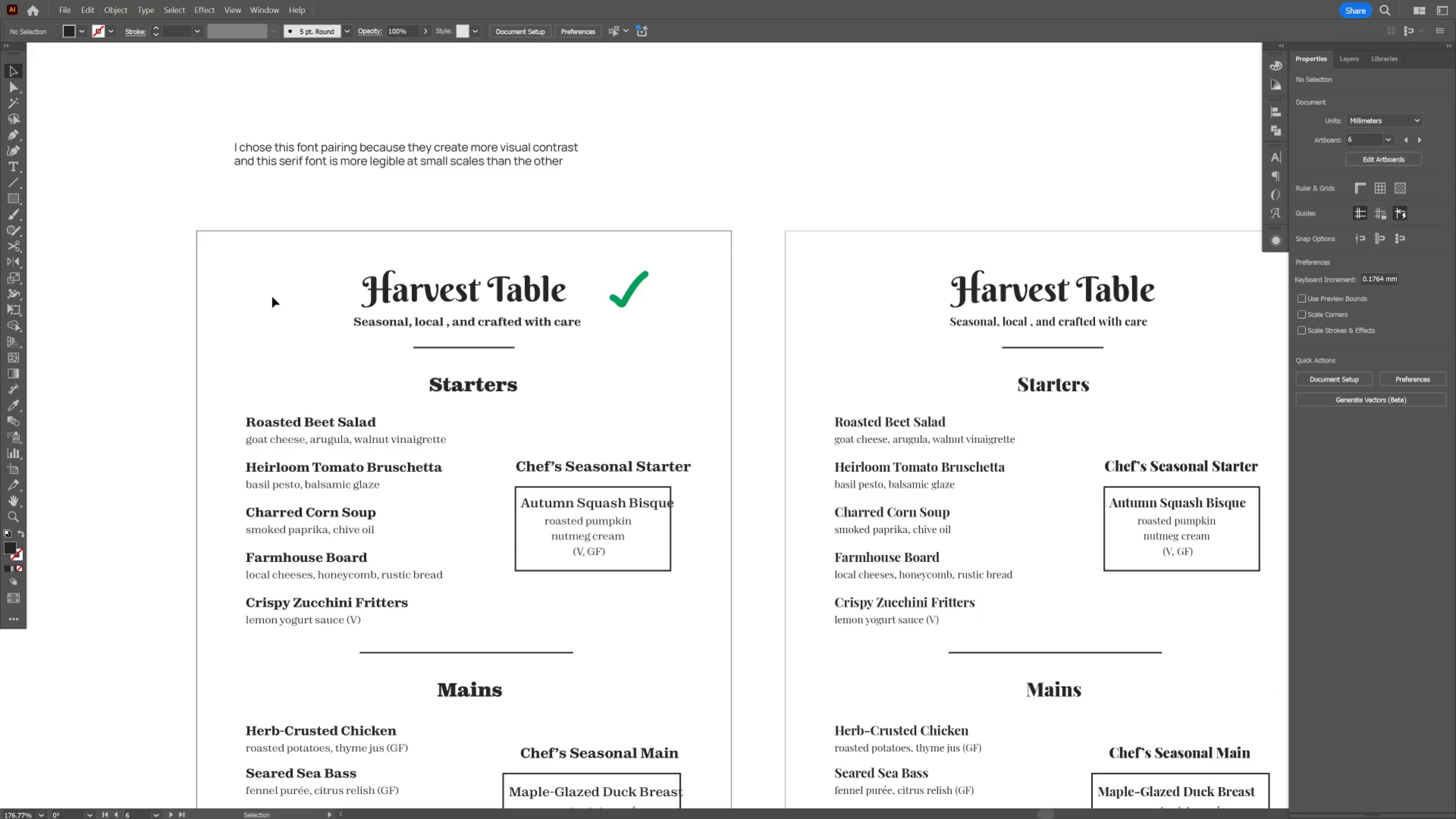 
hold_key(key=ControlLeft, duration=0.39)
 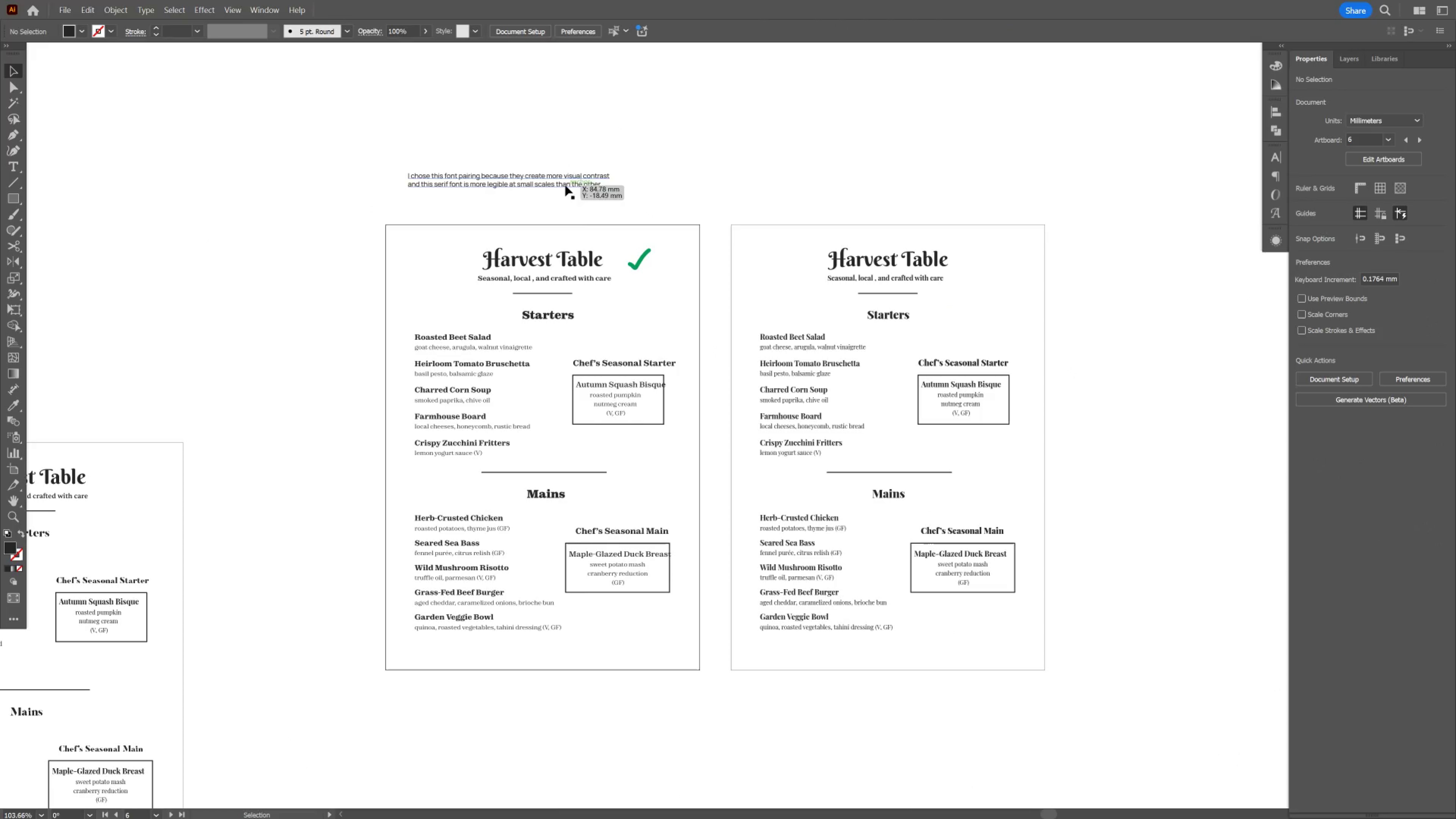 
hold_key(key=Space, duration=0.43)
 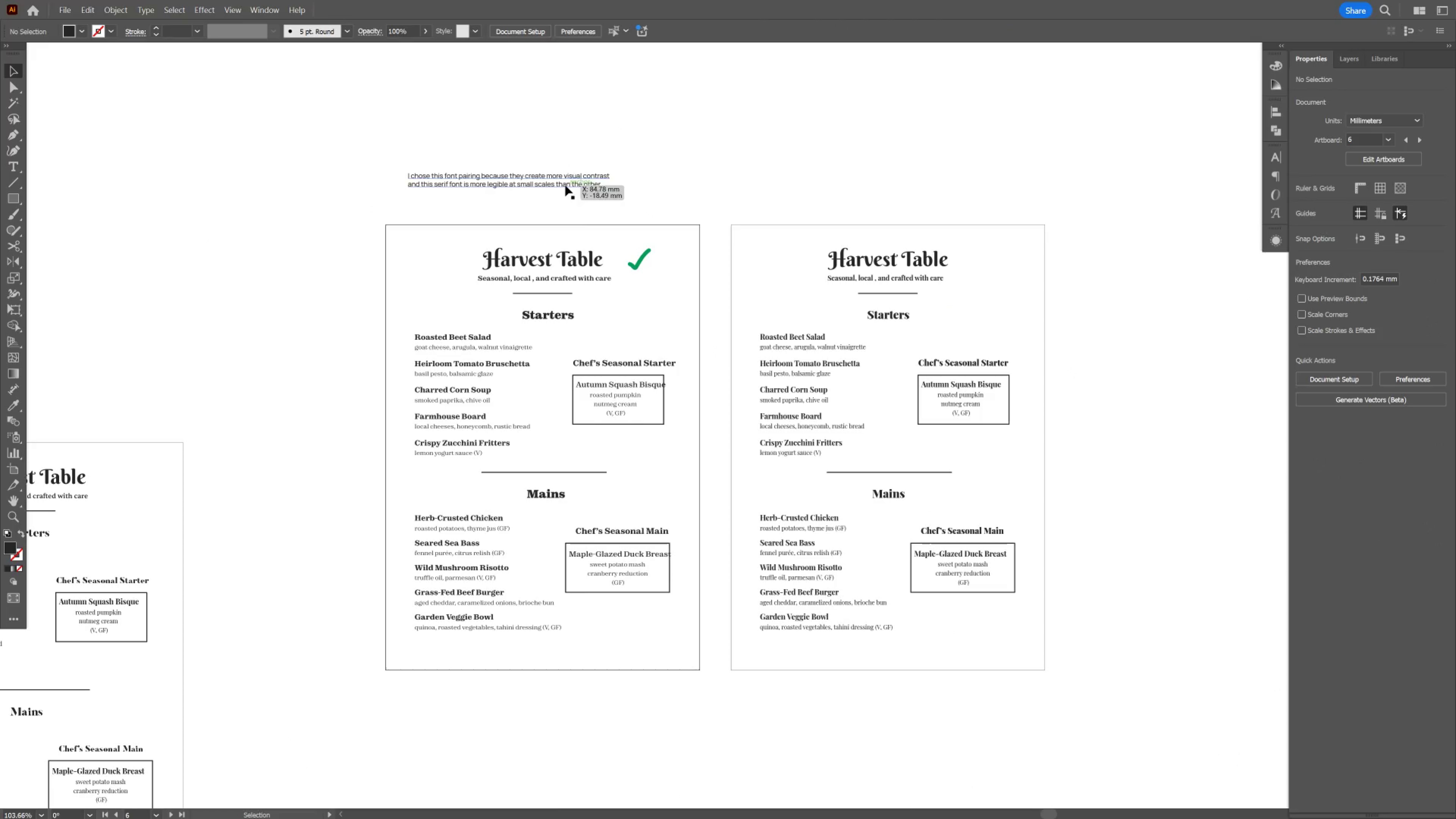 
left_click([565, 185])
 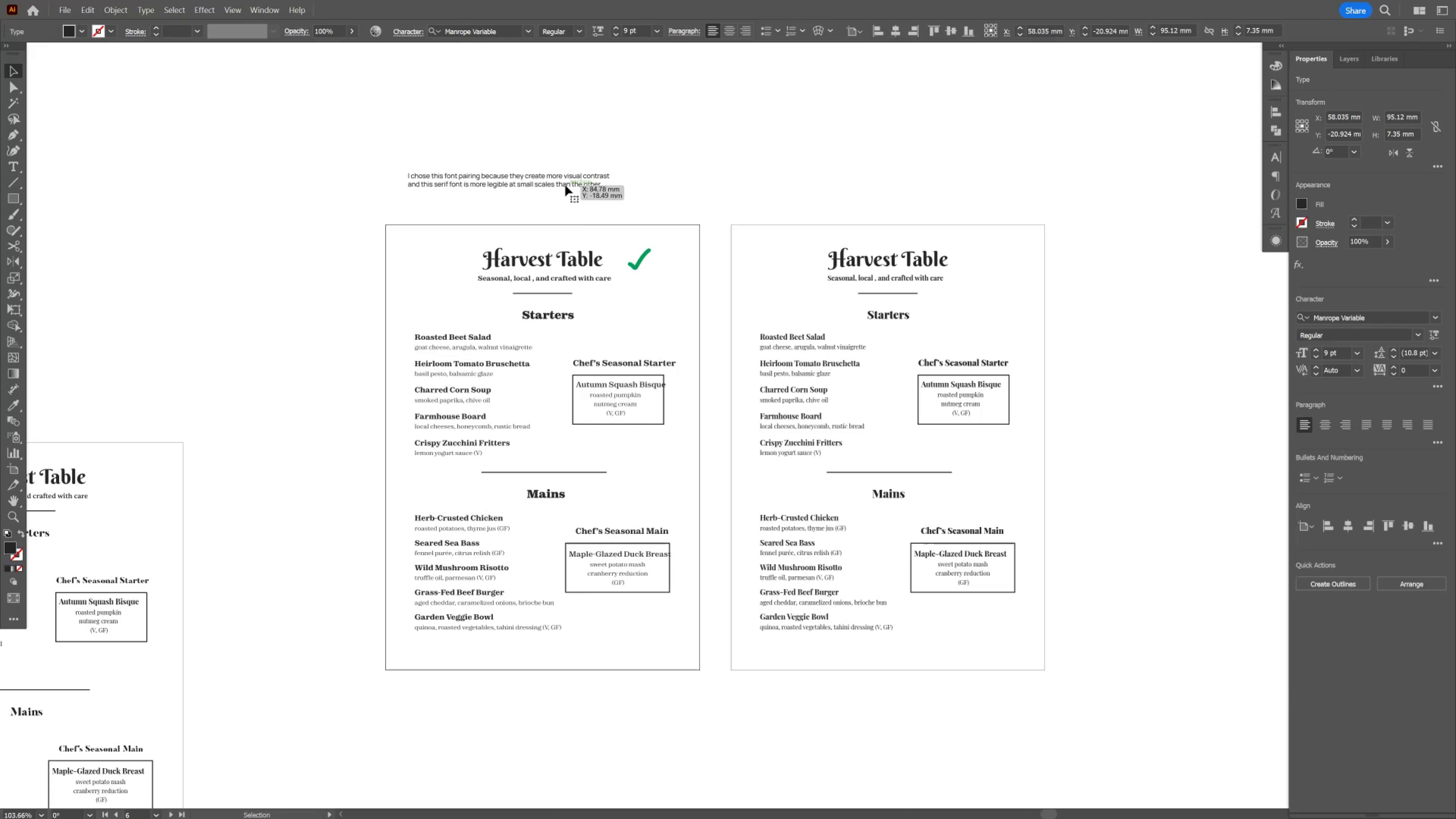 
key(Delete)
 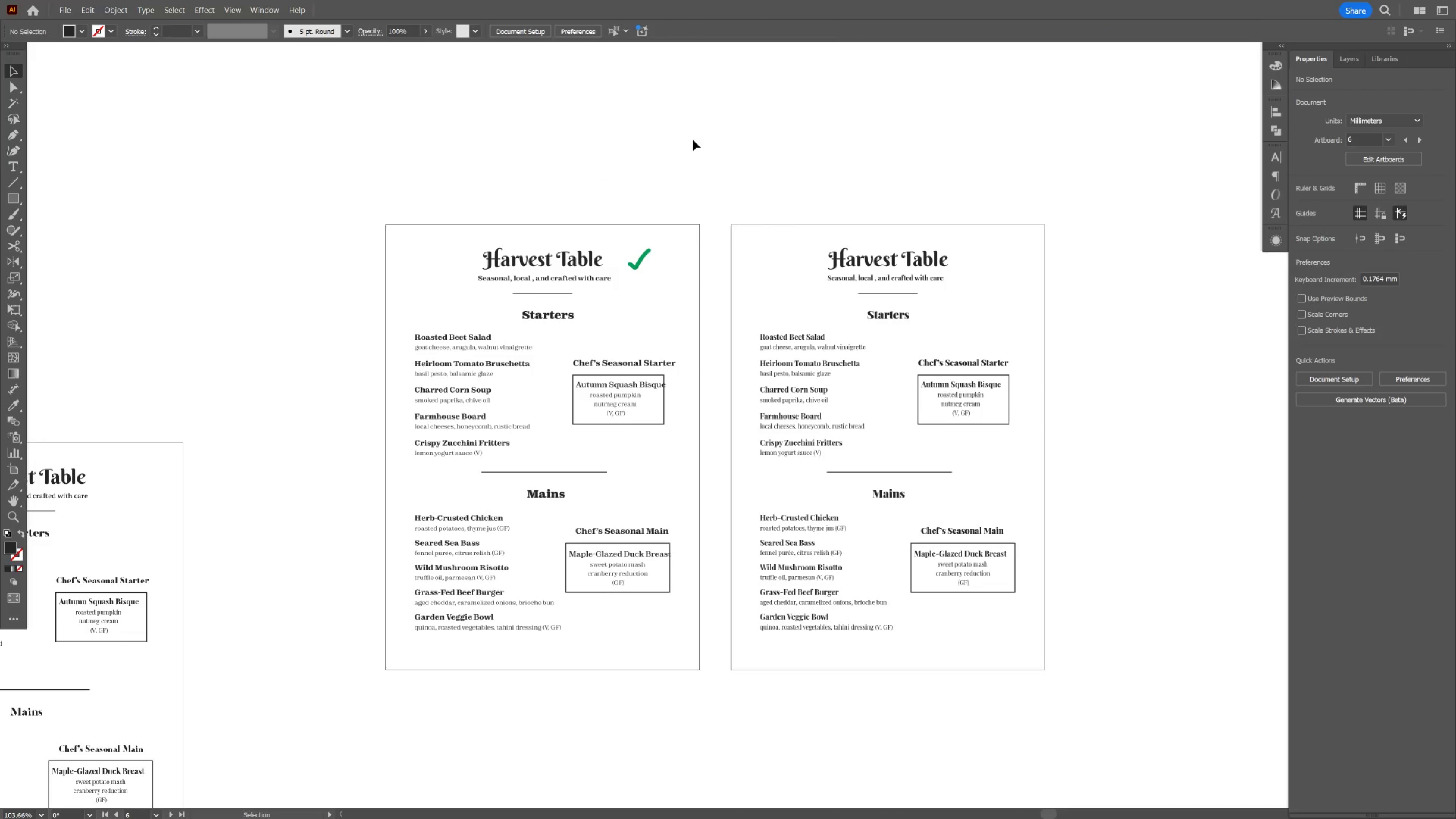 
hold_key(key=Space, duration=2.01)
 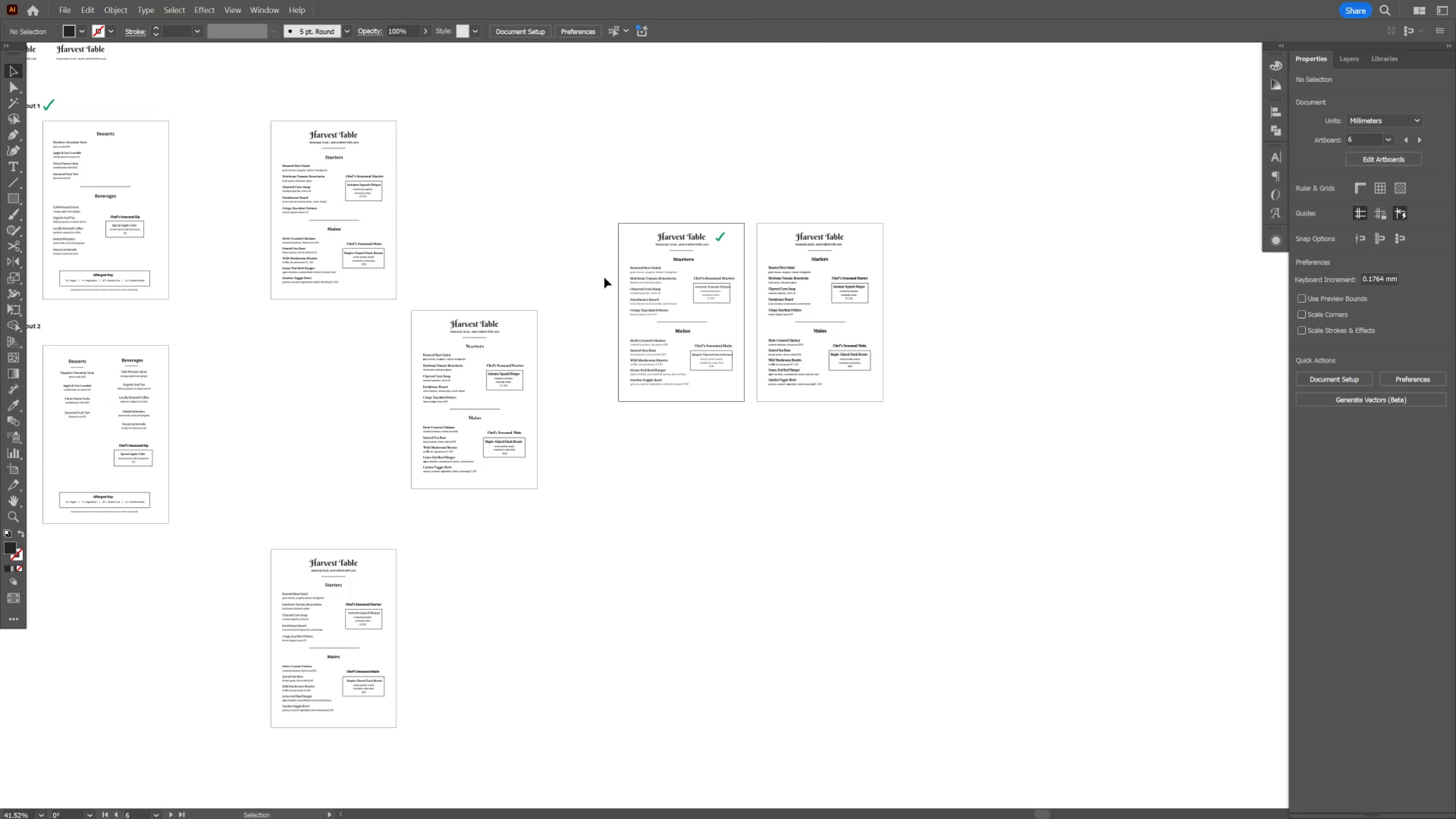 
hold_key(key=ControlLeft, duration=0.86)
 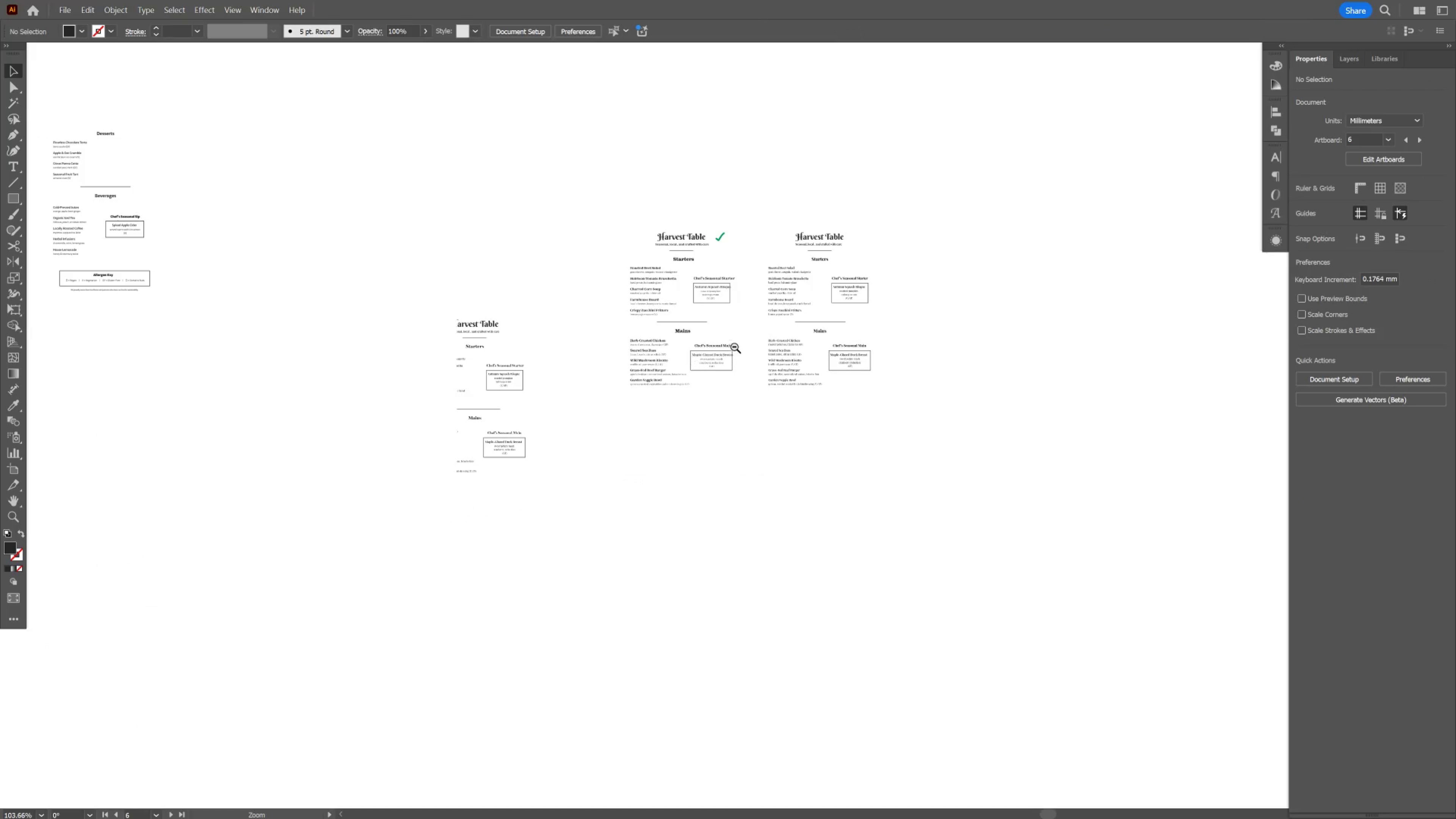 
hold_key(key=Space, duration=0.88)
 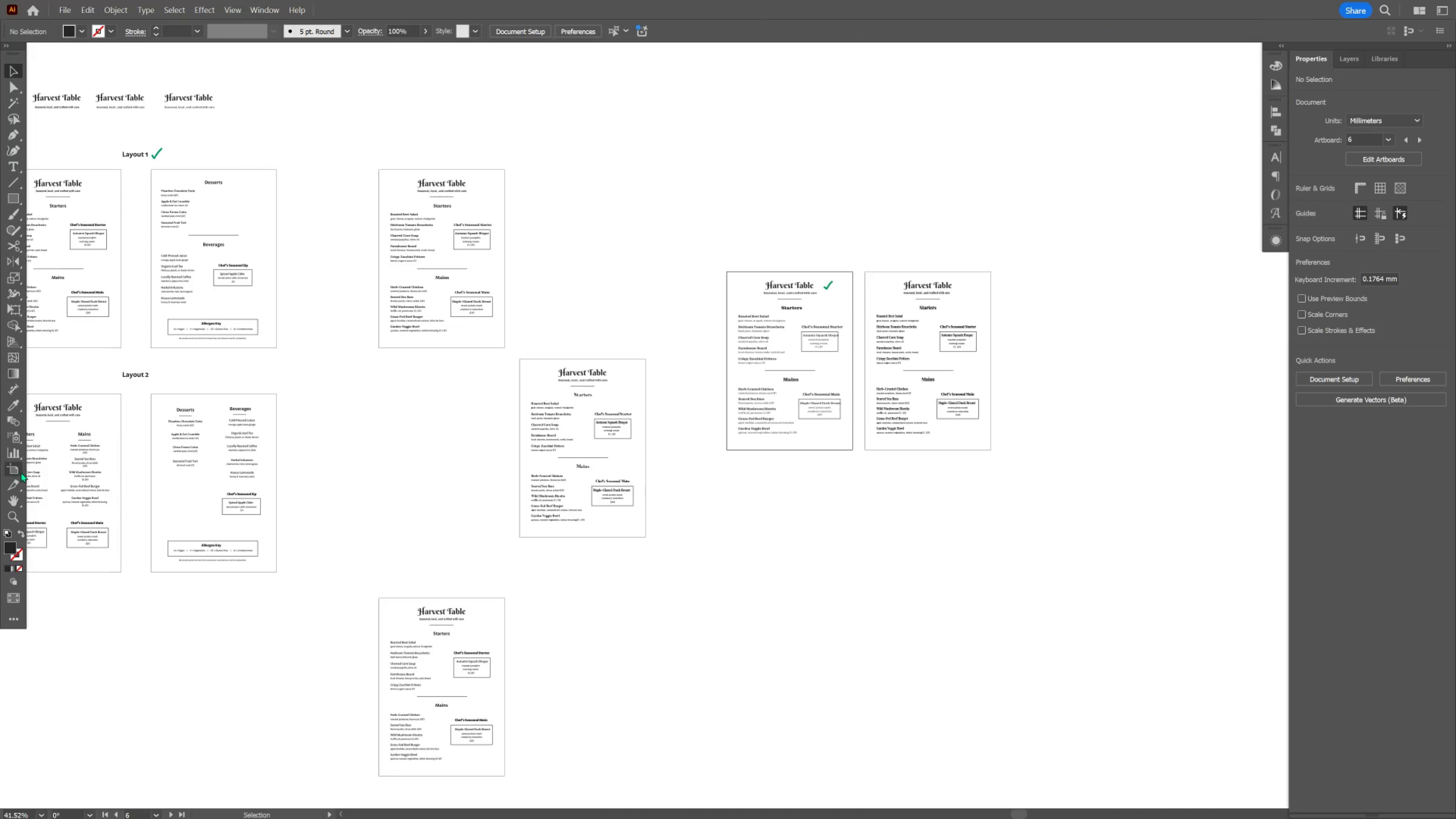 
left_click([21, 471])
 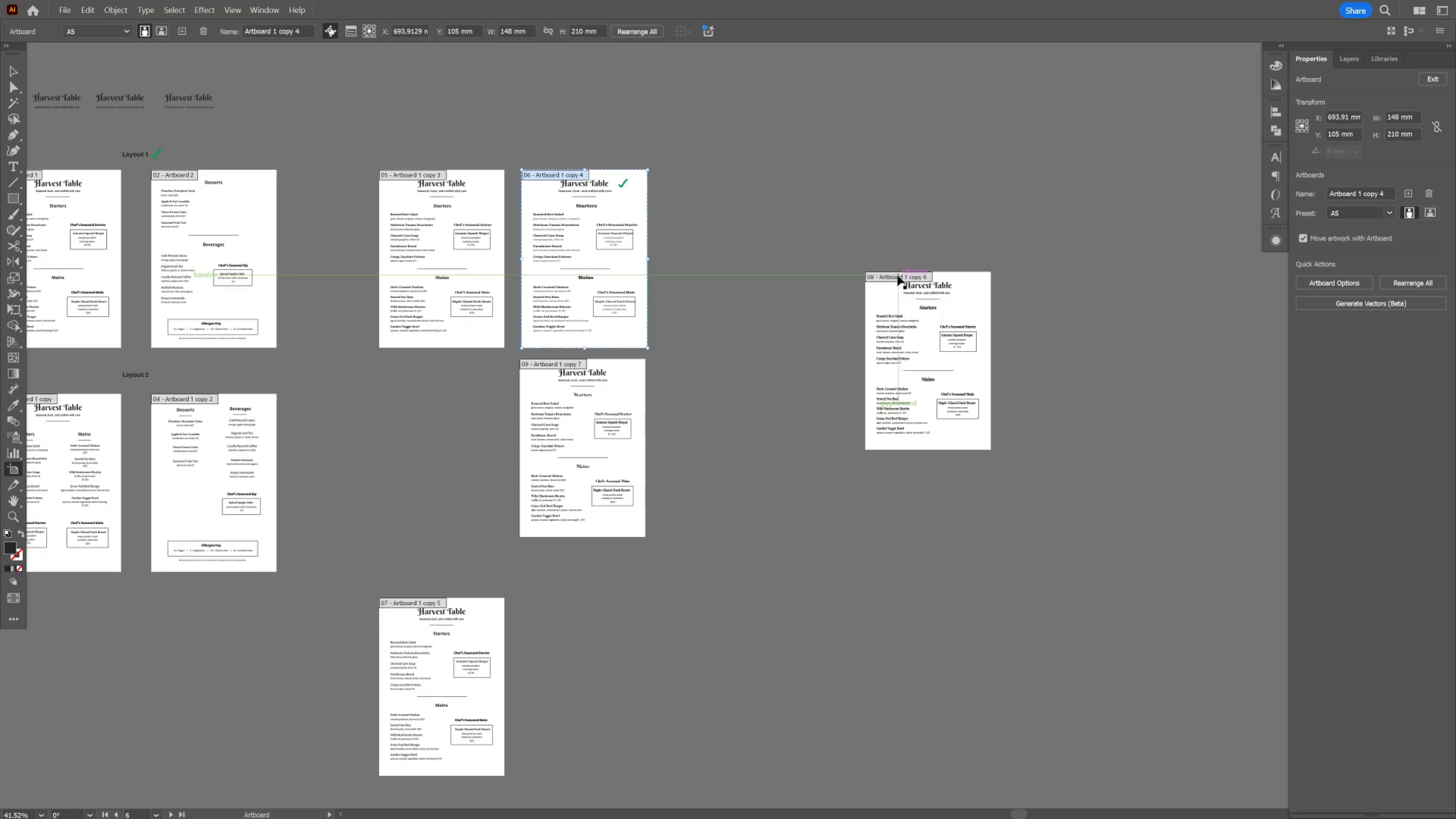 
wait(11.2)
 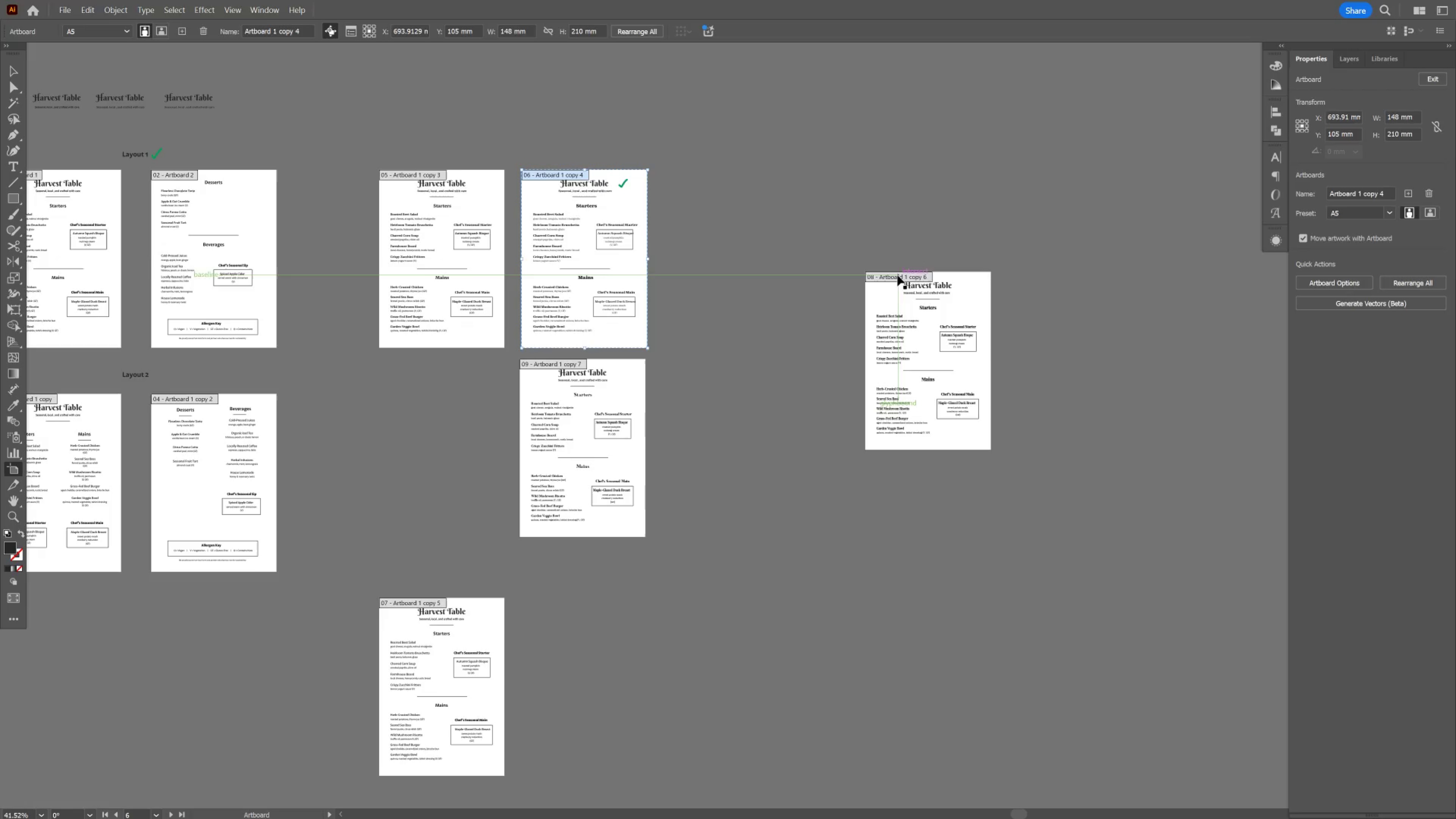 
key(V)
 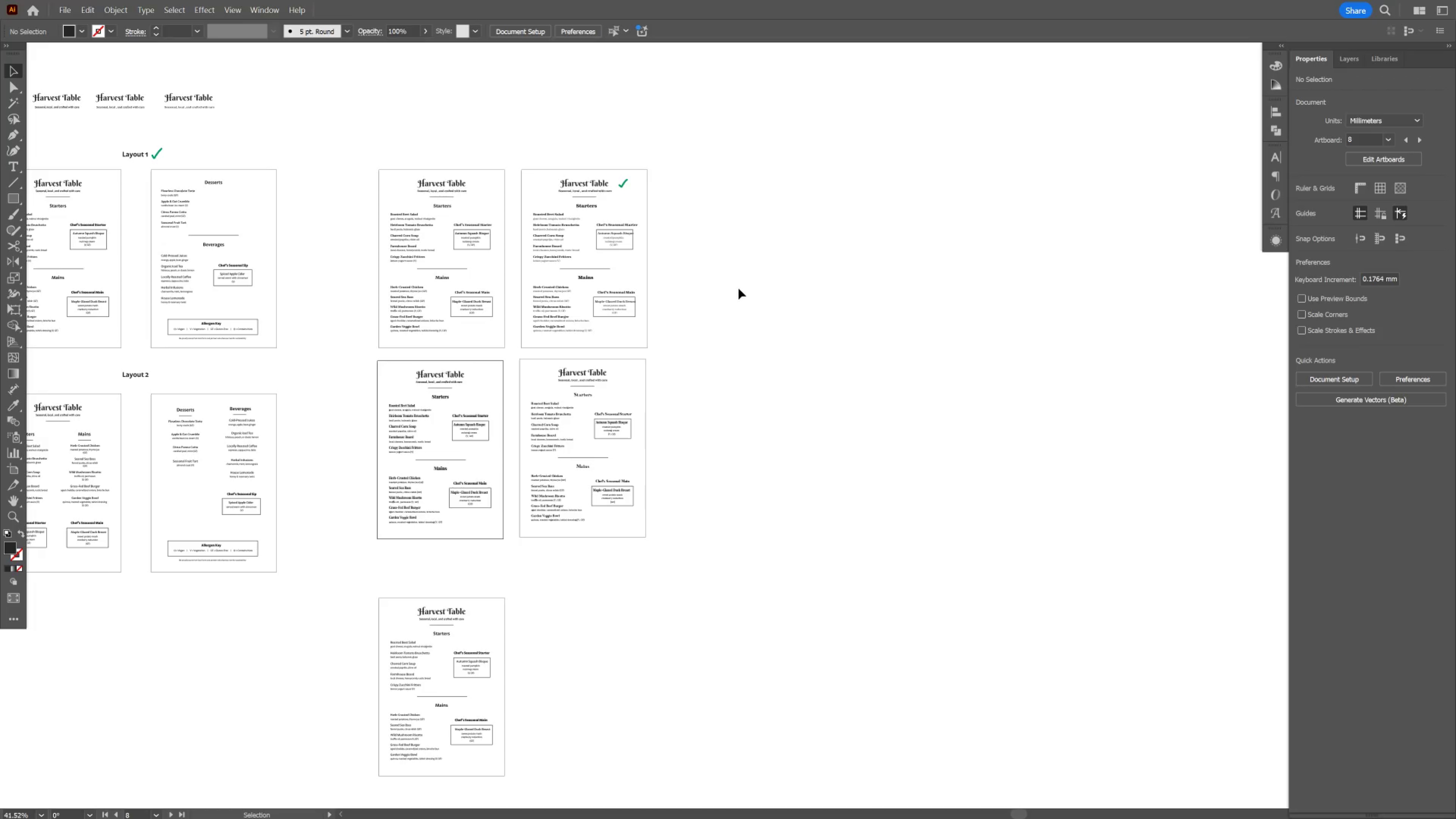 
left_click([738, 288])
 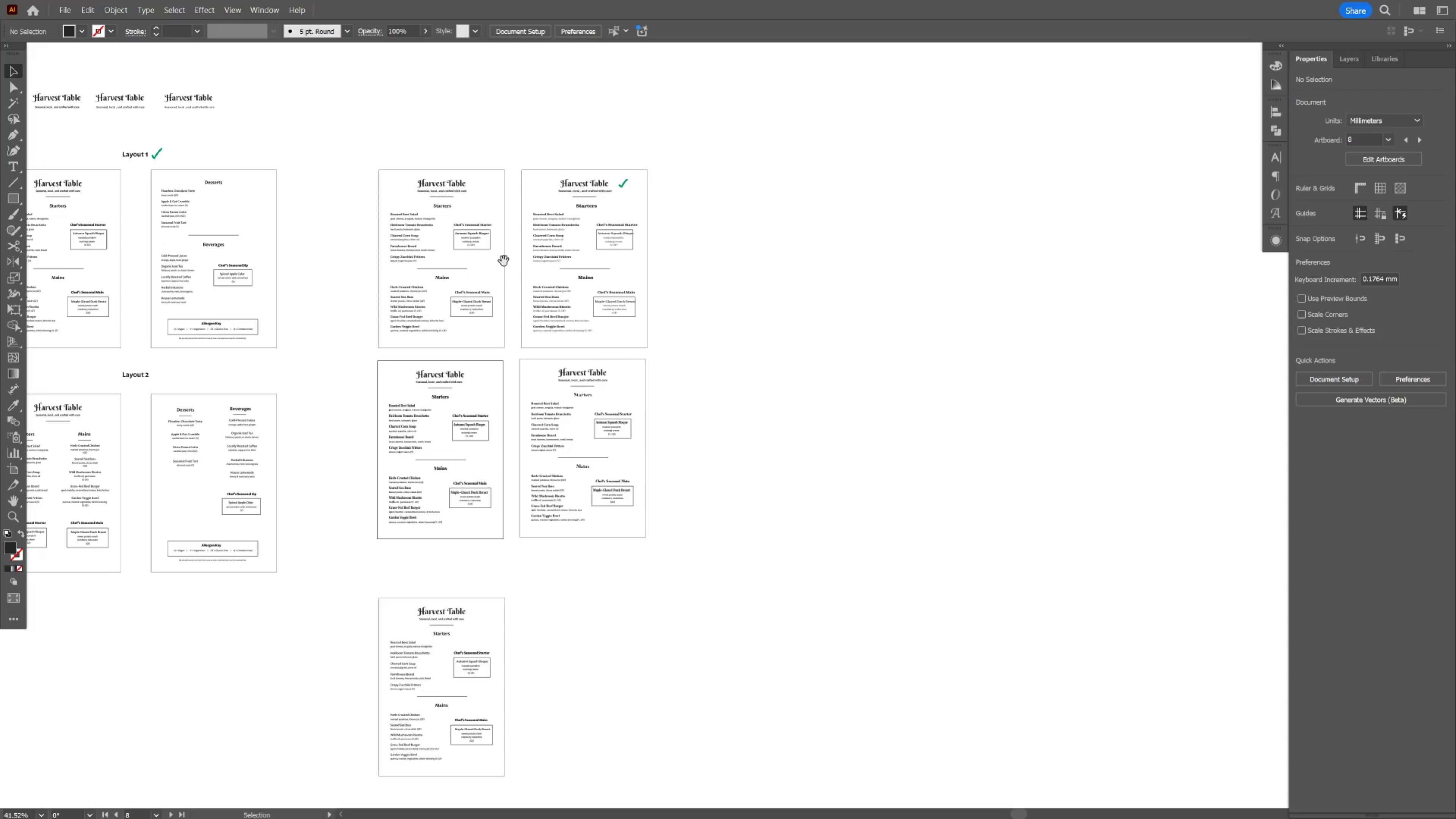 
hold_key(key=Space, duration=0.78)
 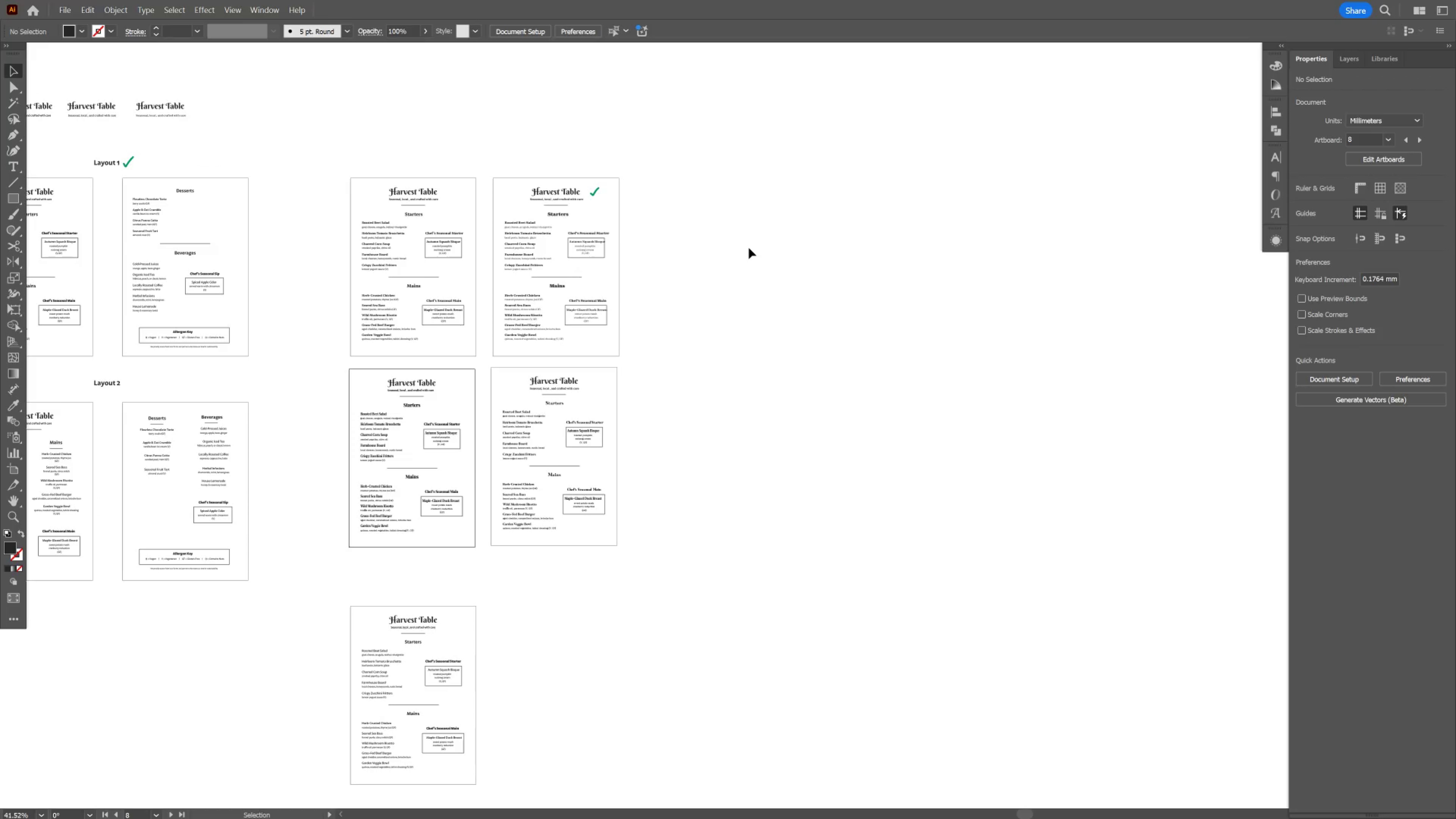 
left_click([749, 248])
 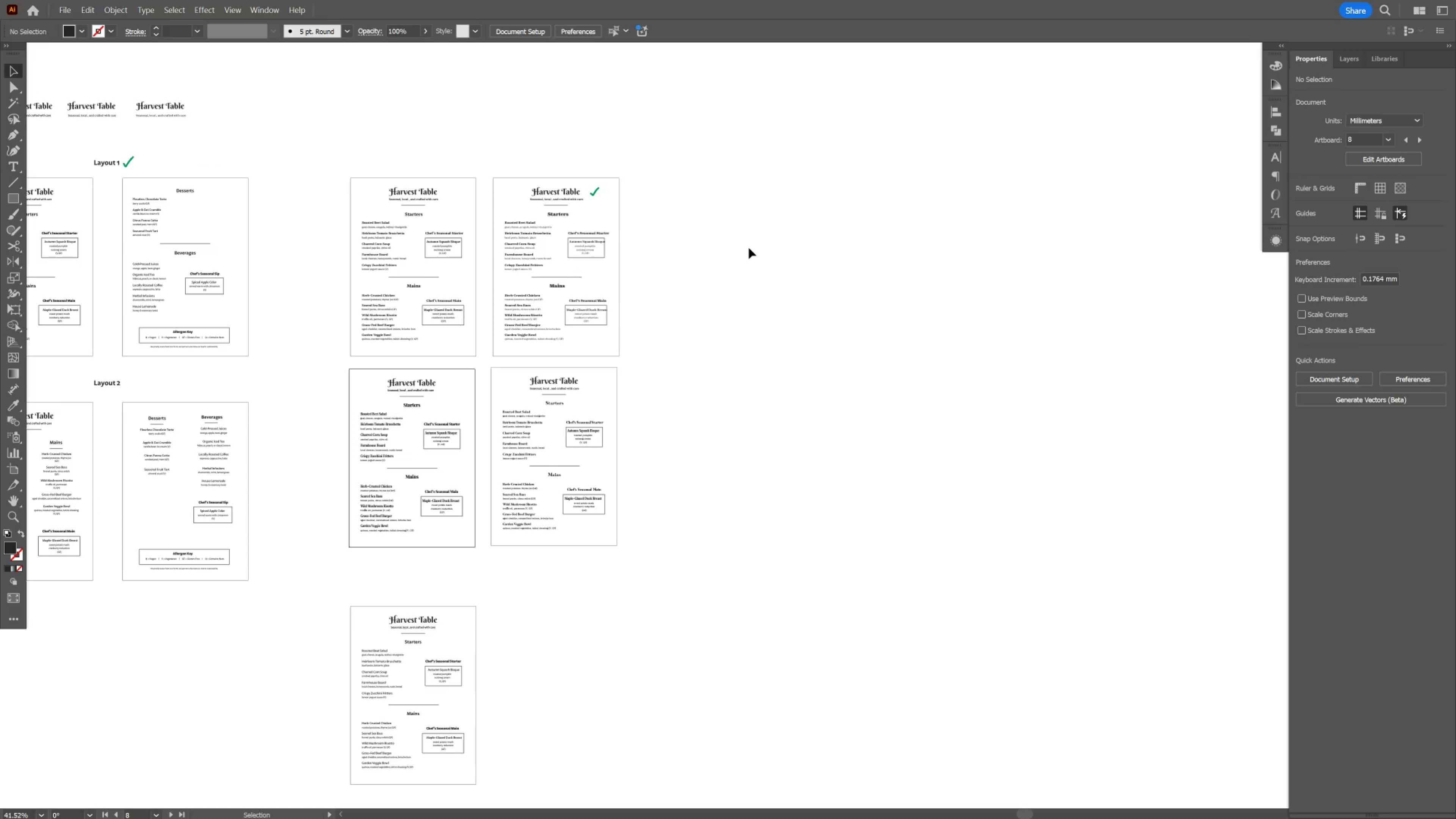 
hold_key(key=Space, duration=1.71)
 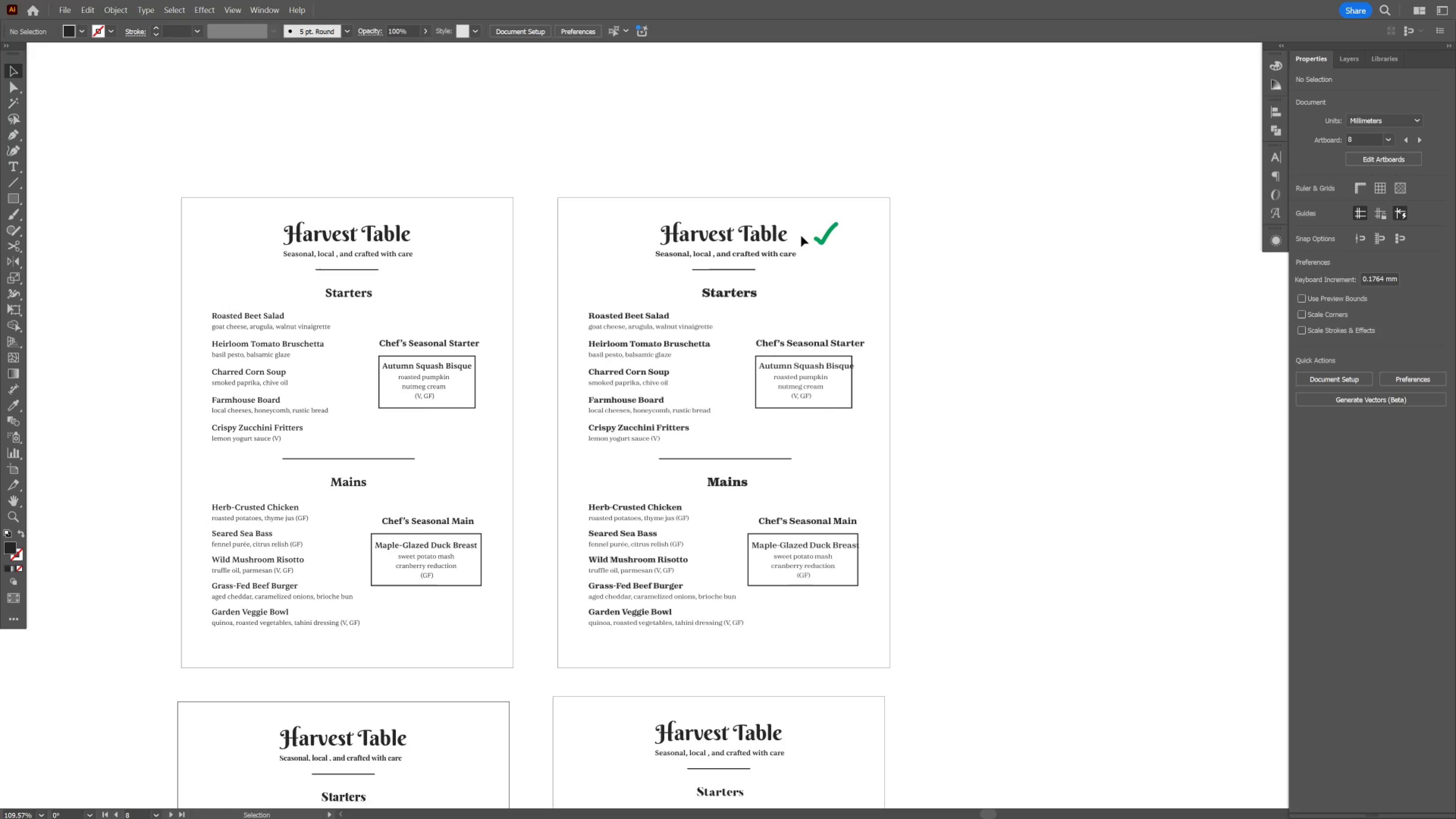 
hold_key(key=ControlLeft, duration=0.86)
 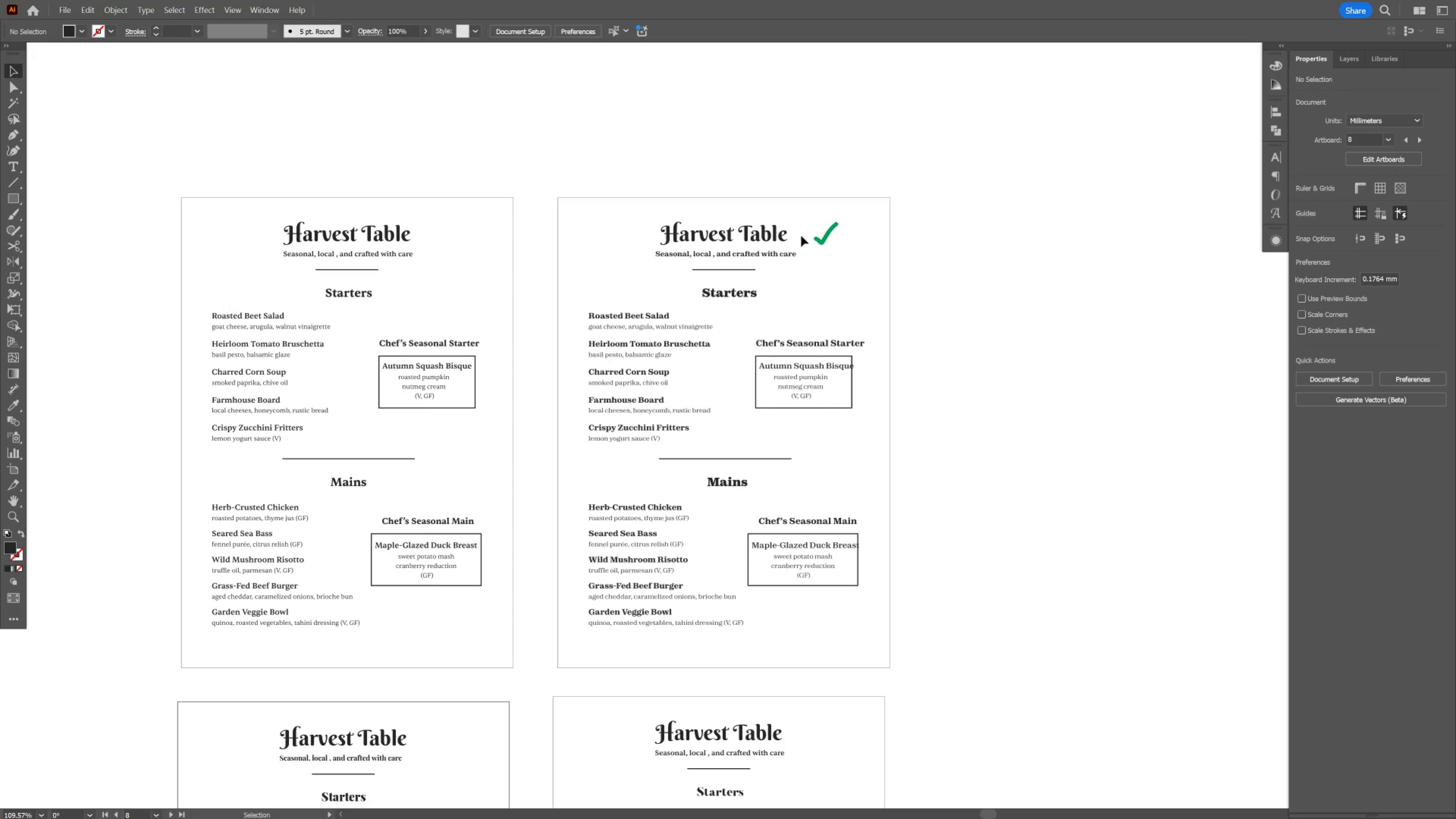 
key(V)
 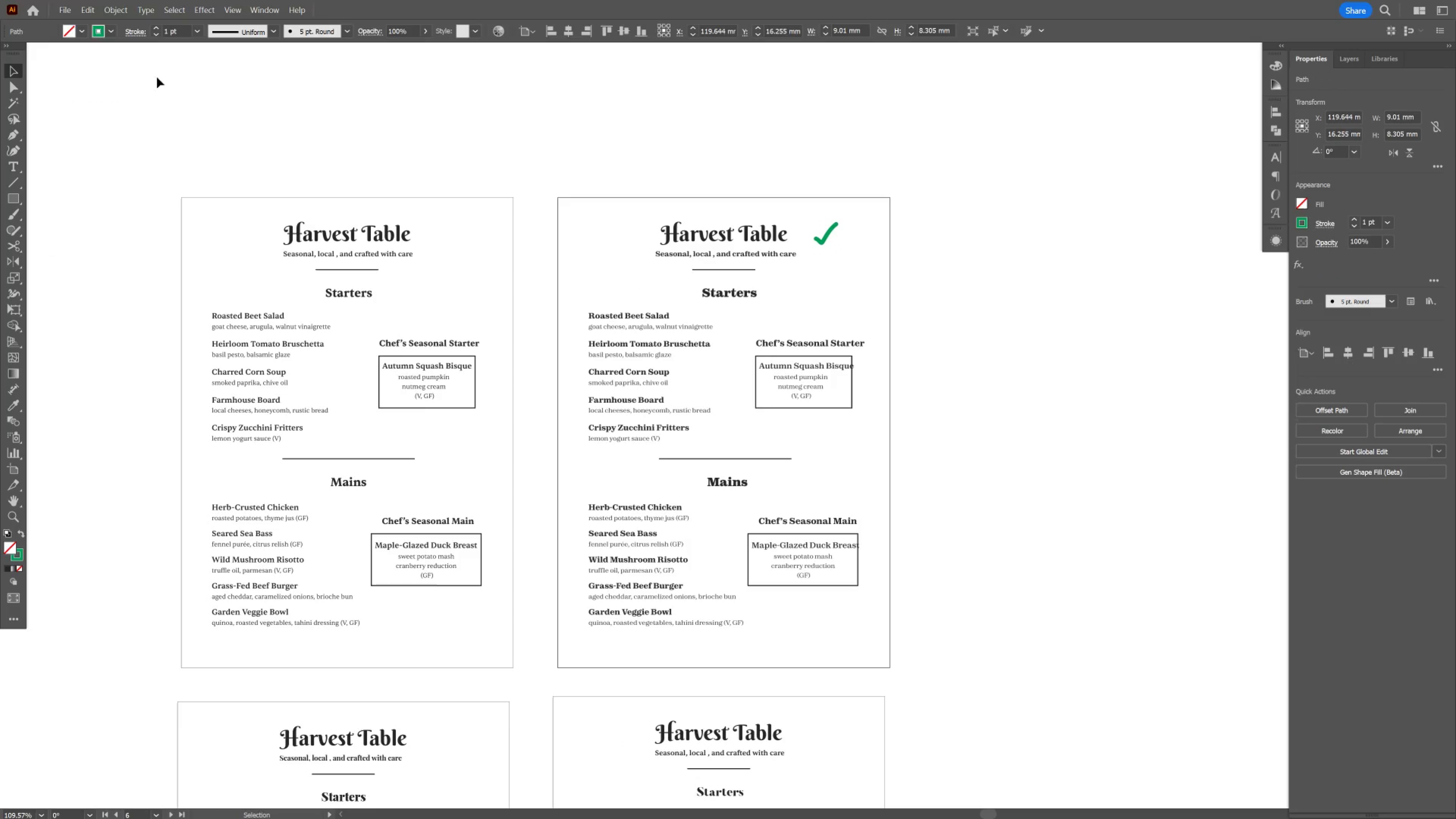 
key(F)
 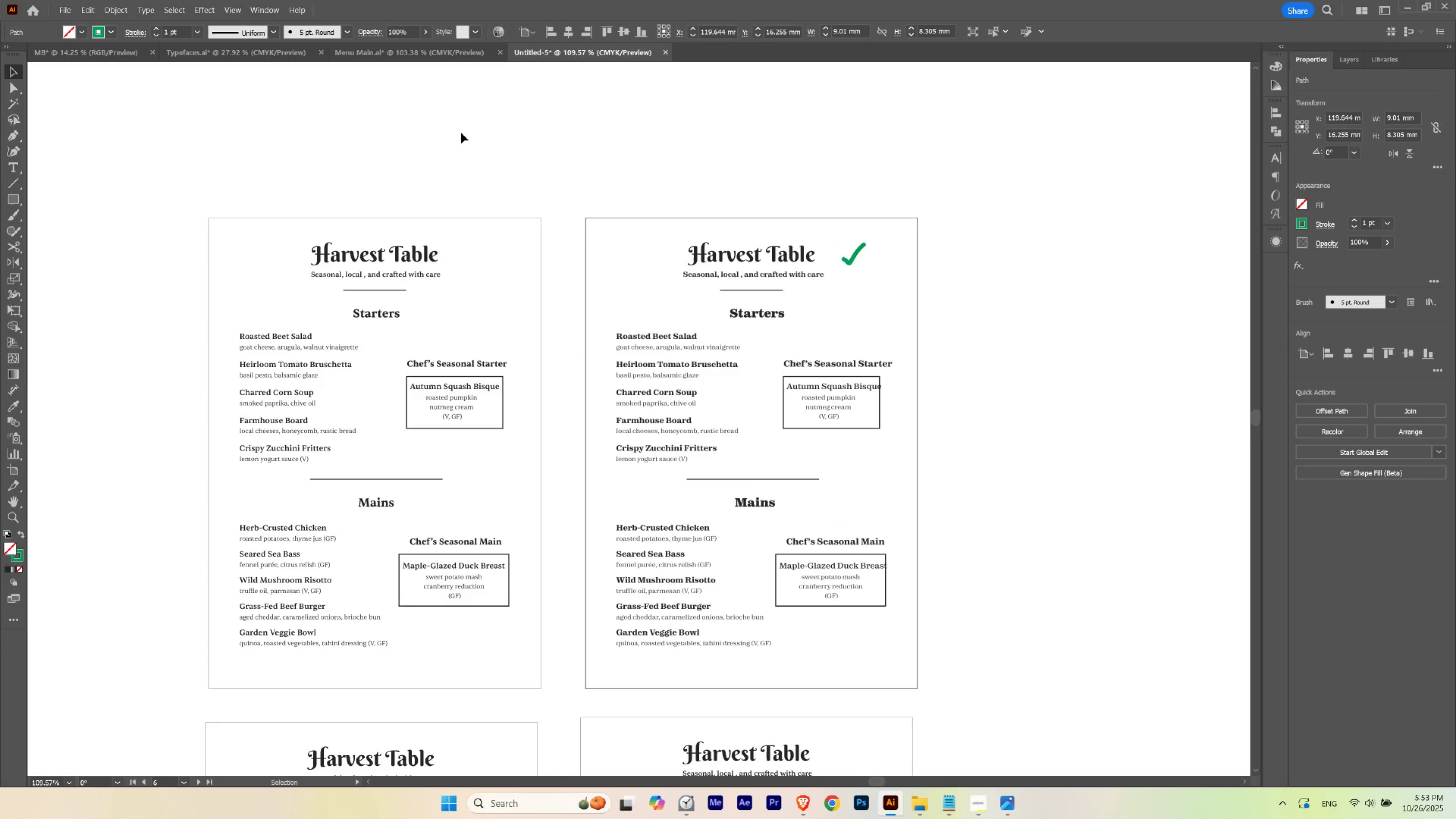 
left_click([393, 118])
 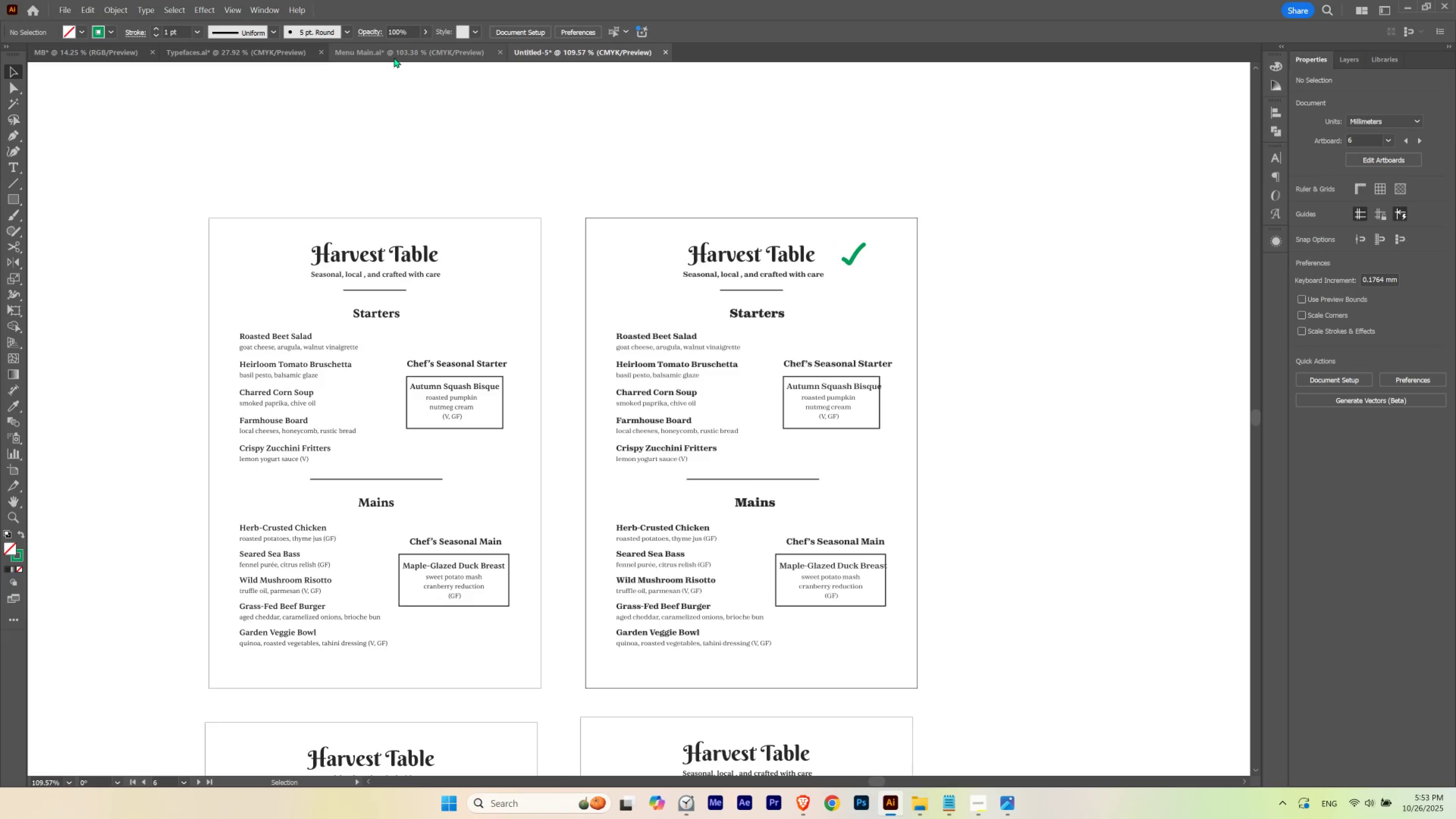 
left_click([394, 57])
 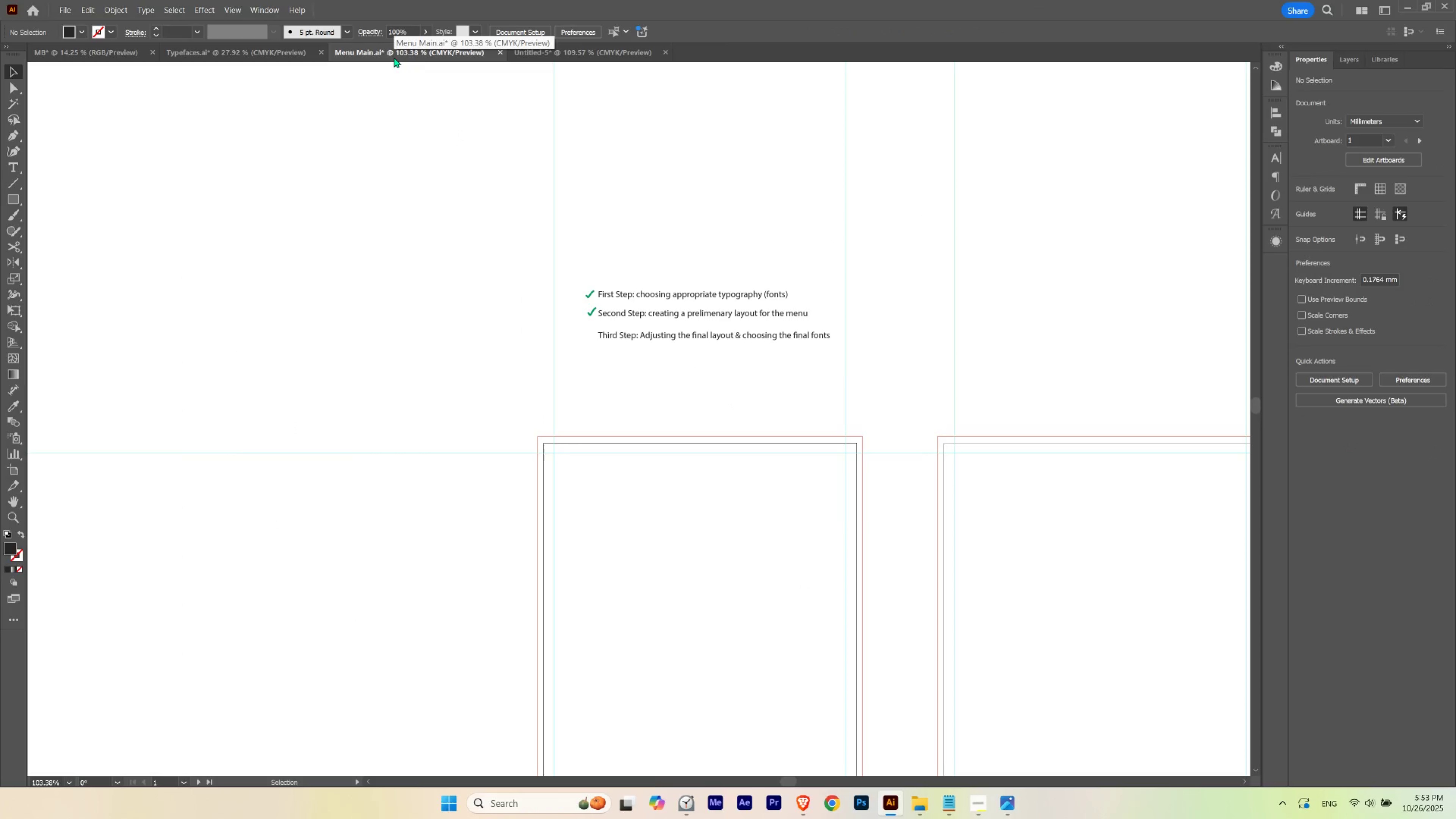 
mouse_move([233, 53])
 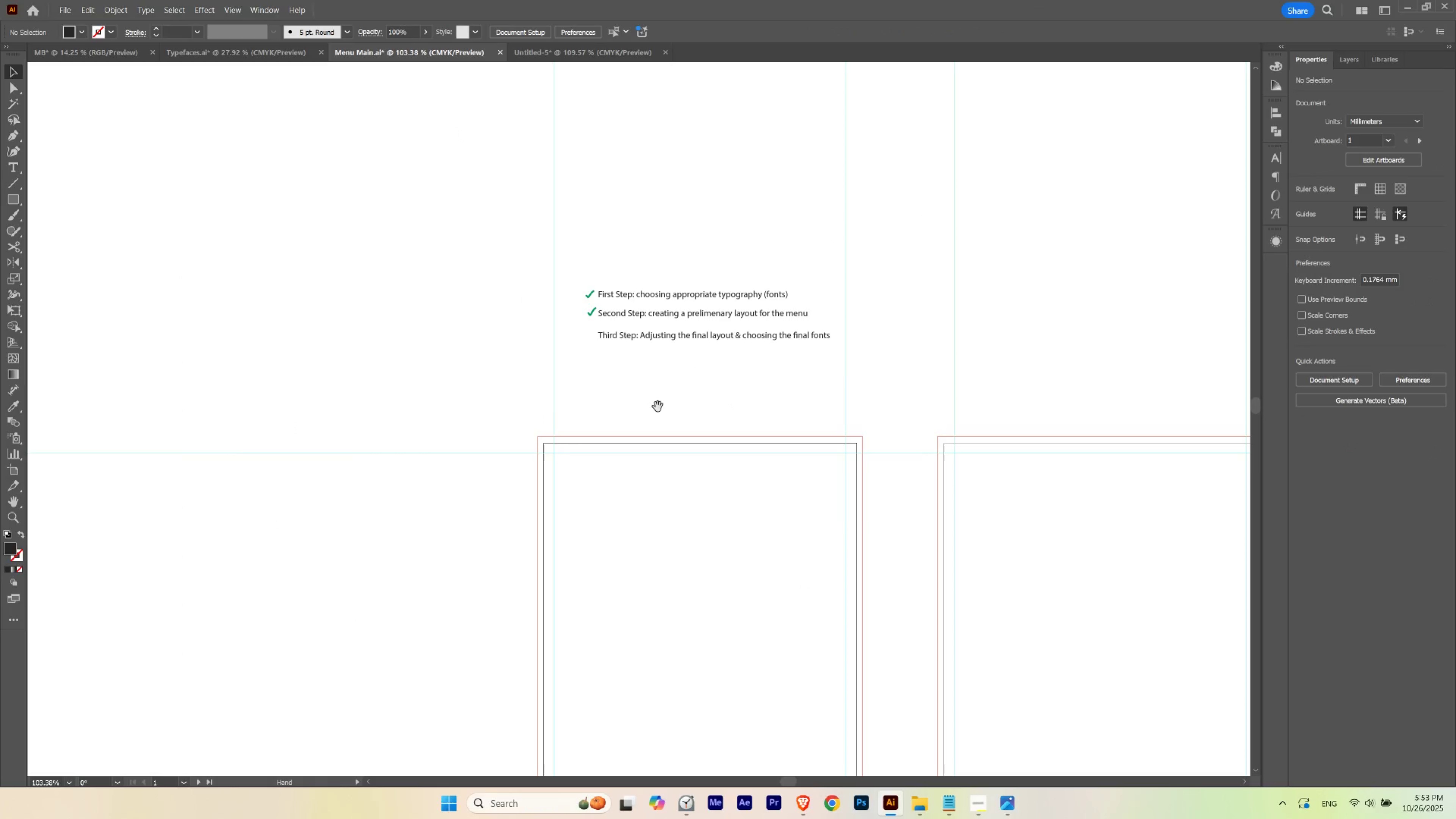 
hold_key(key=Space, duration=0.81)
 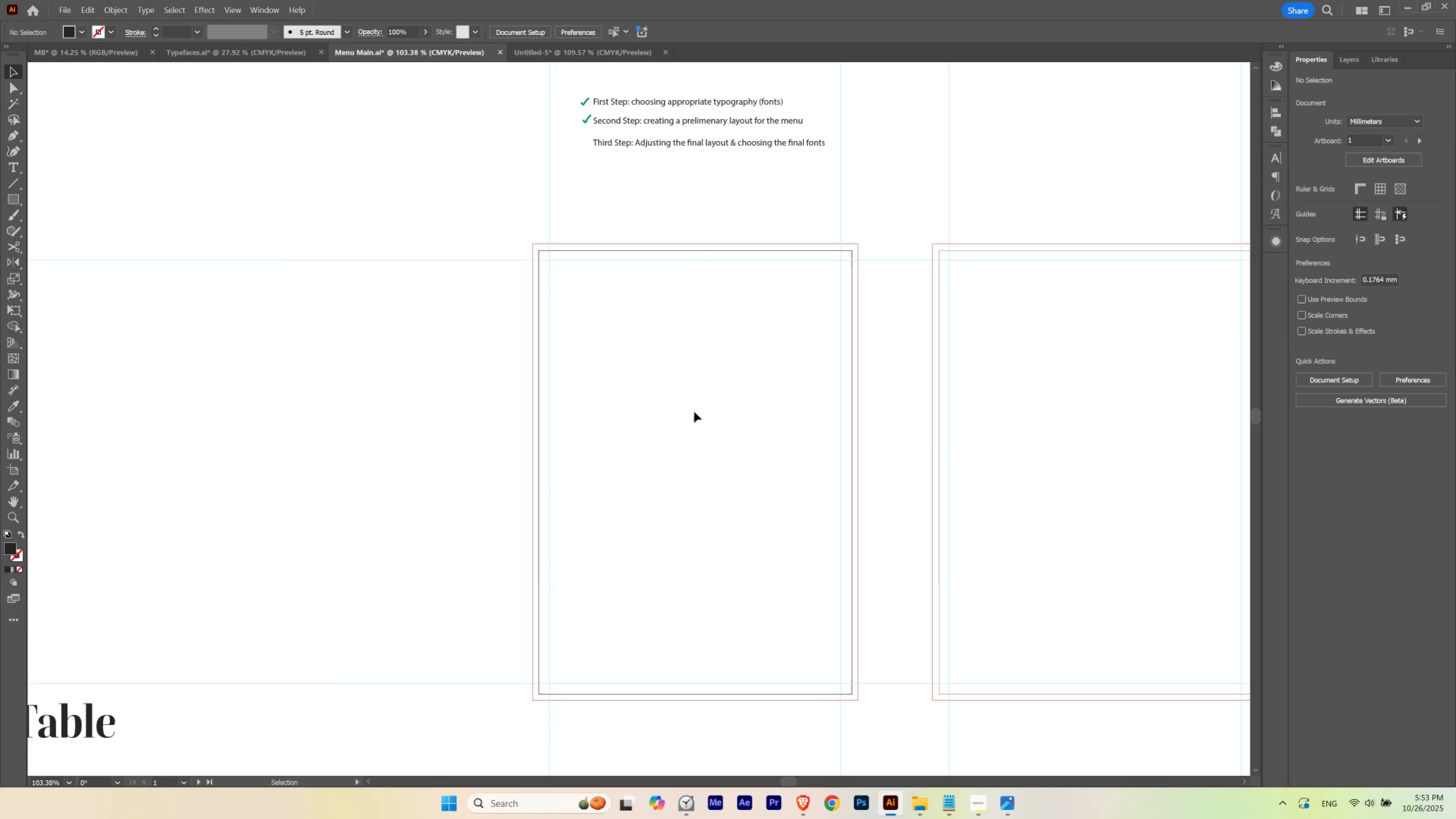 
hold_key(key=Space, duration=0.63)
 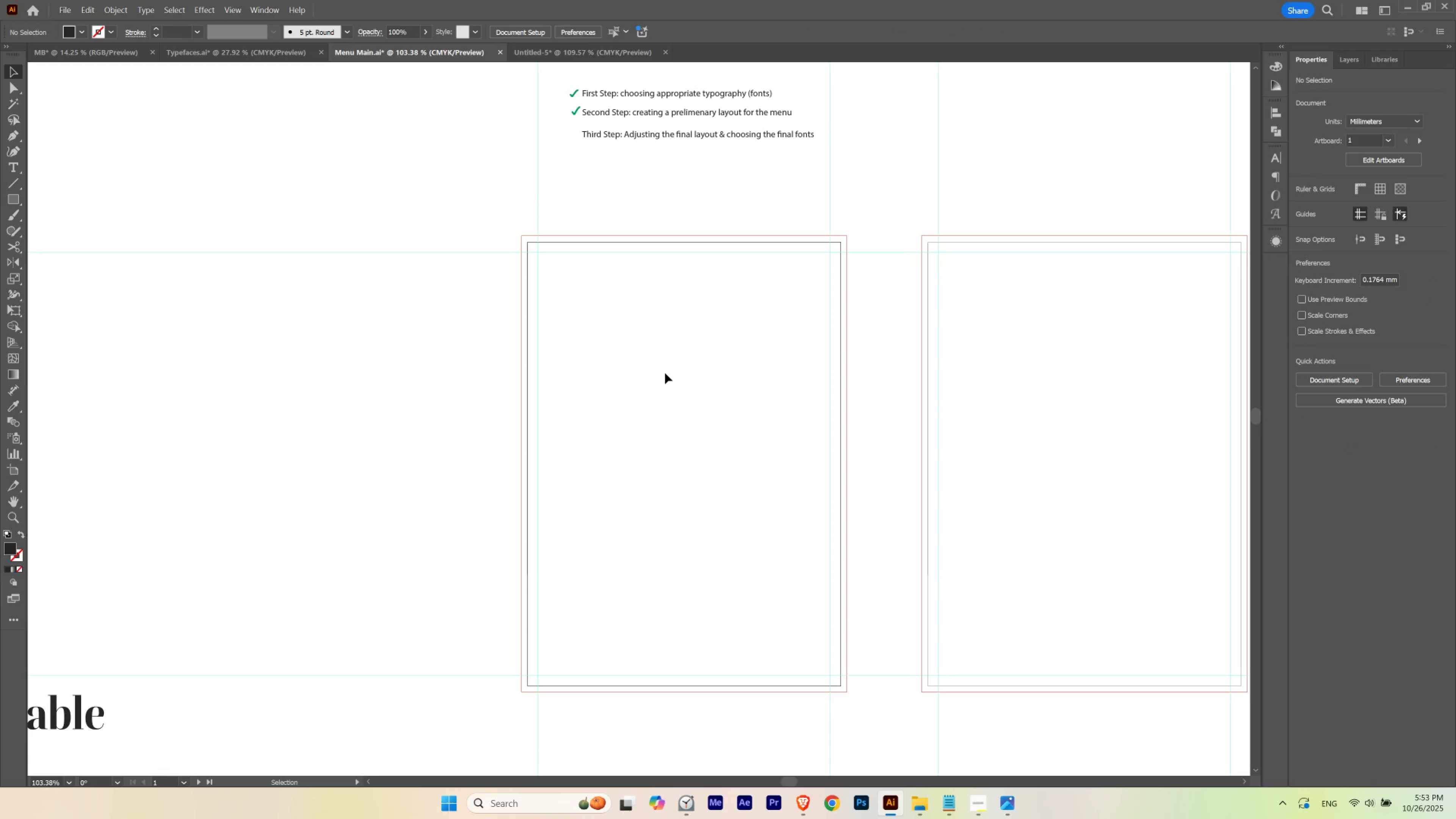 
left_click([665, 373])
 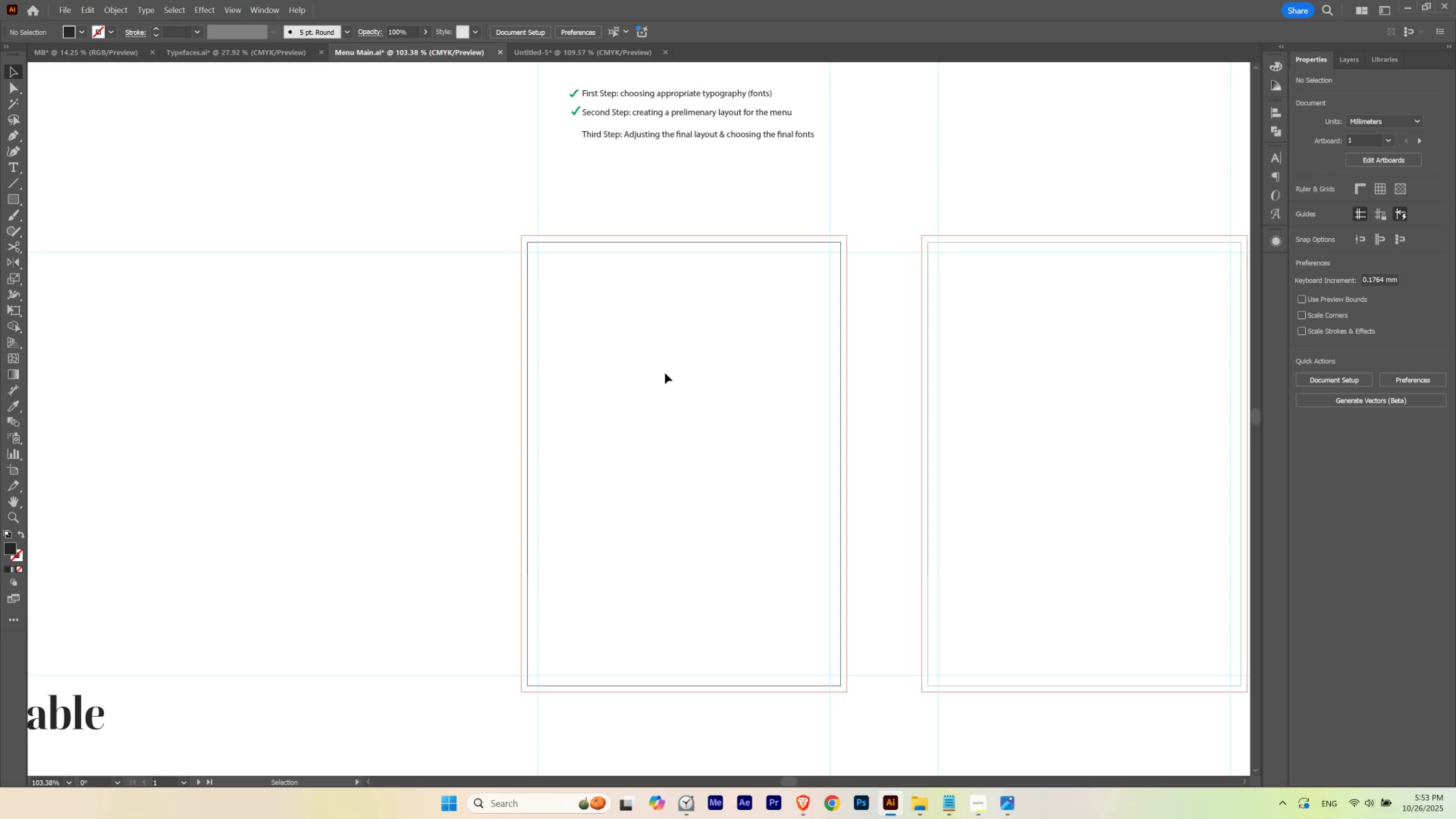 
key(Control+Quote)
 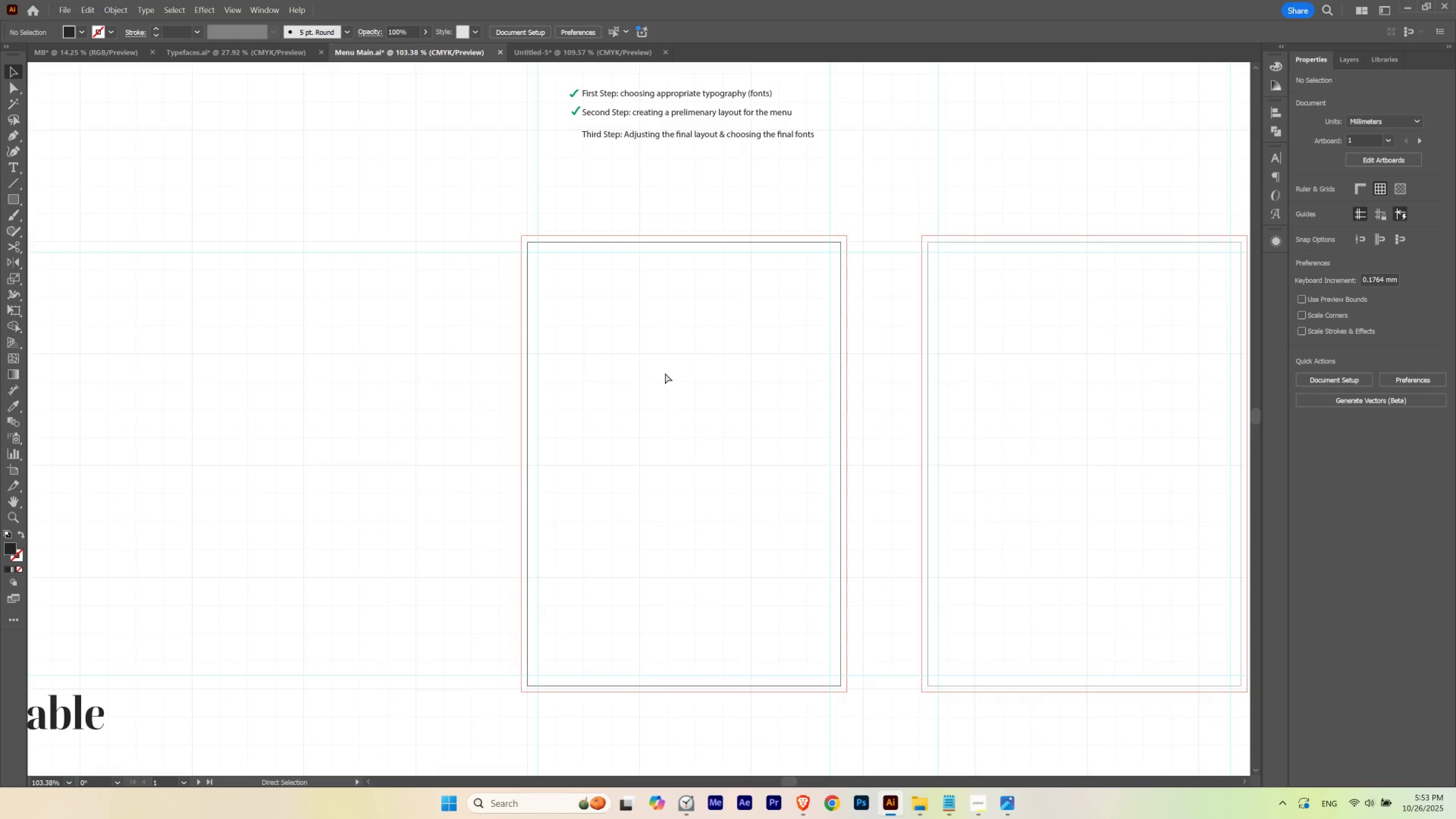 
key(Control+Quote)
 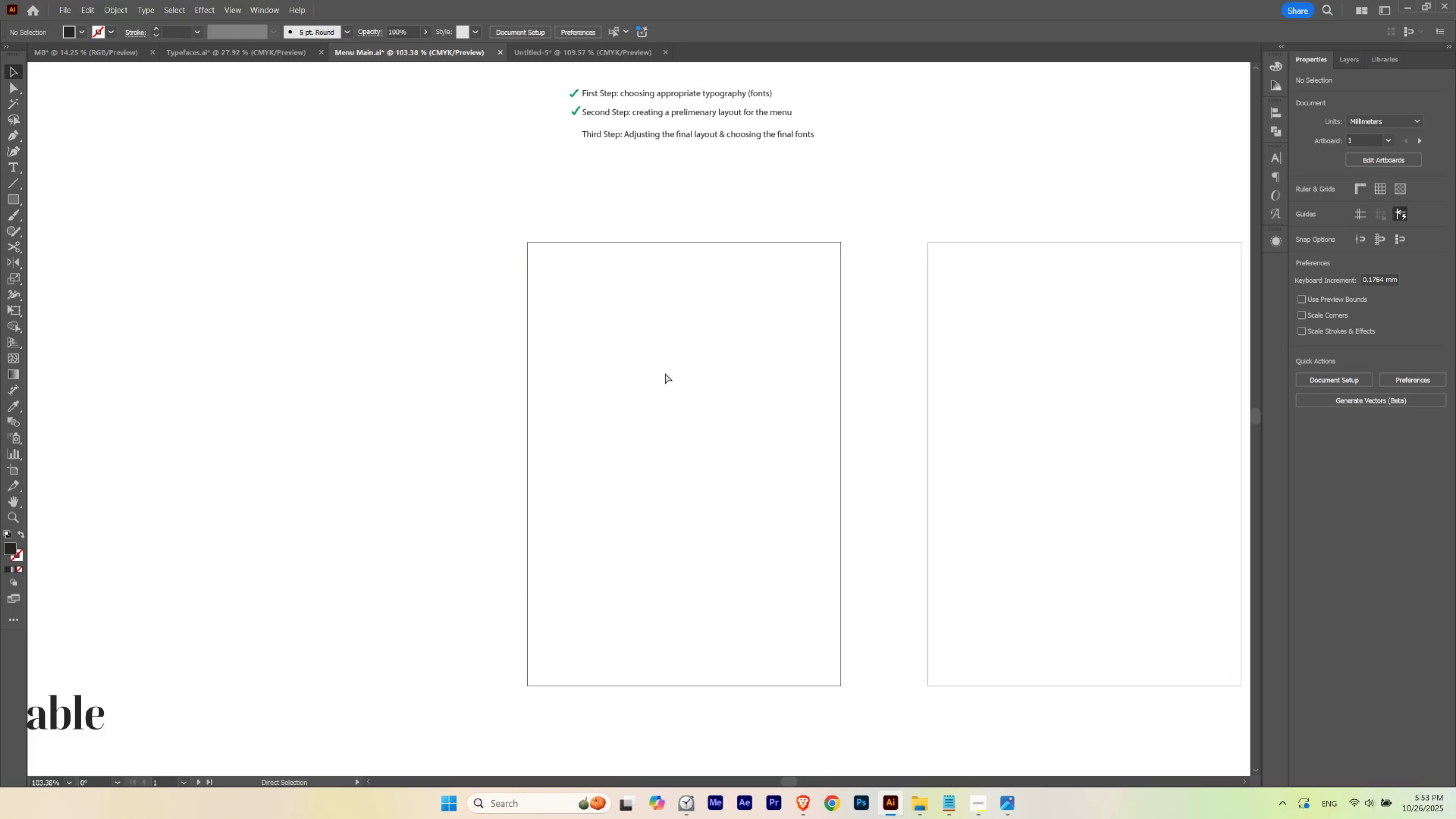 
key(Control+Semicolon)
 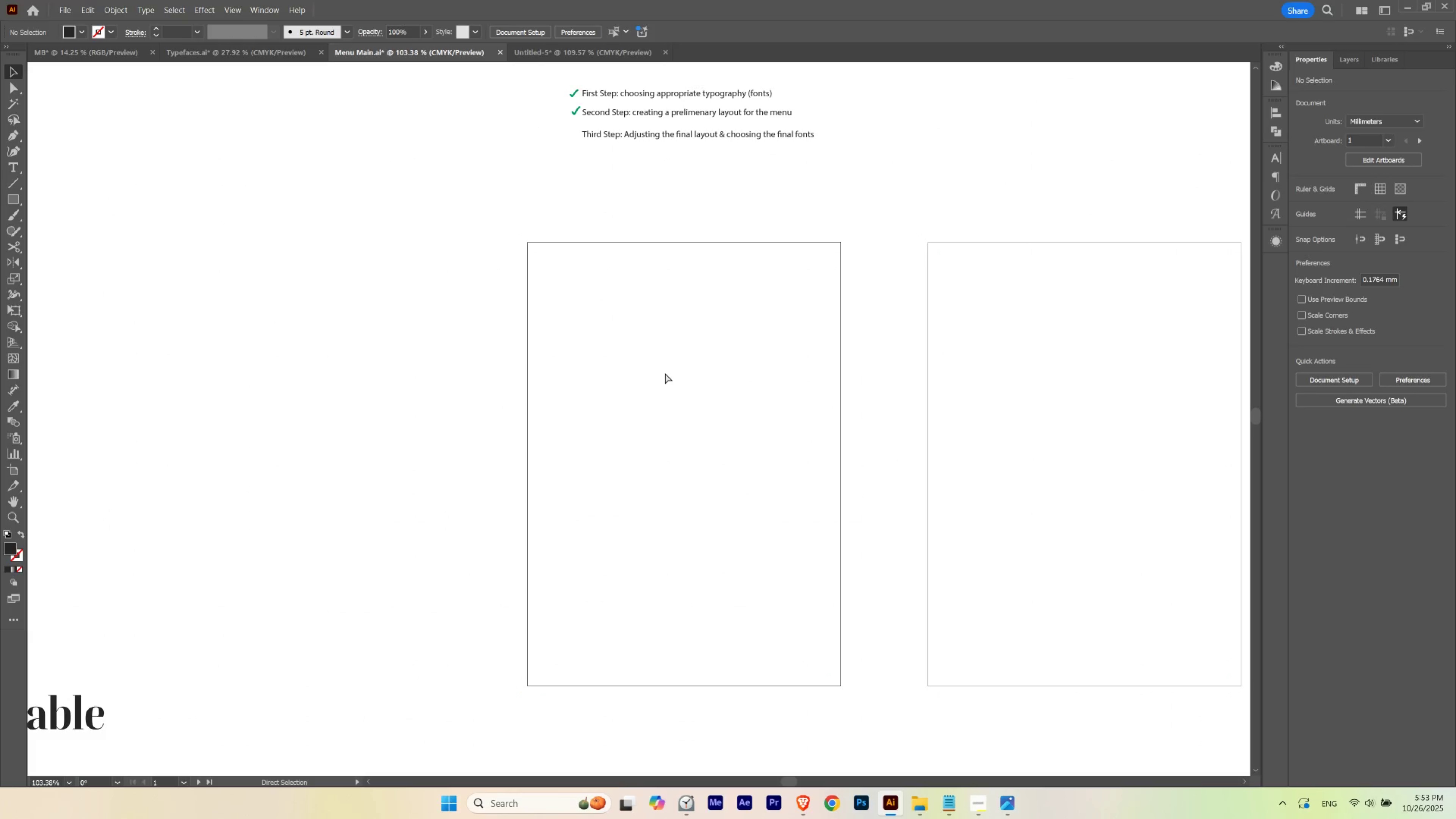 
key(Control+Semicolon)
 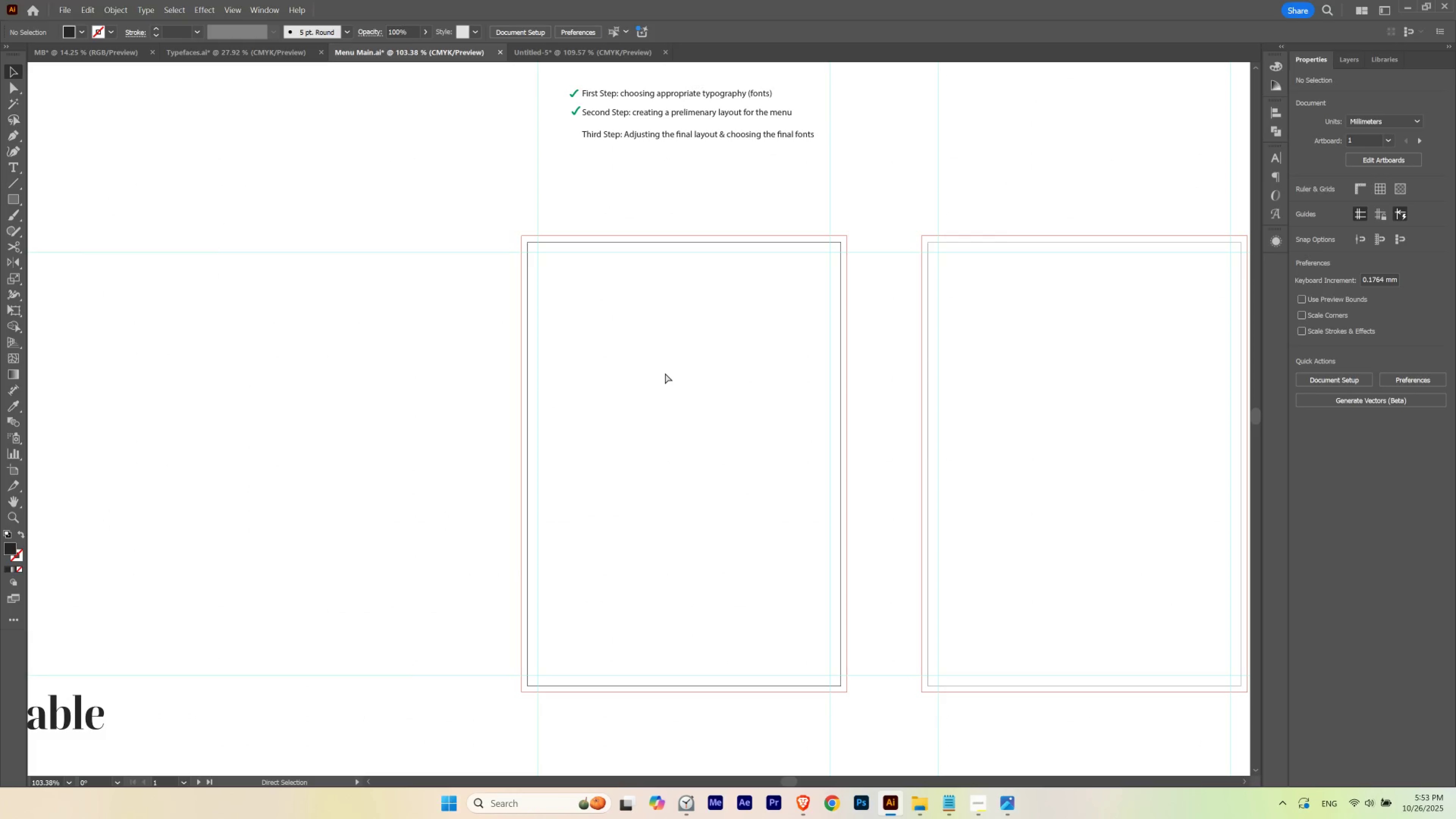 
key(Control+Semicolon)
 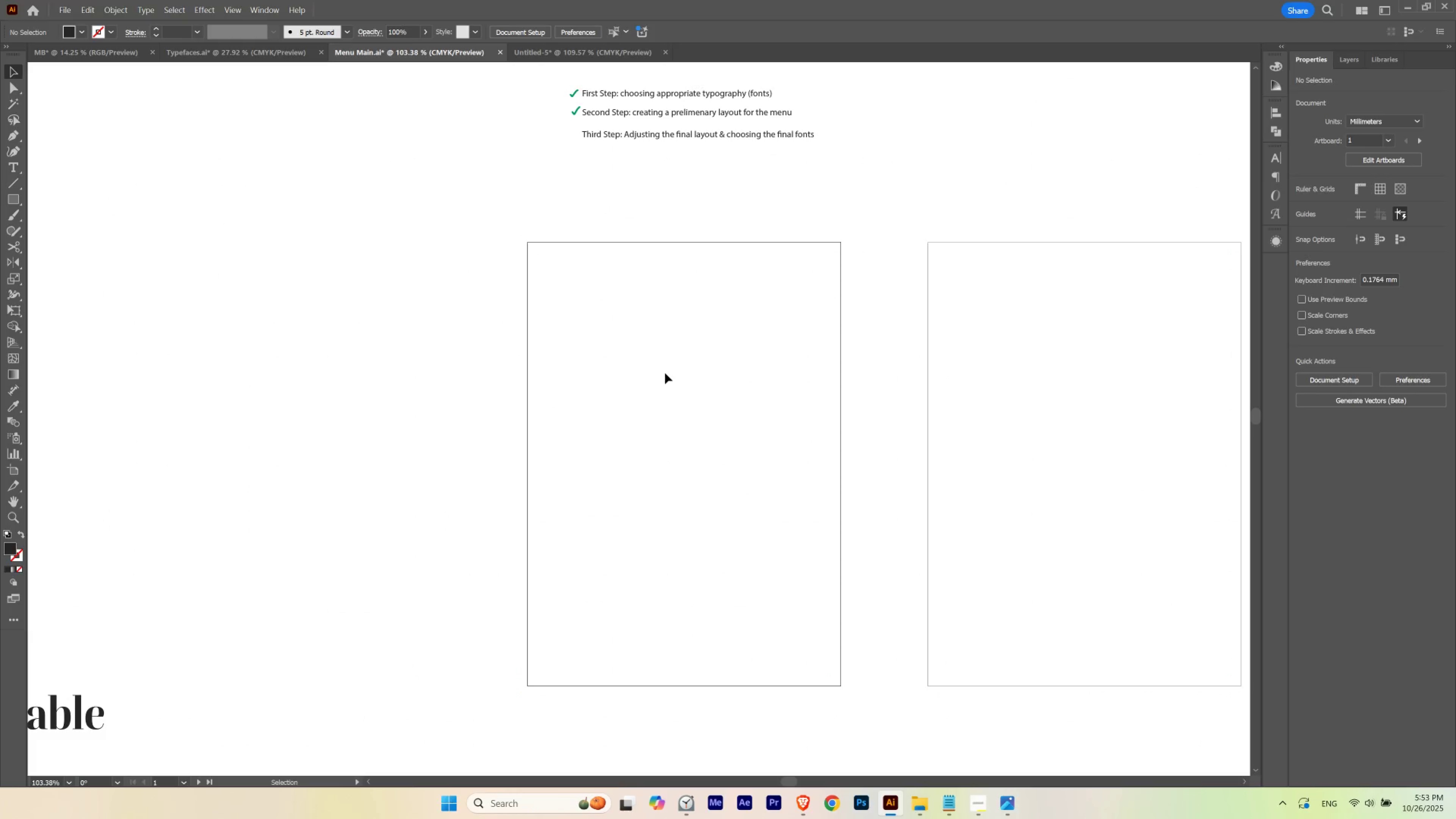 
key(Control+Semicolon)
 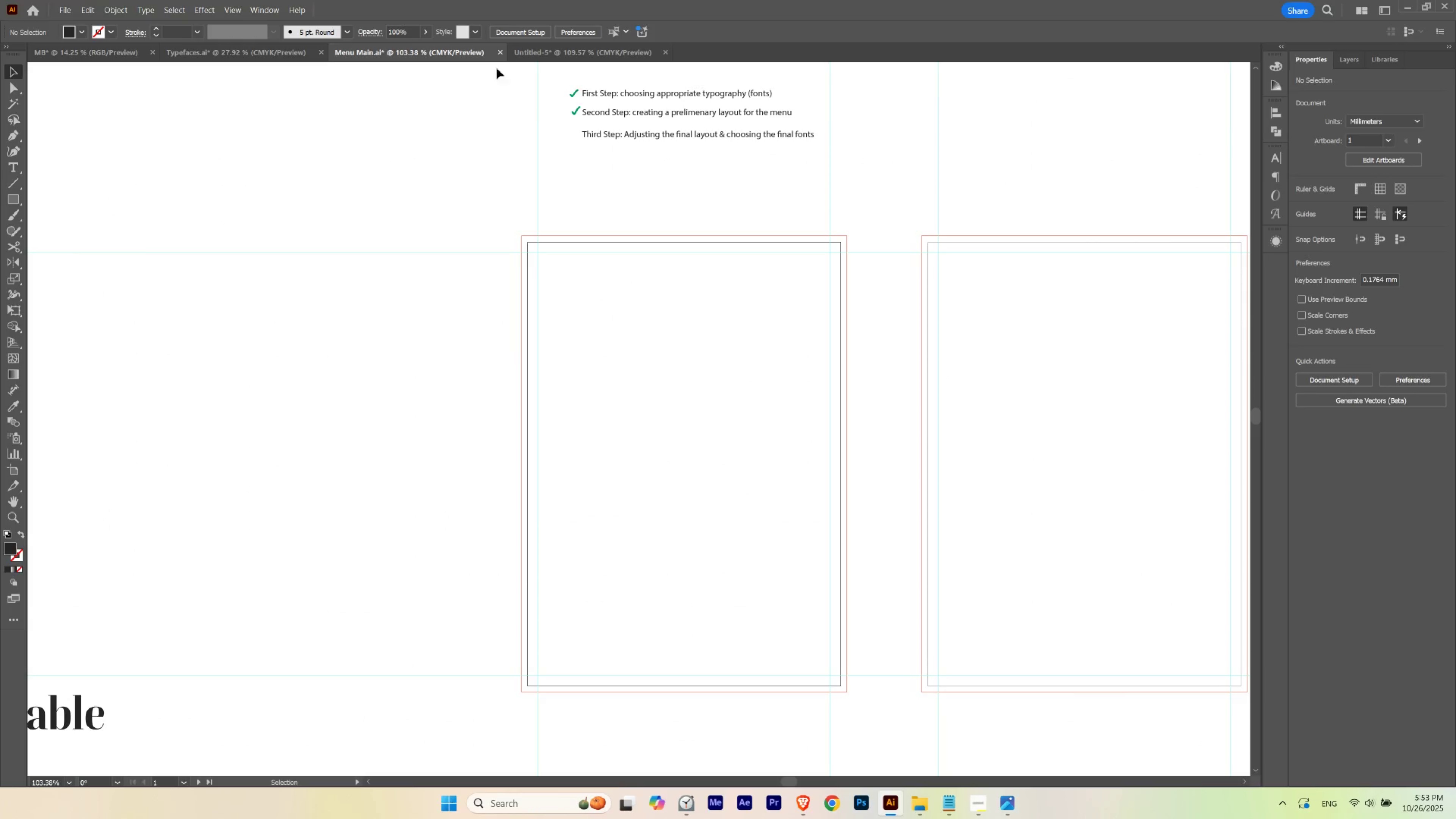 
left_click([527, 47])
 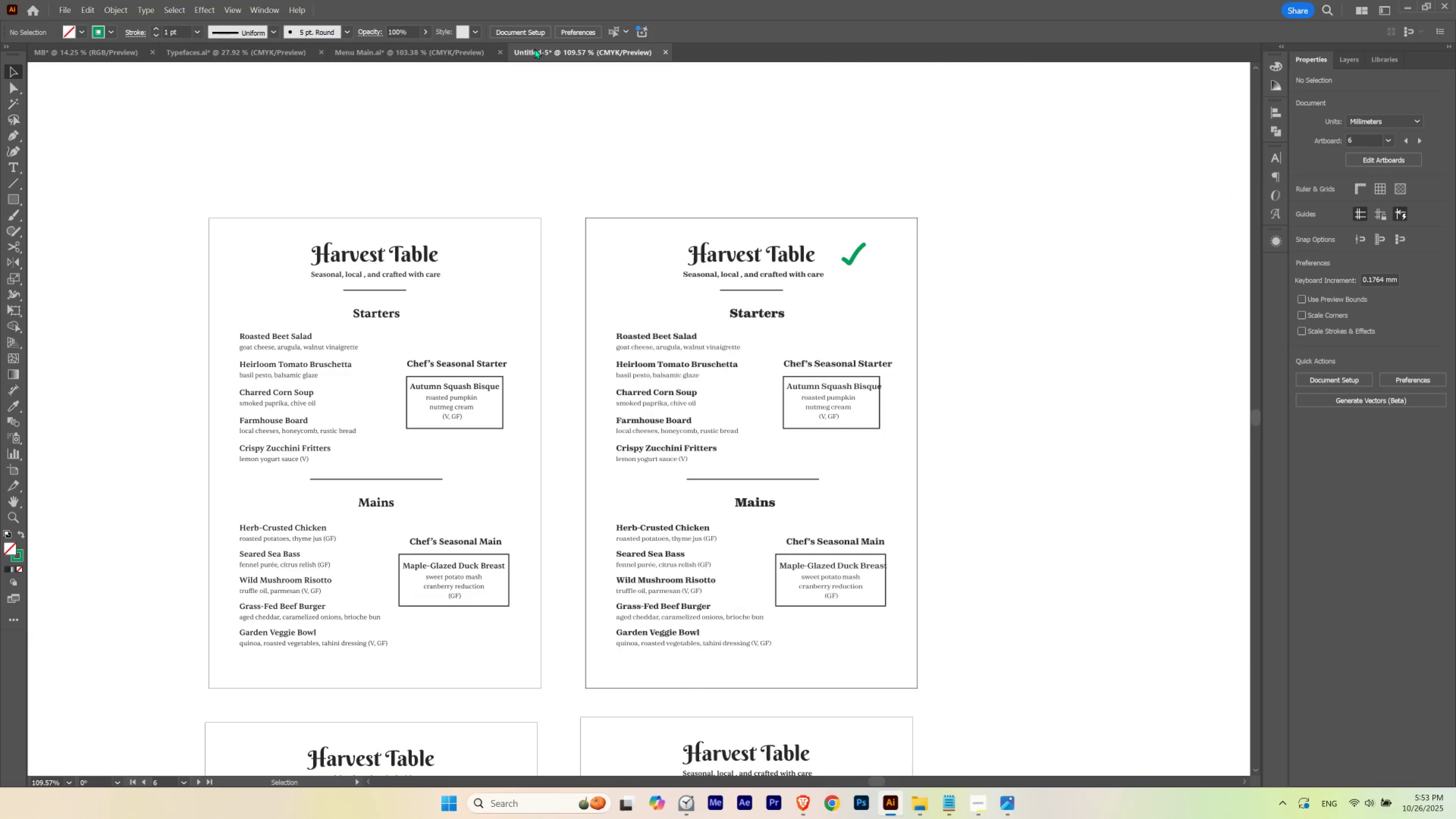 
hold_key(key=Space, duration=1.15)
 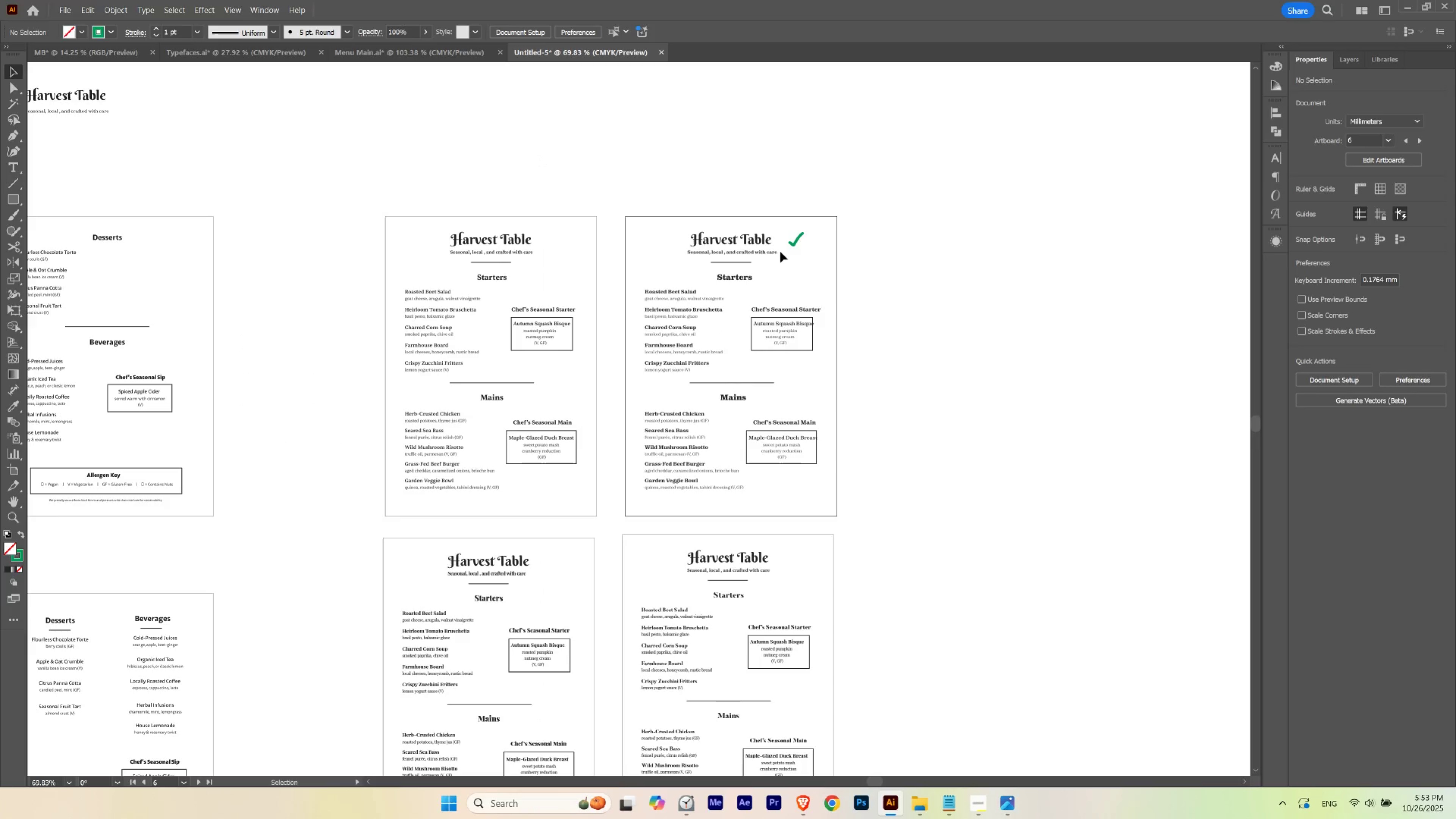 
hold_key(key=ControlLeft, duration=0.91)
 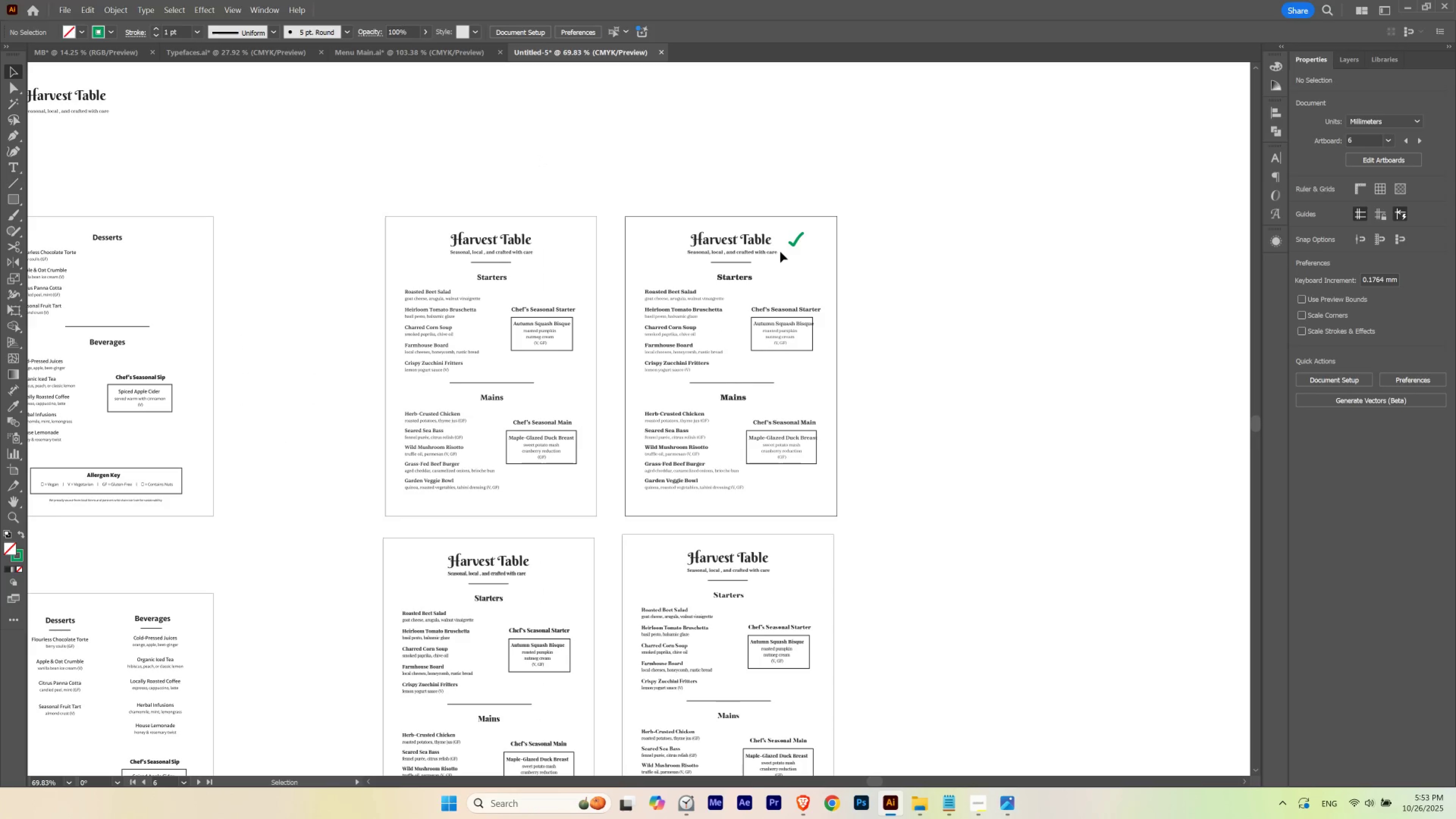 
hold_key(key=Space, duration=1.5)
 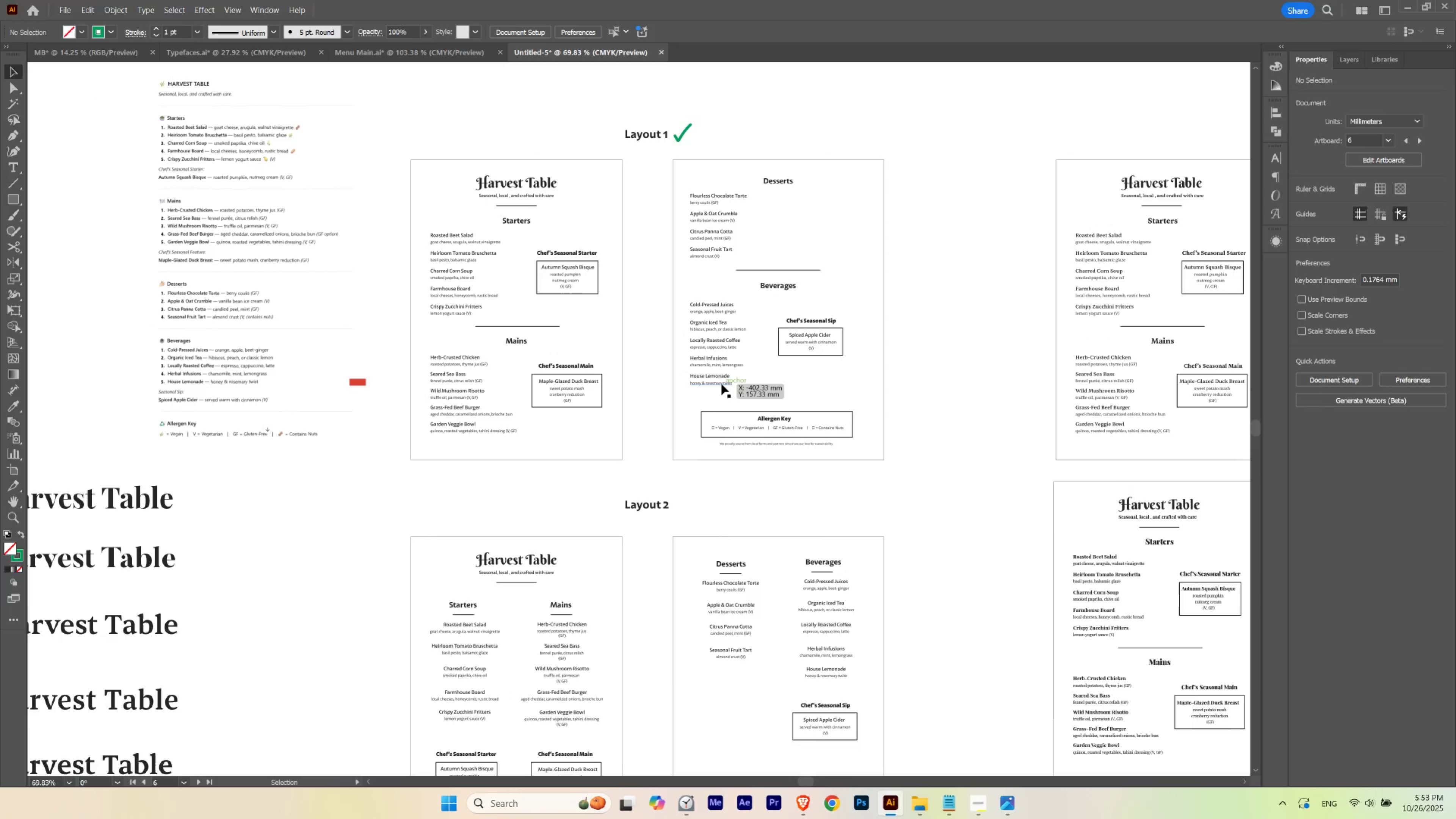 
hold_key(key=Space, duration=0.31)
 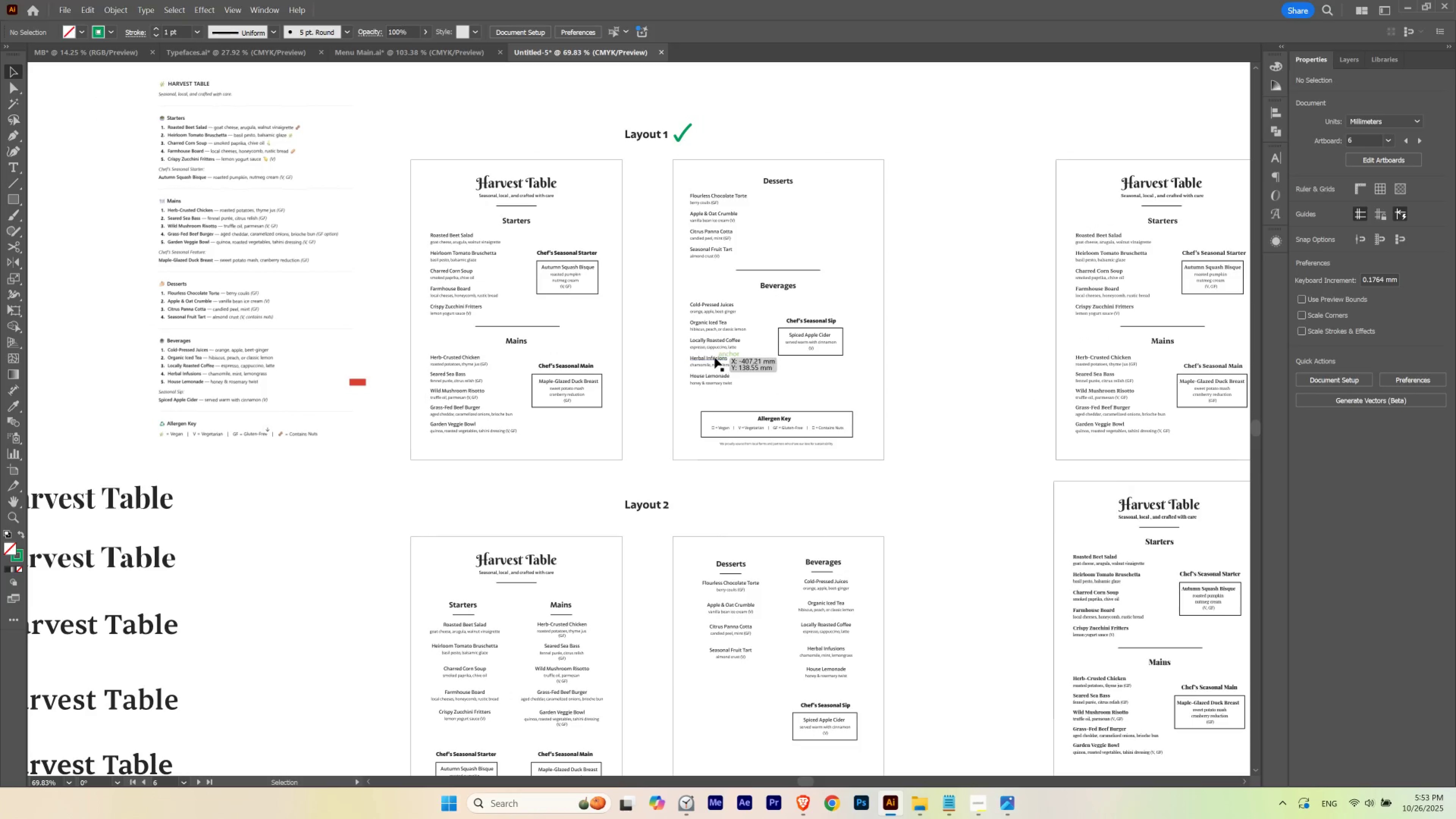 
hold_key(key=Space, duration=1.04)
 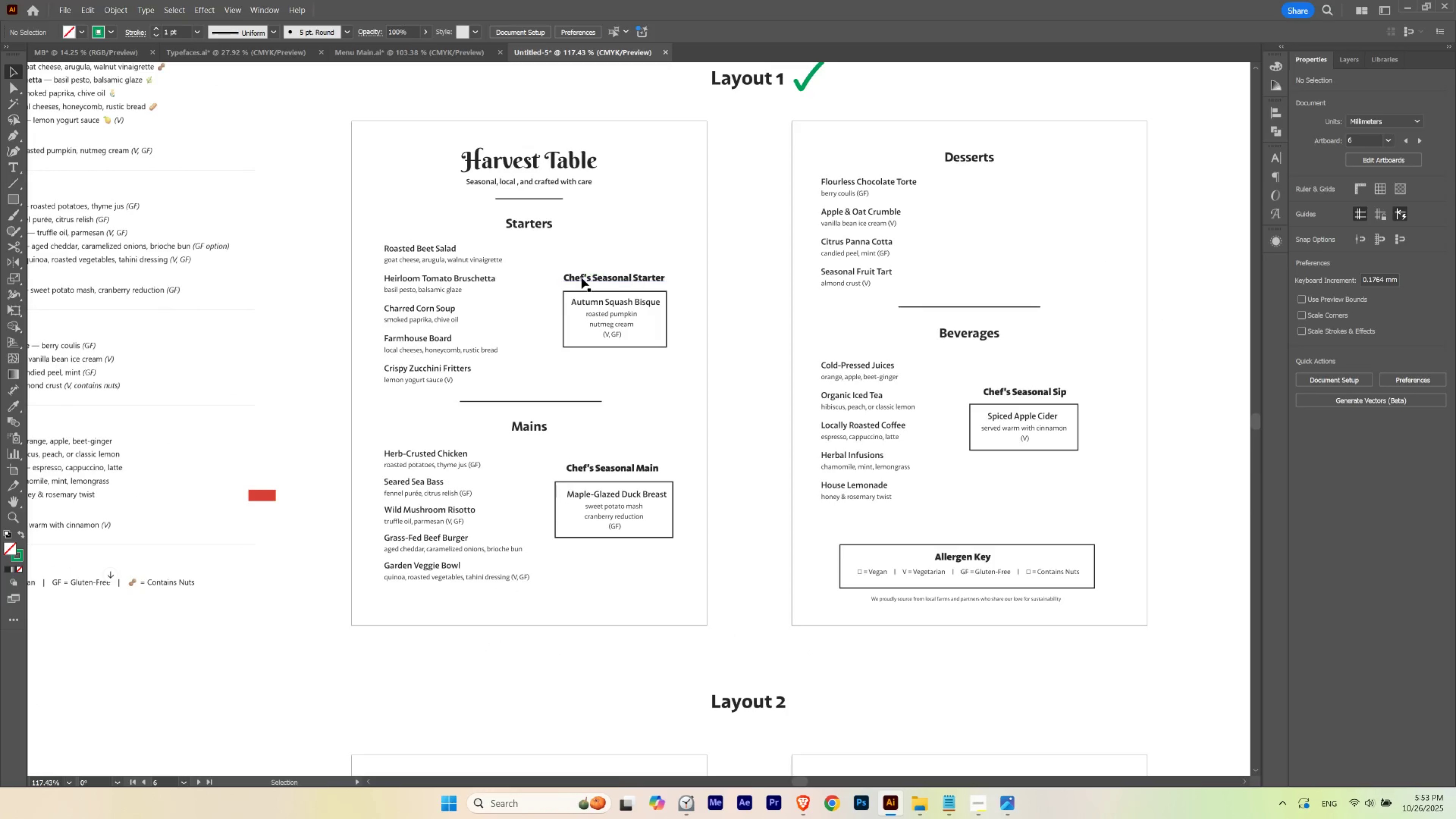 
hold_key(key=ControlLeft, duration=0.82)
 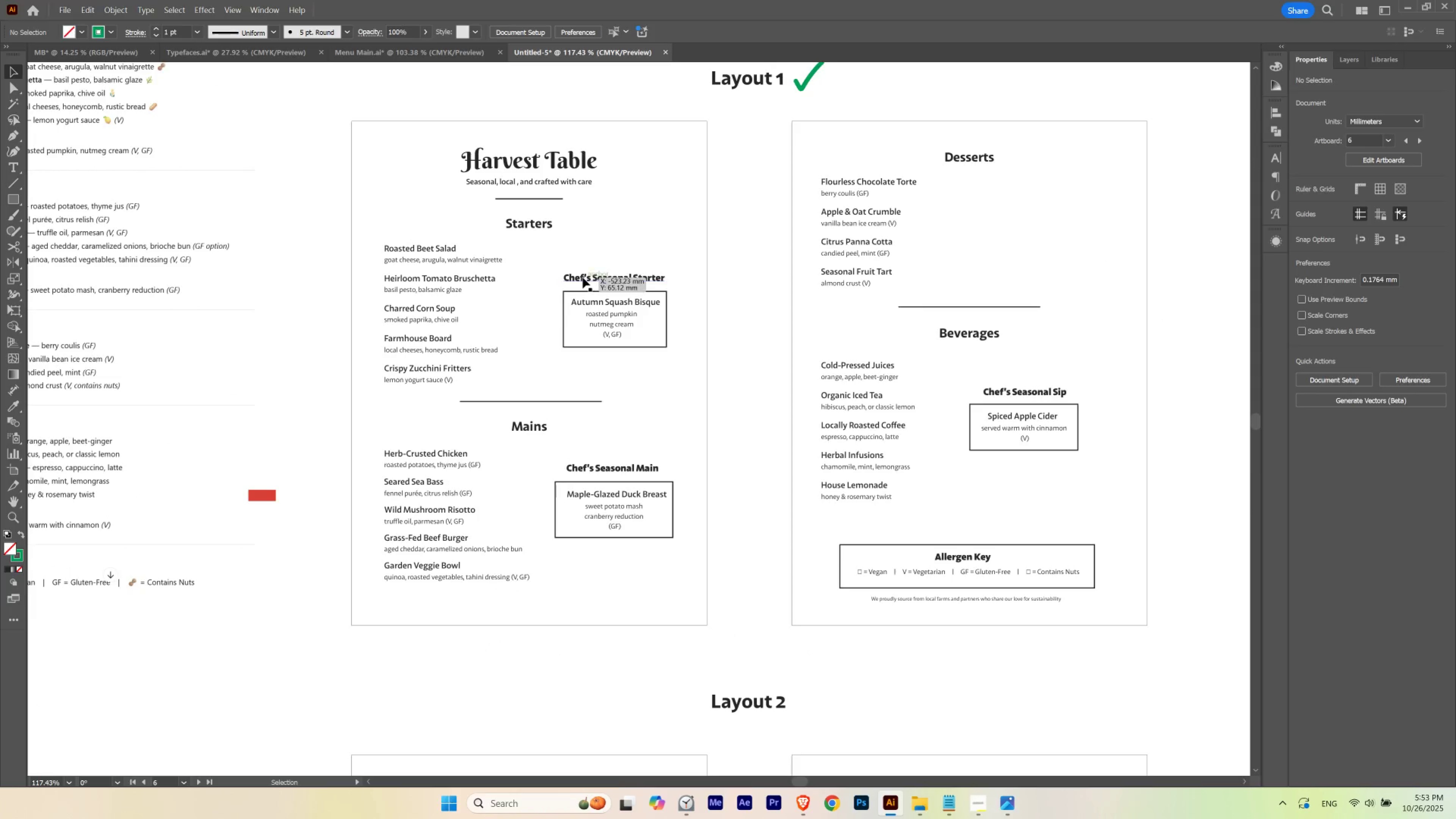 
key(M)
 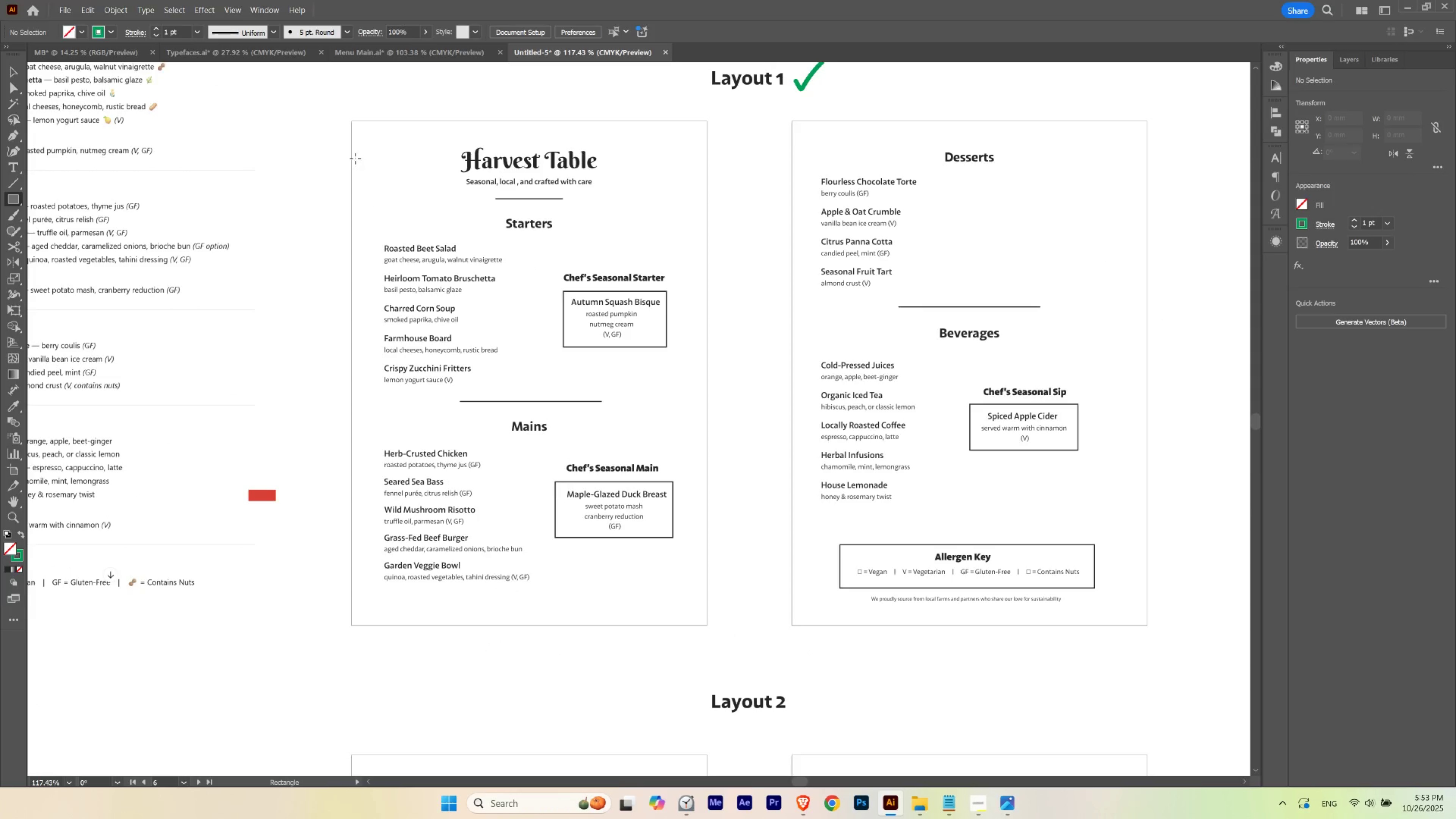 
key(Control+ControlLeft)
 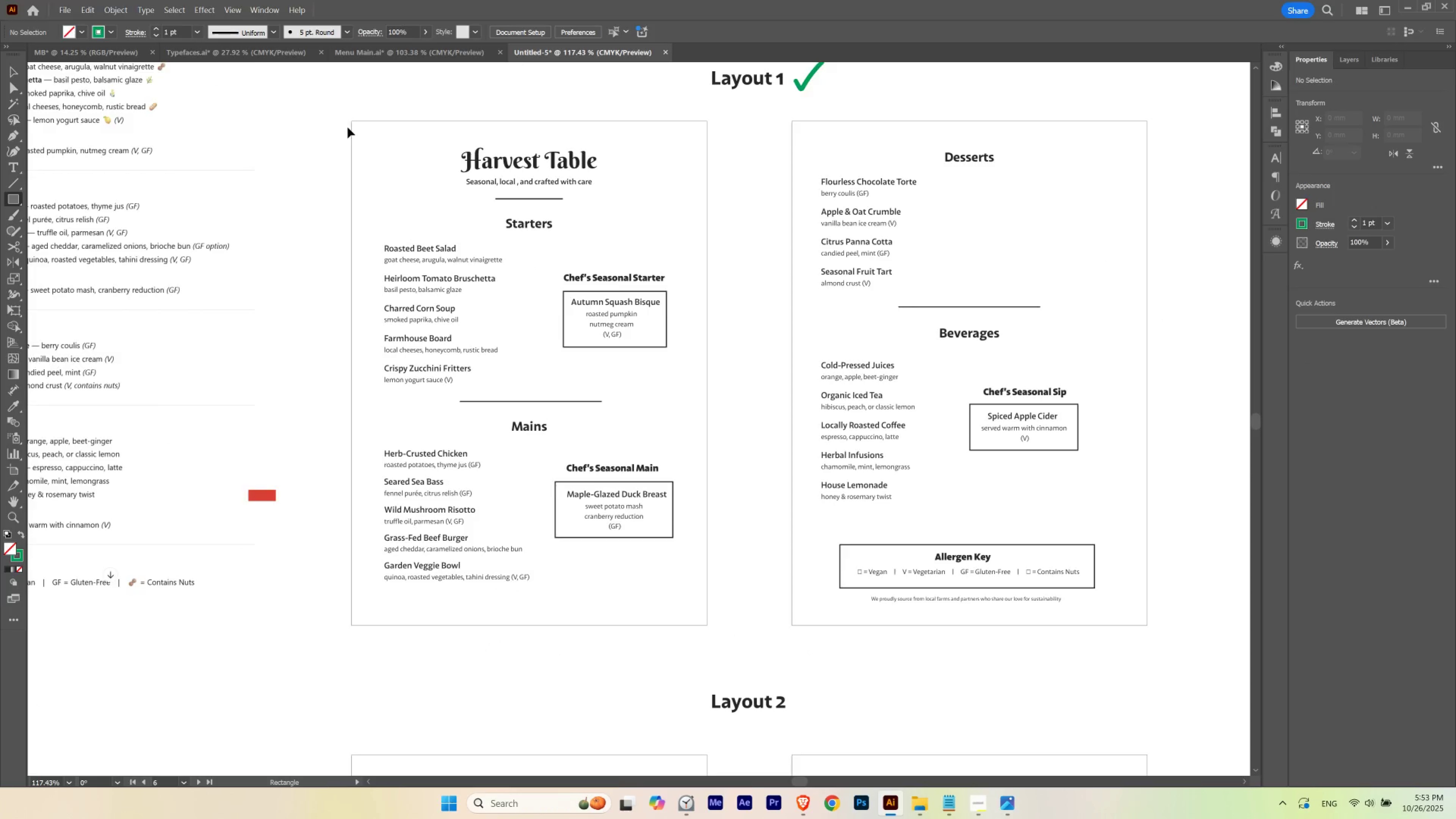 
key(Control+Y)
 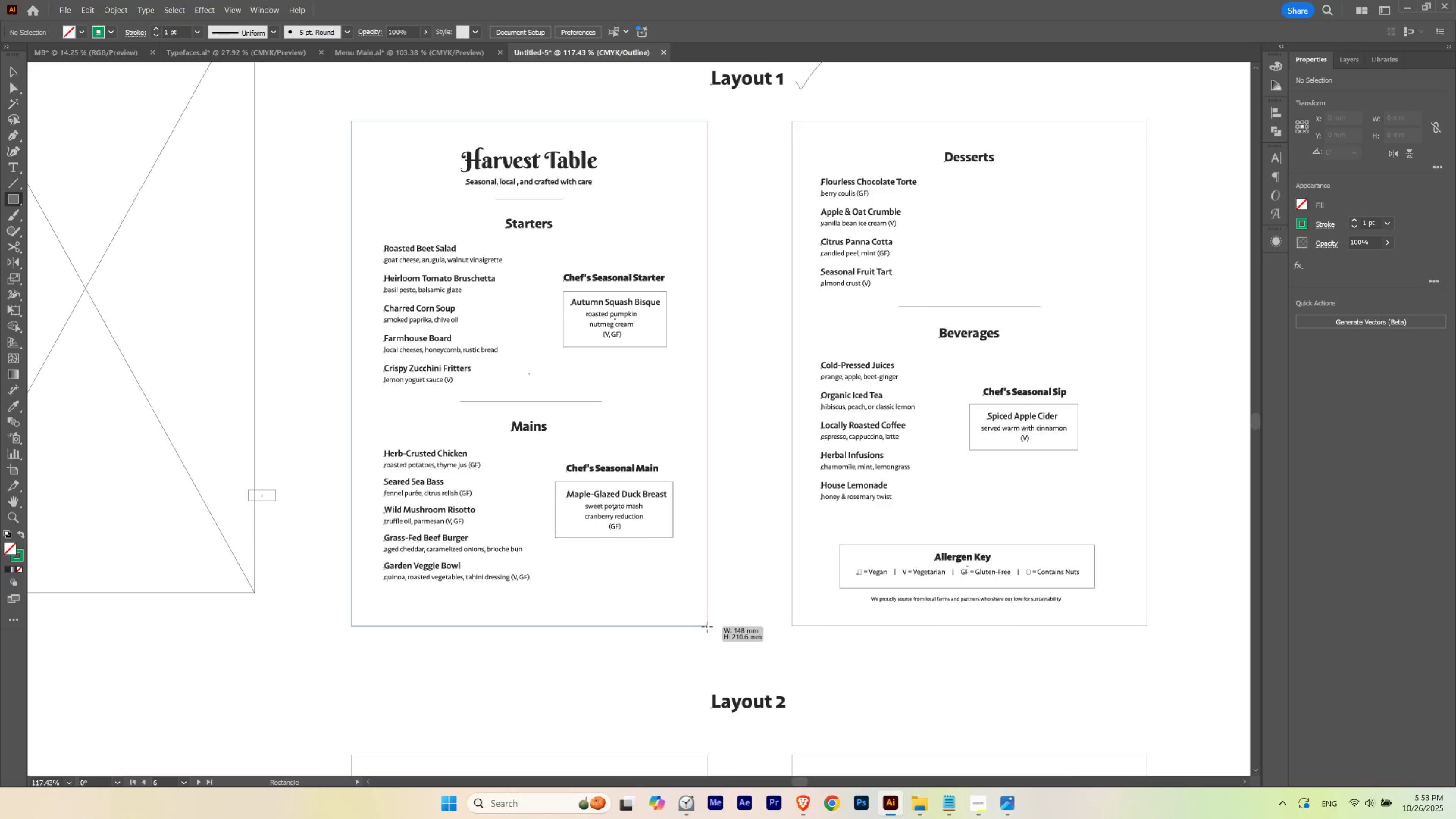 
wait(6.0)
 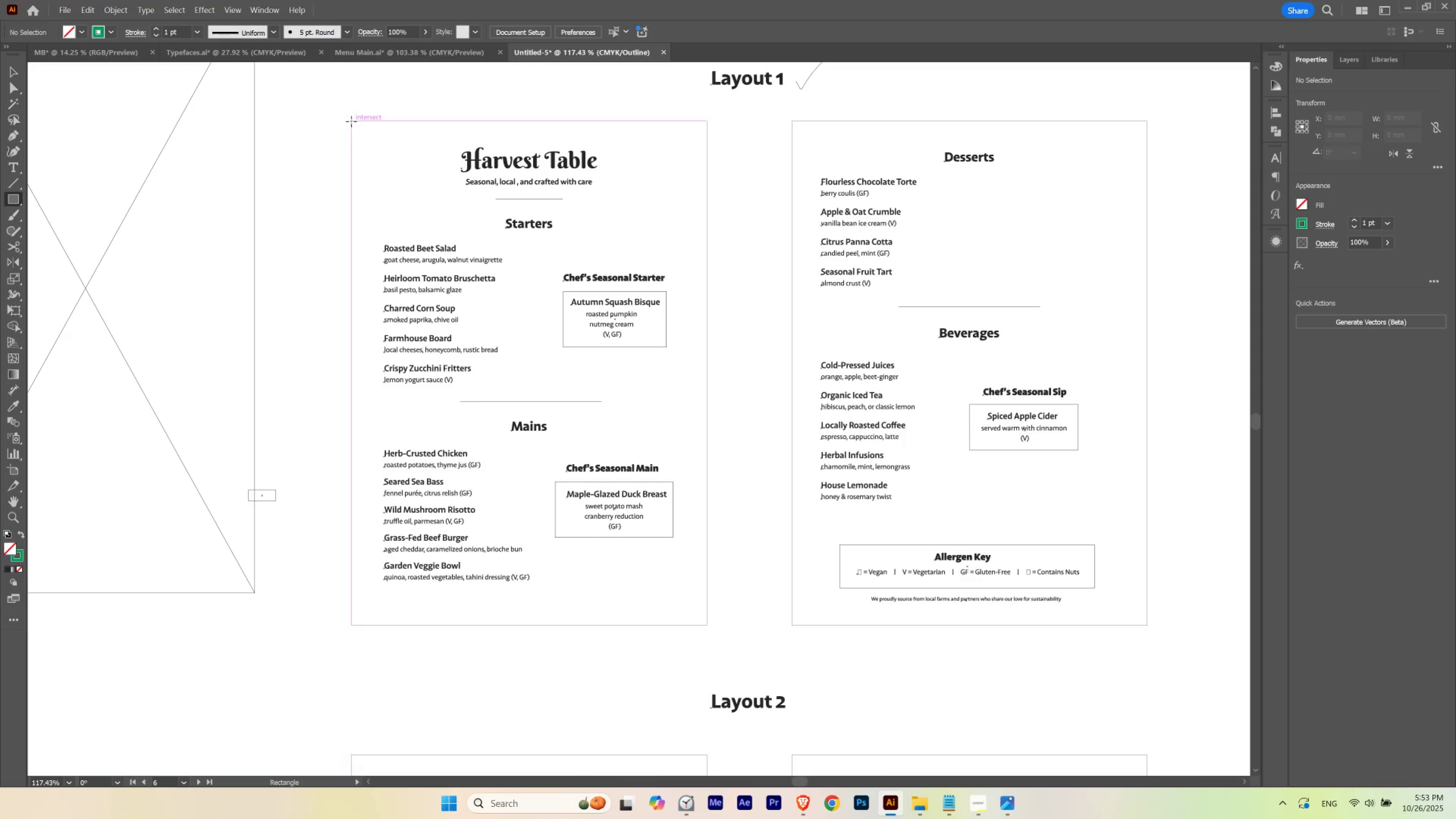 
key(Control+ControlLeft)
 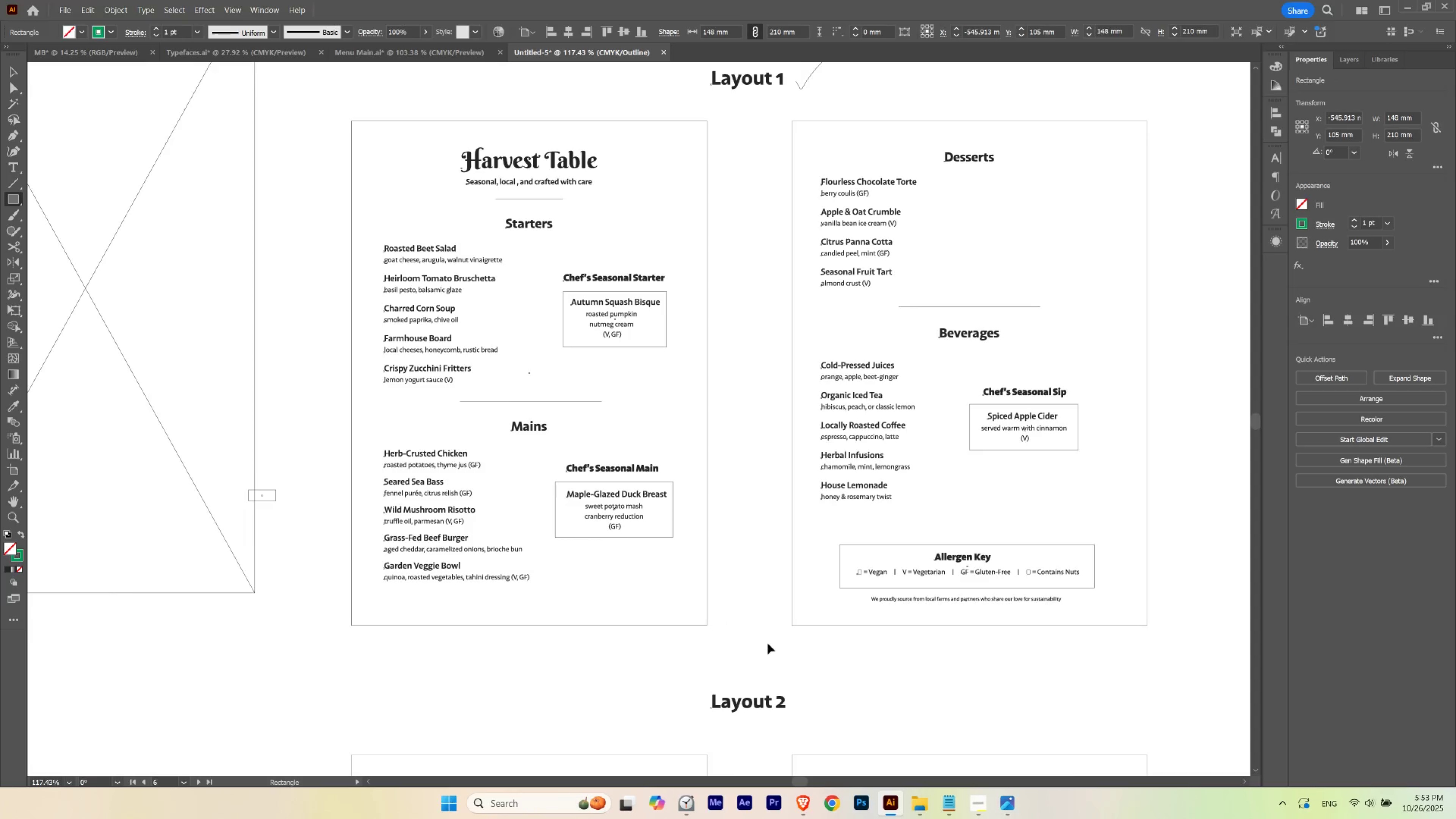 
key(Control+Y)
 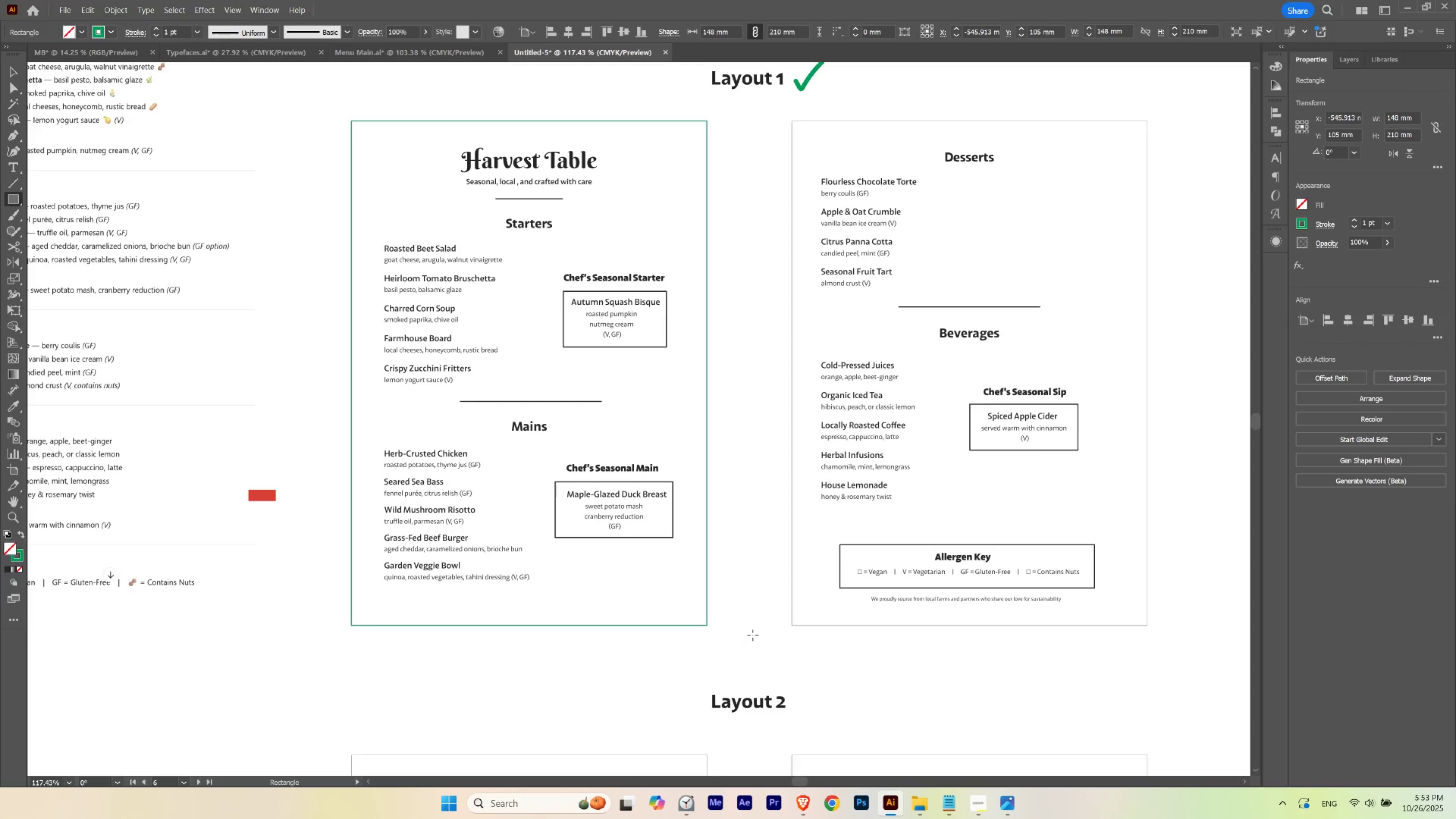 
hold_key(key=Space, duration=0.74)
 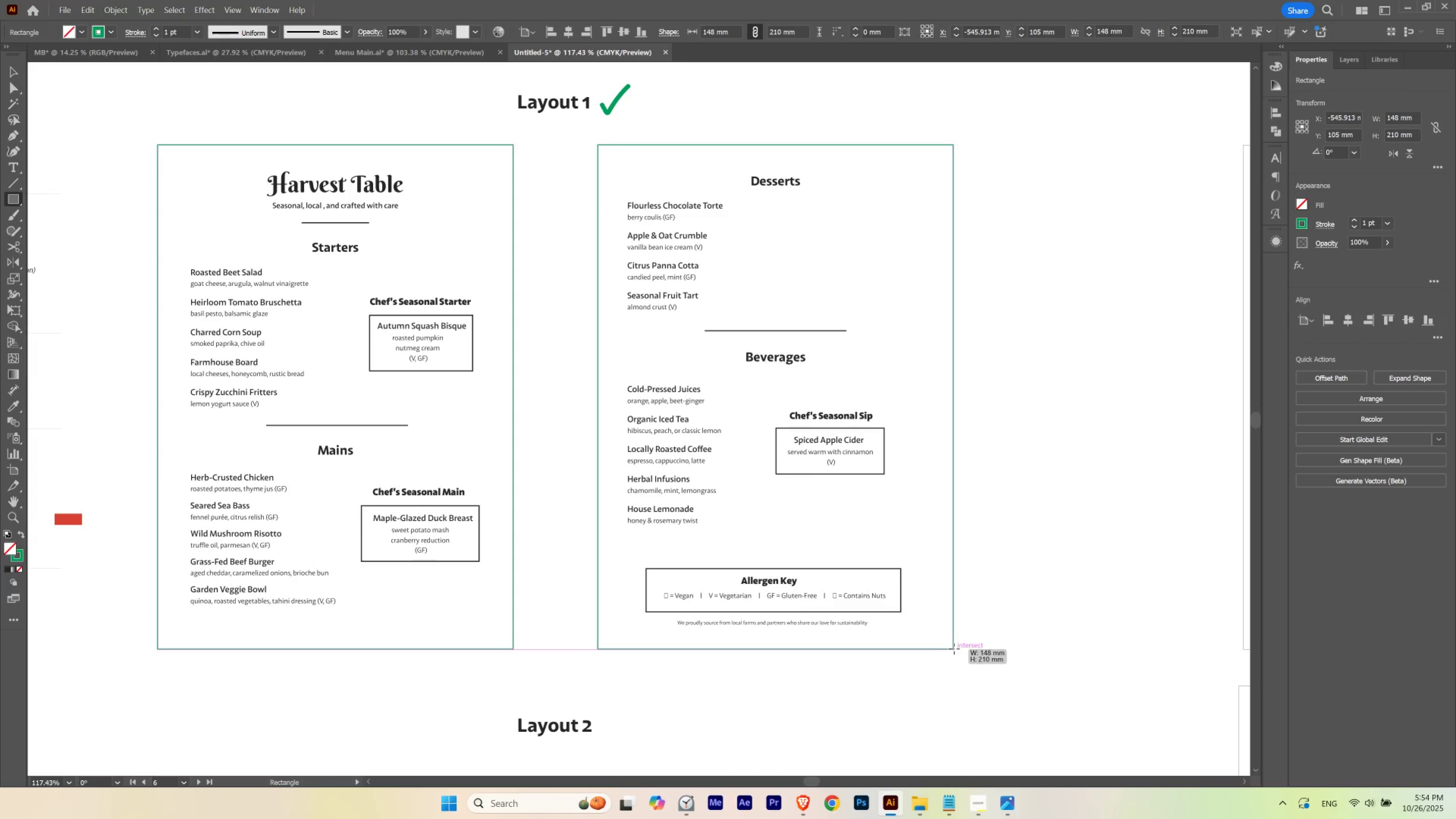 
wait(6.78)
 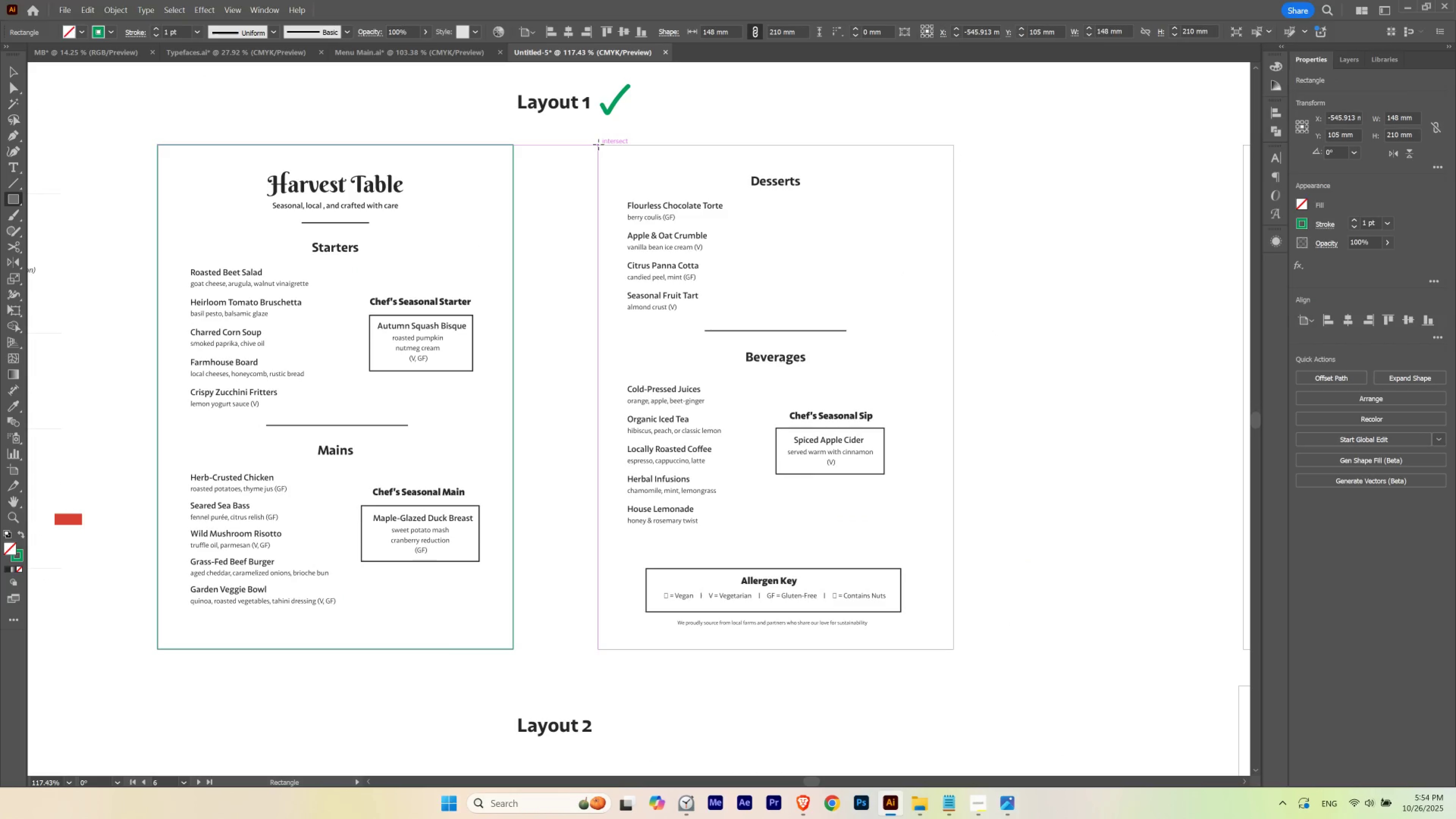 
key(V)
 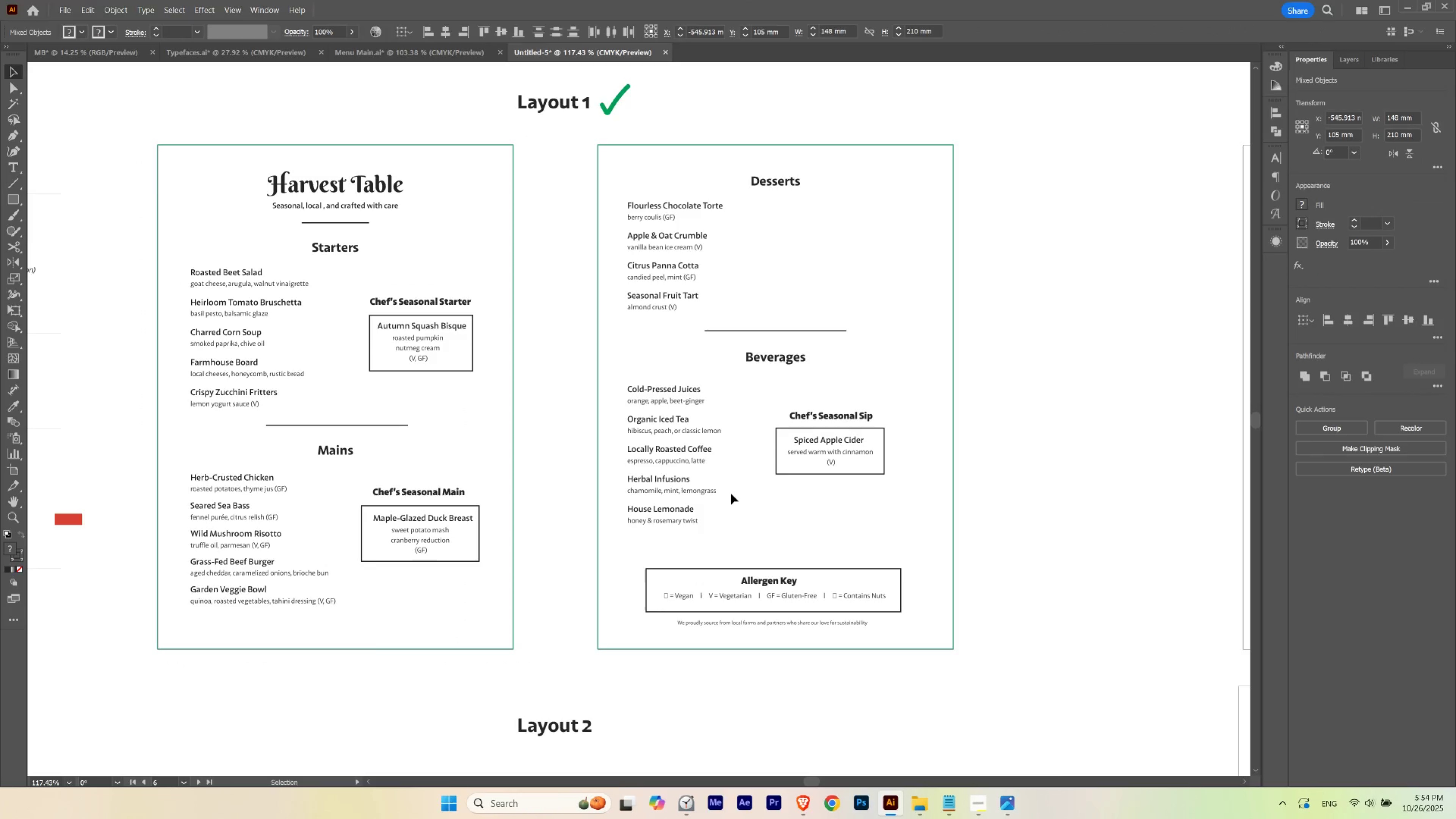 
hold_key(key=Space, duration=2.33)
 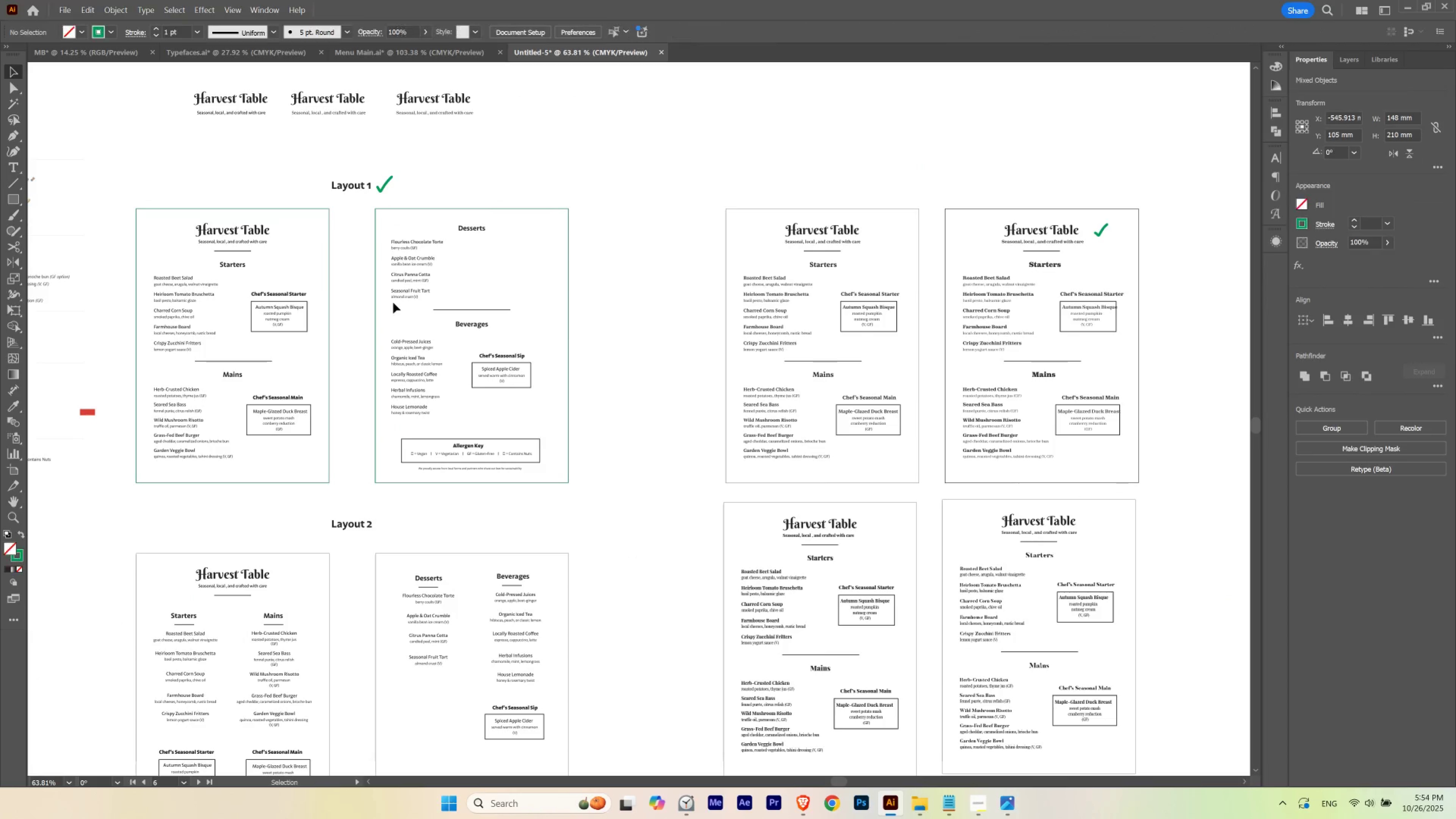 
hold_key(key=ControlLeft, duration=0.45)
 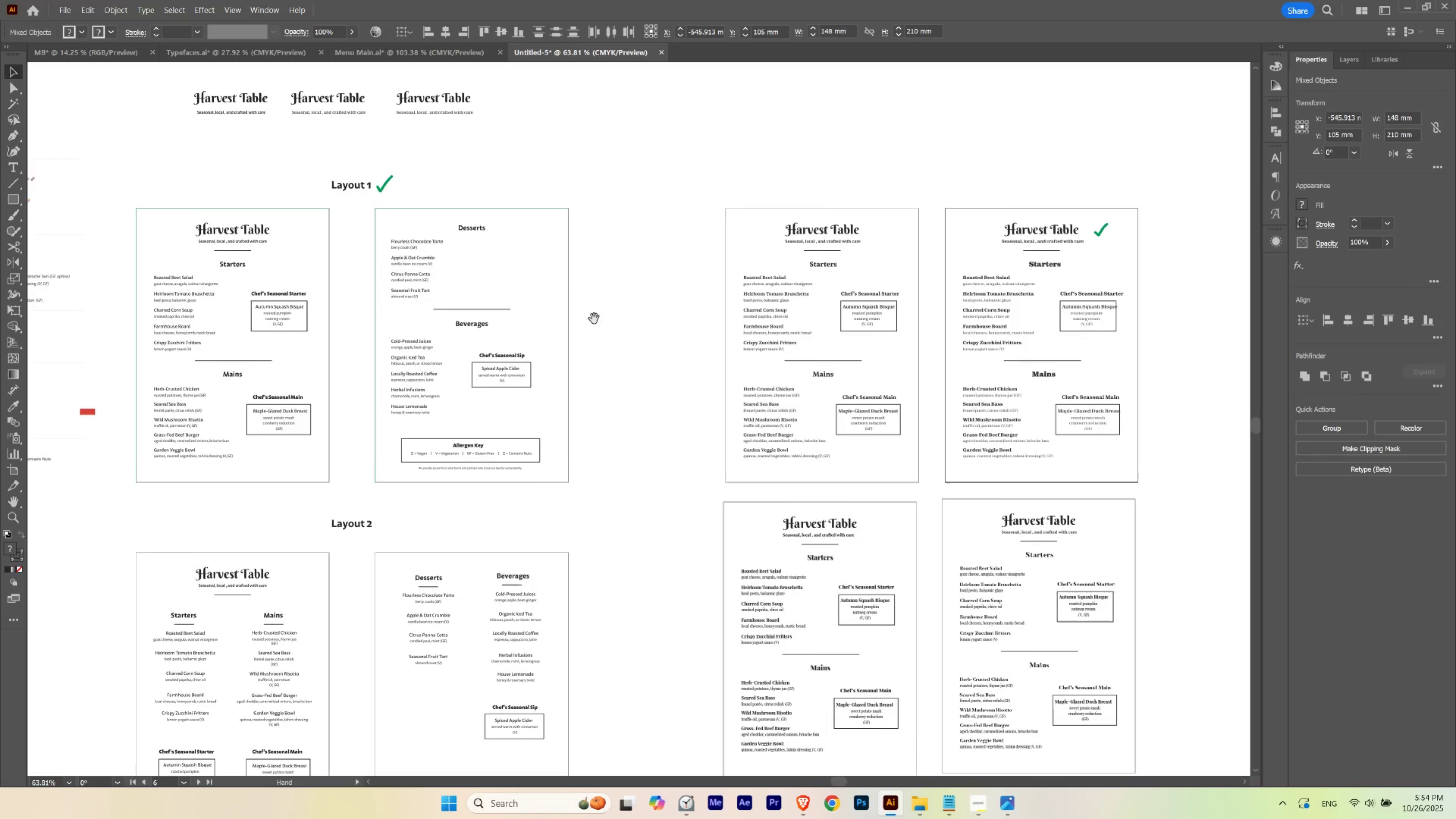 
left_click([638, 320])
 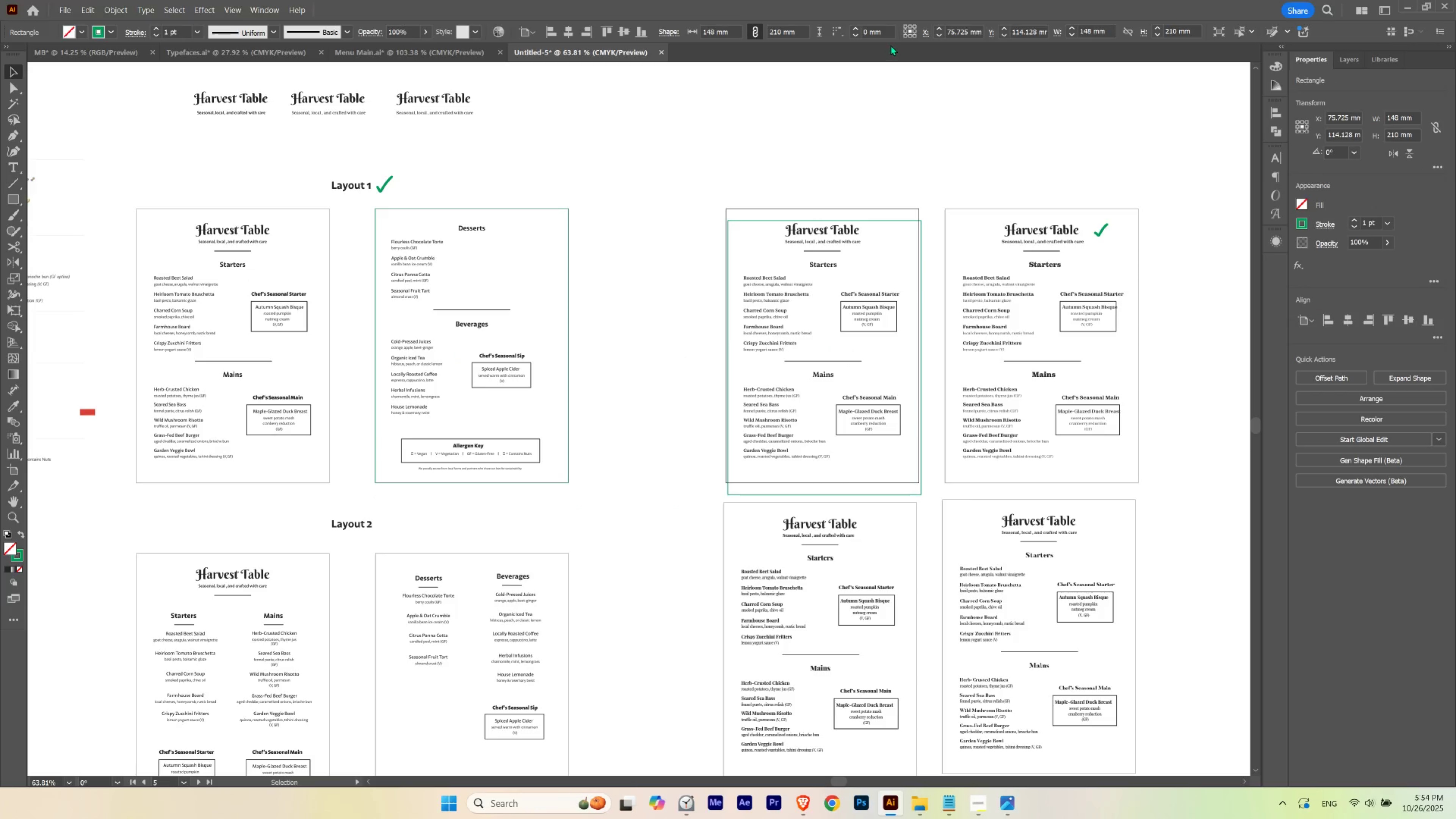 
wait(5.05)
 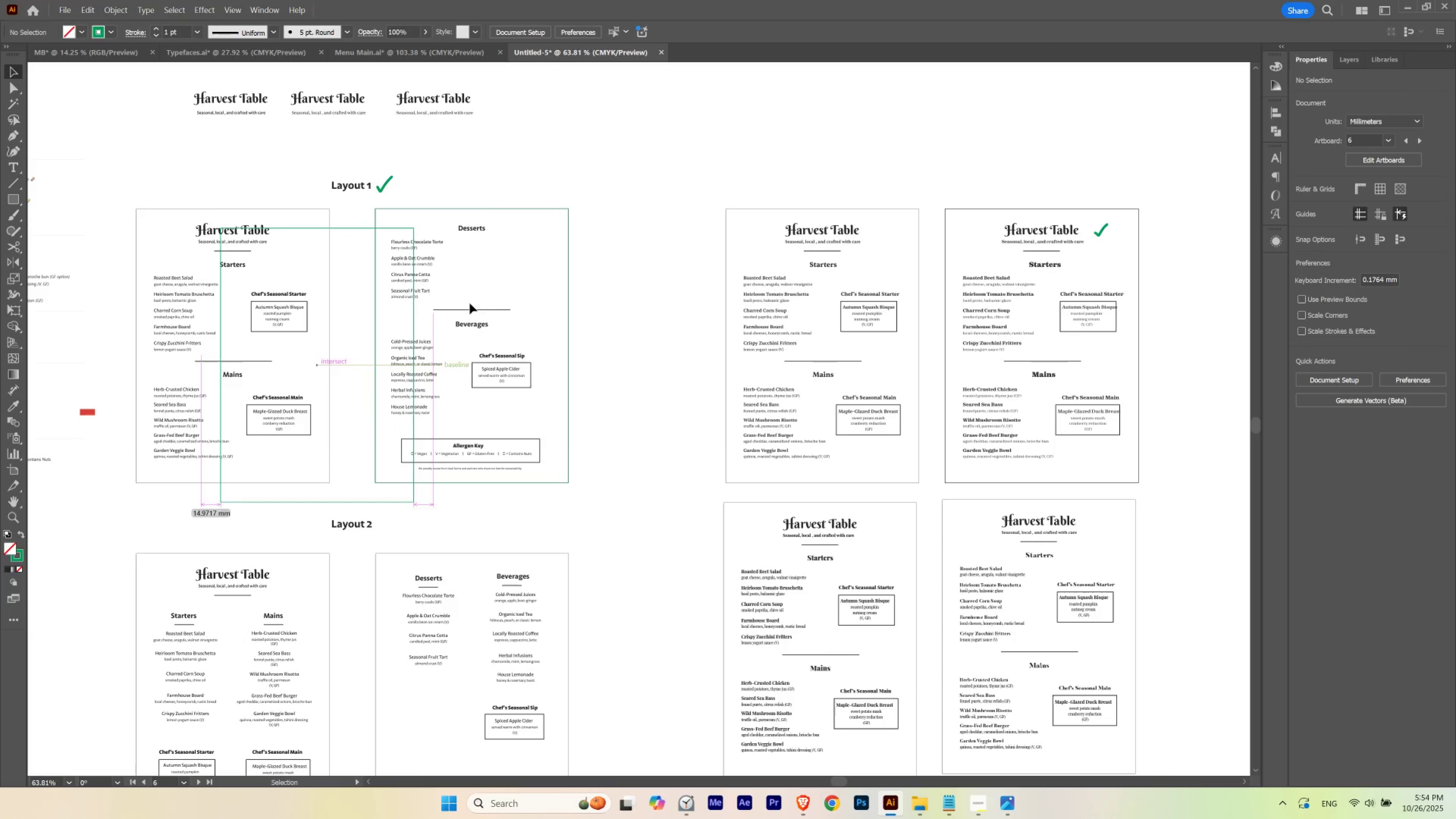 
left_click([561, 31])
 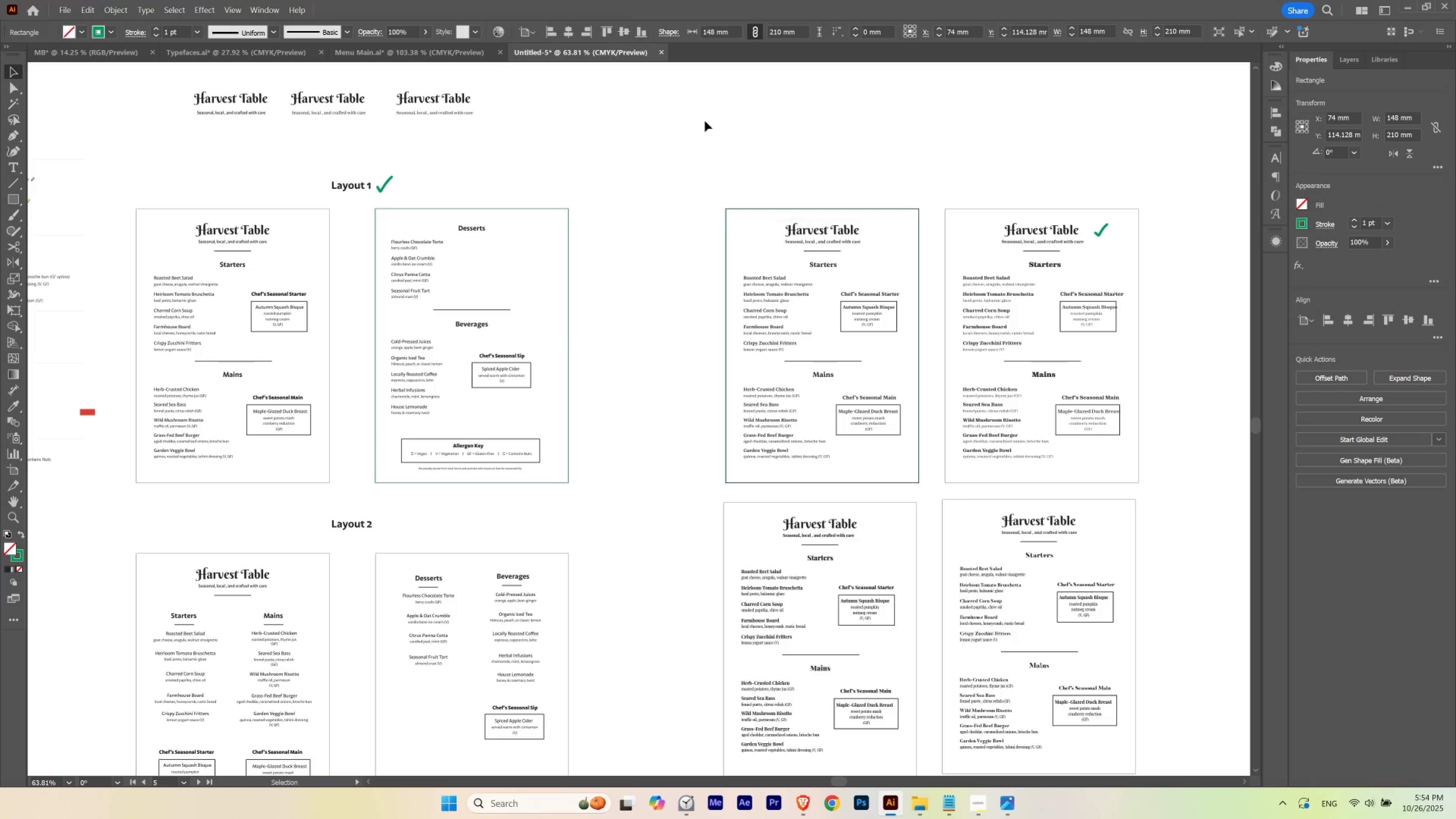 
double_click([711, 125])
 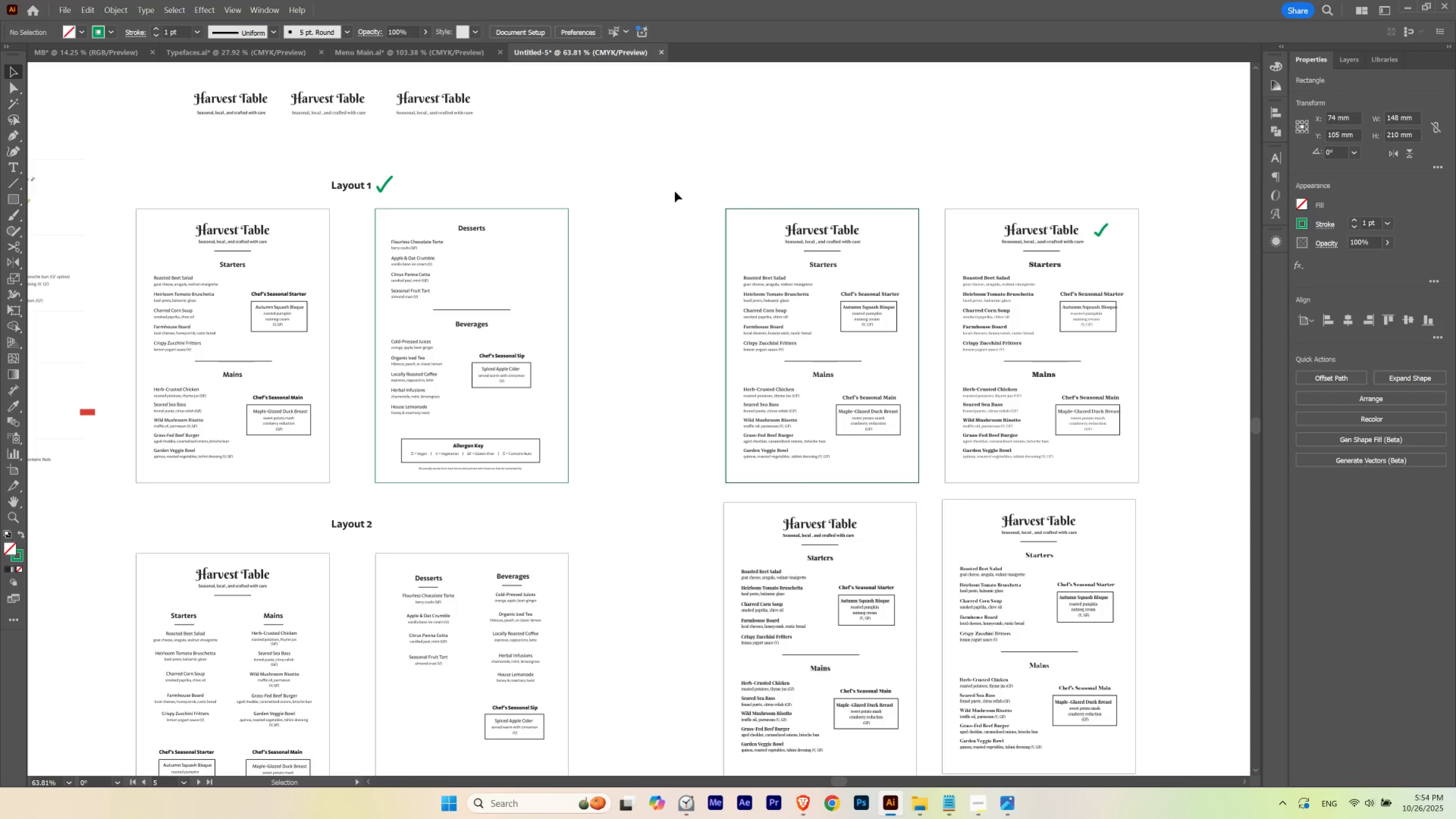 
hold_key(key=Space, duration=1.5)
 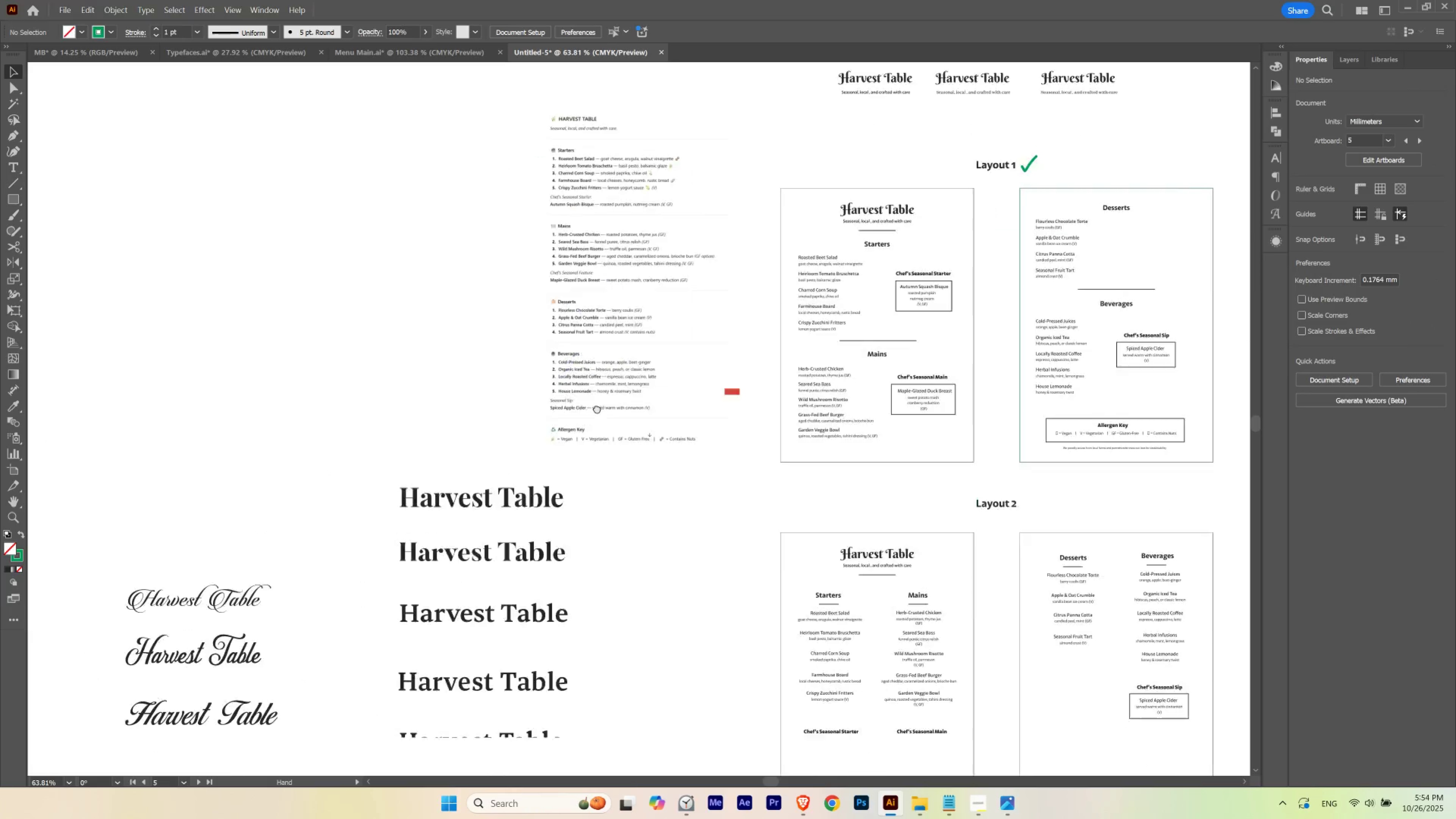 
hold_key(key=Space, duration=1.51)
 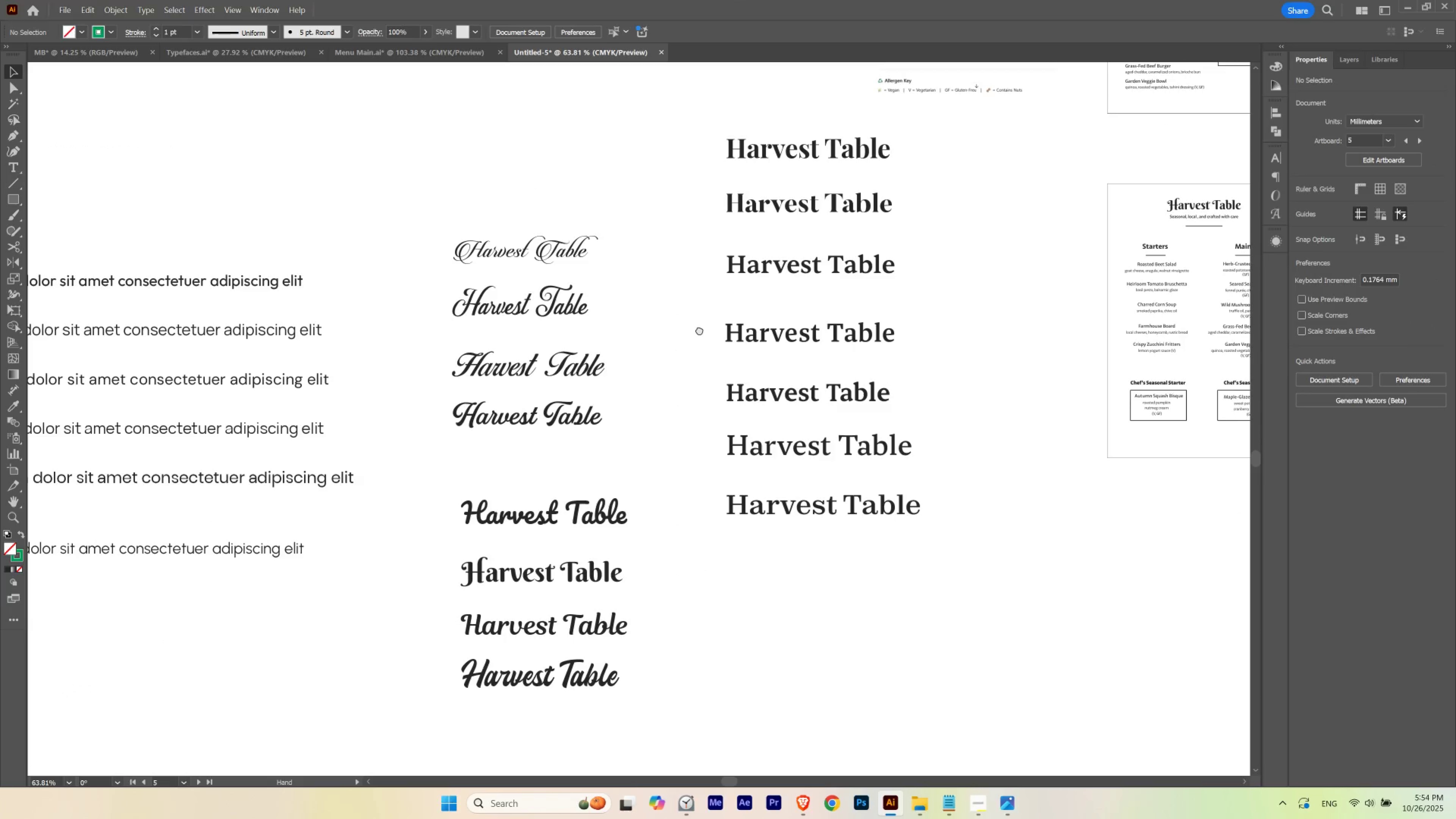 
hold_key(key=Space, duration=1.66)
 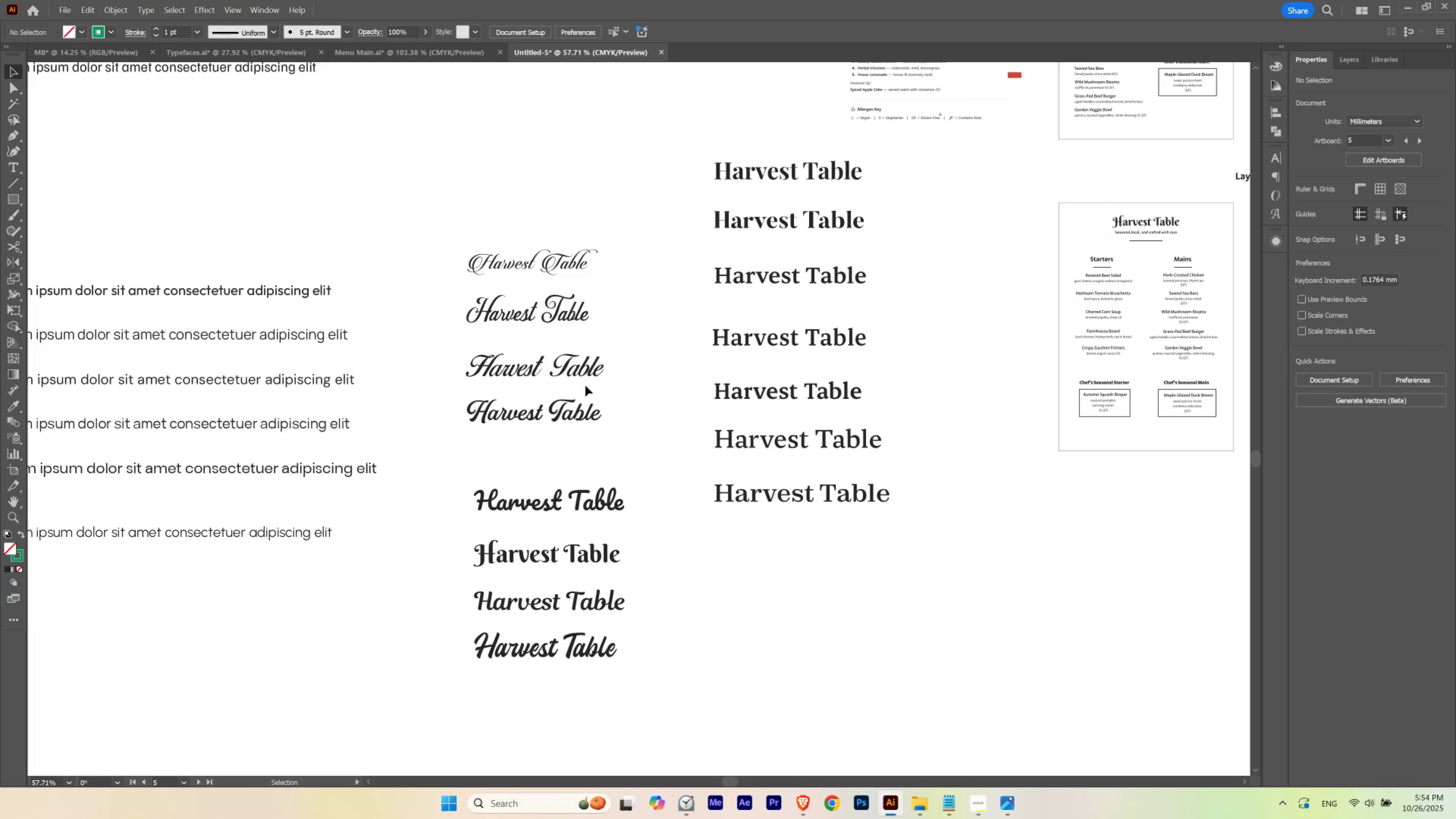 
hold_key(key=ControlLeft, duration=0.69)
 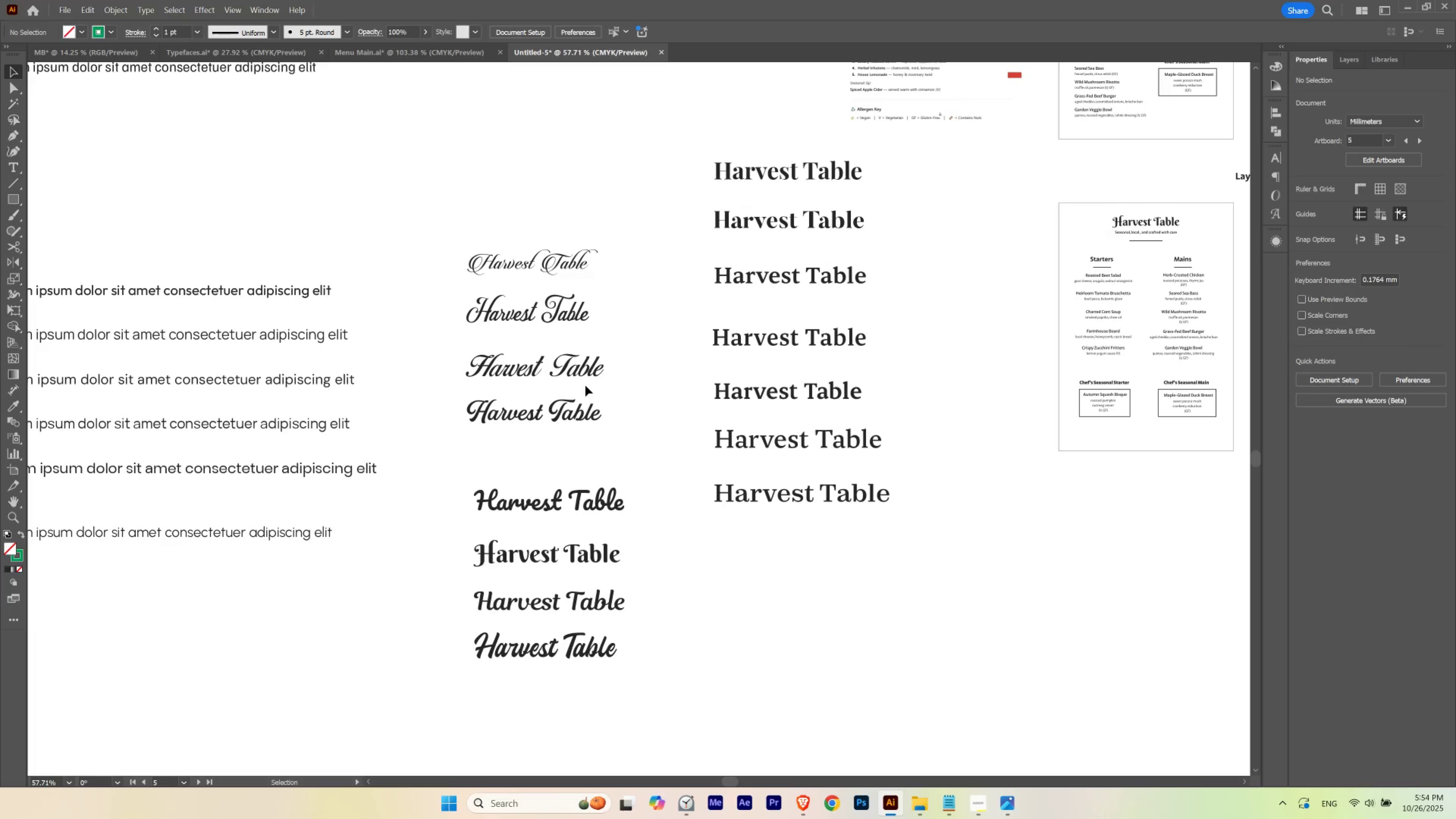 
wait(8.82)
 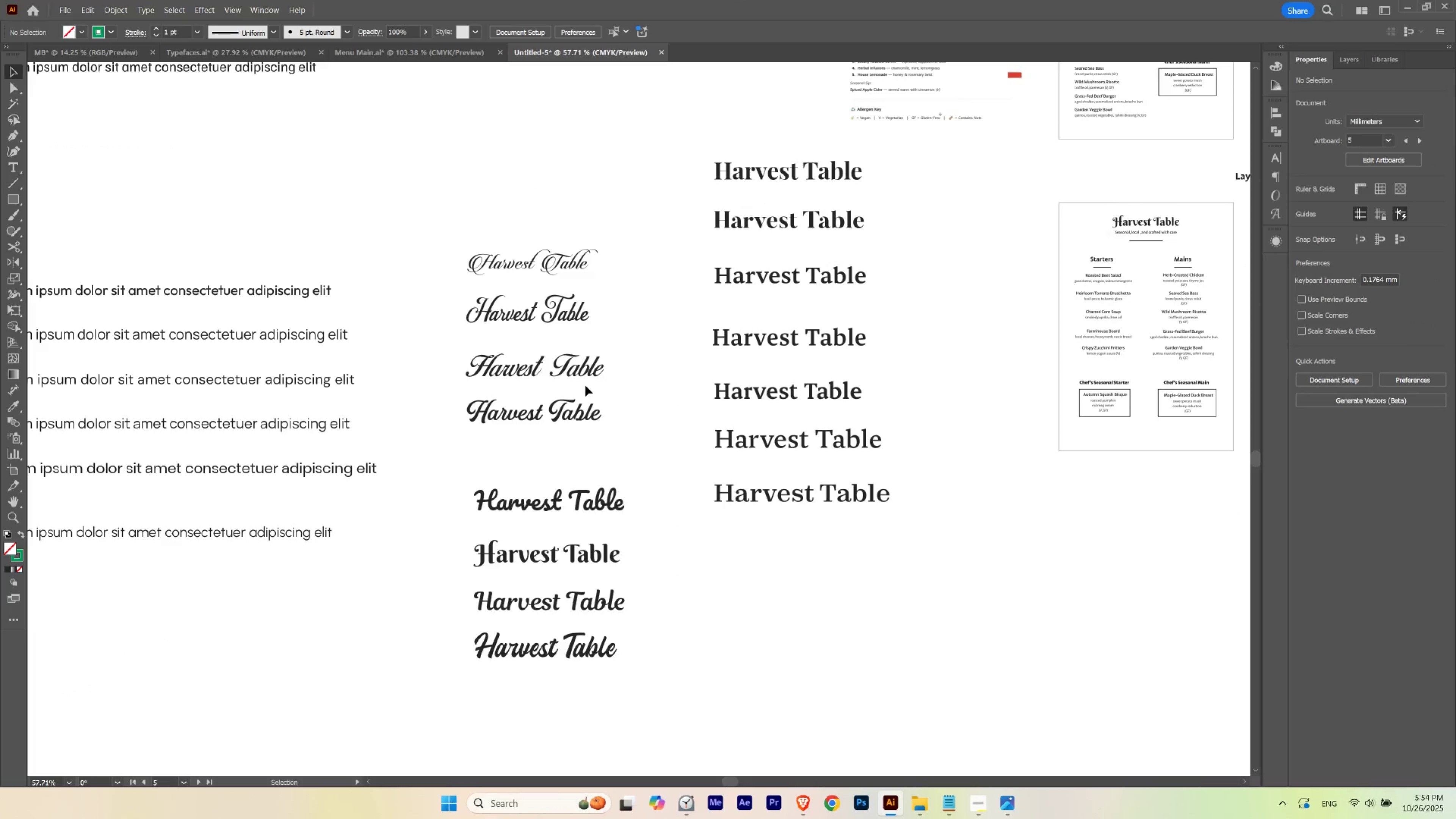 
hold_key(key=Space, duration=1.53)
 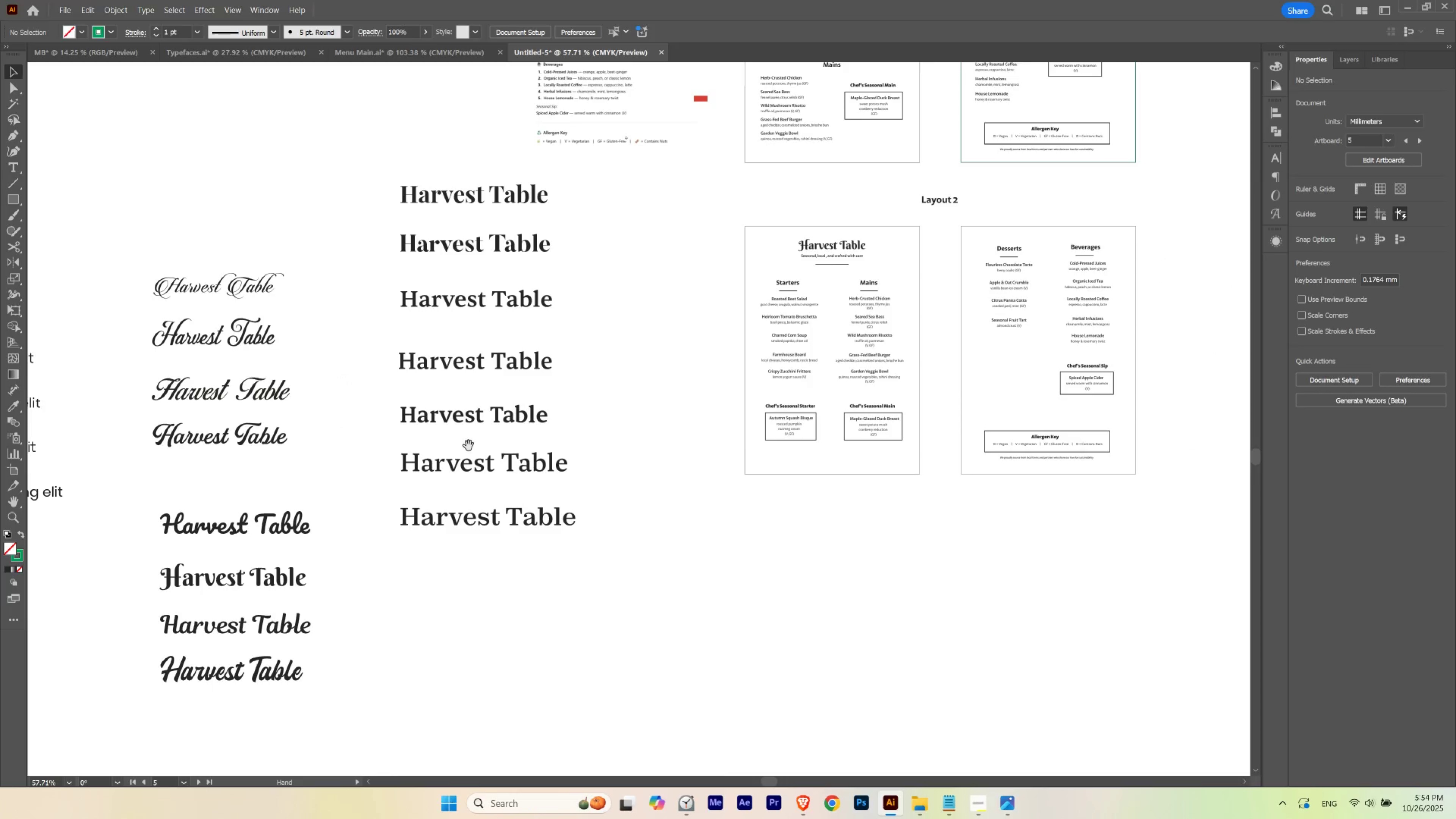 
hold_key(key=Space, duration=1.52)
 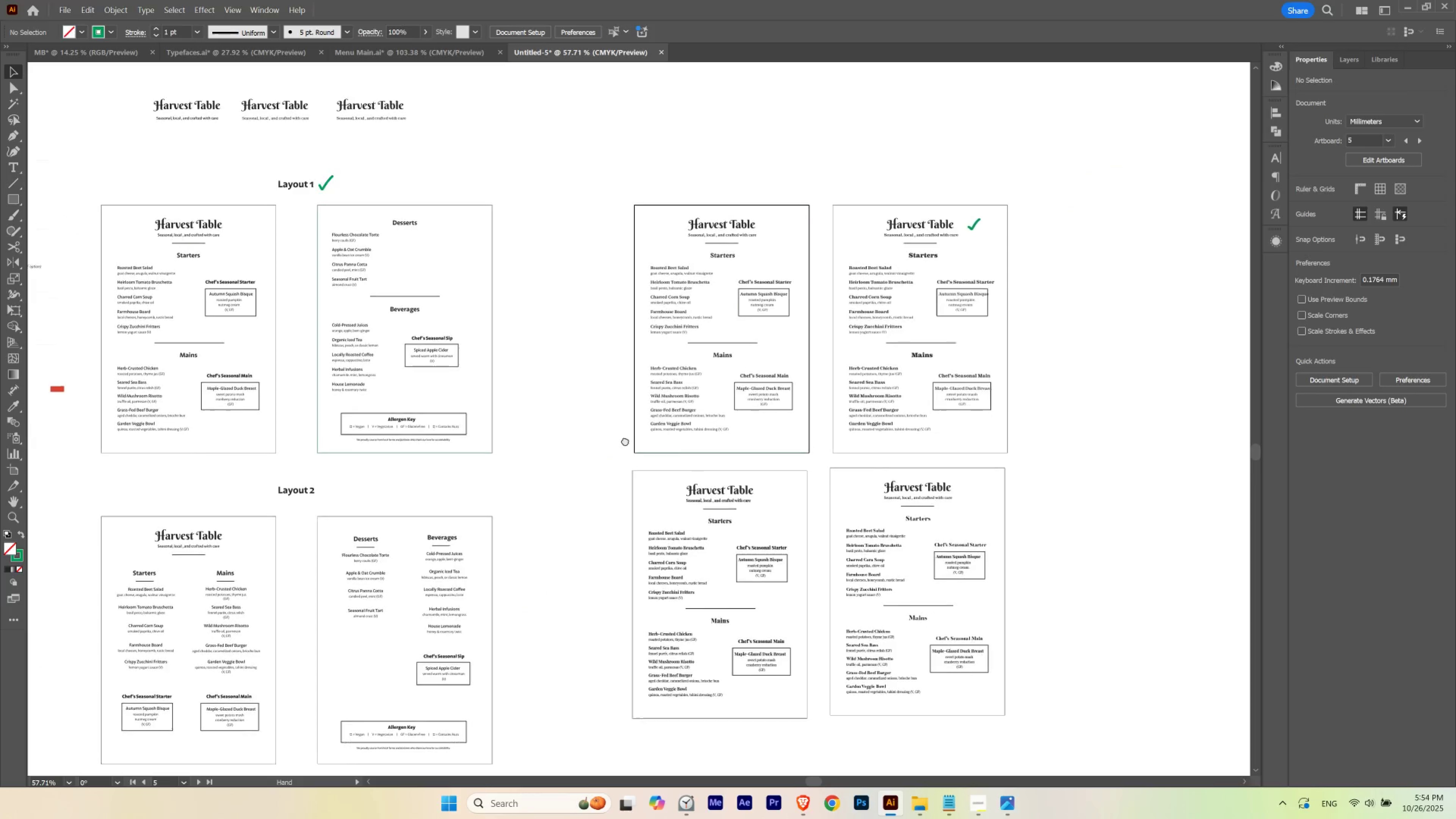 
hold_key(key=Space, duration=2.25)
 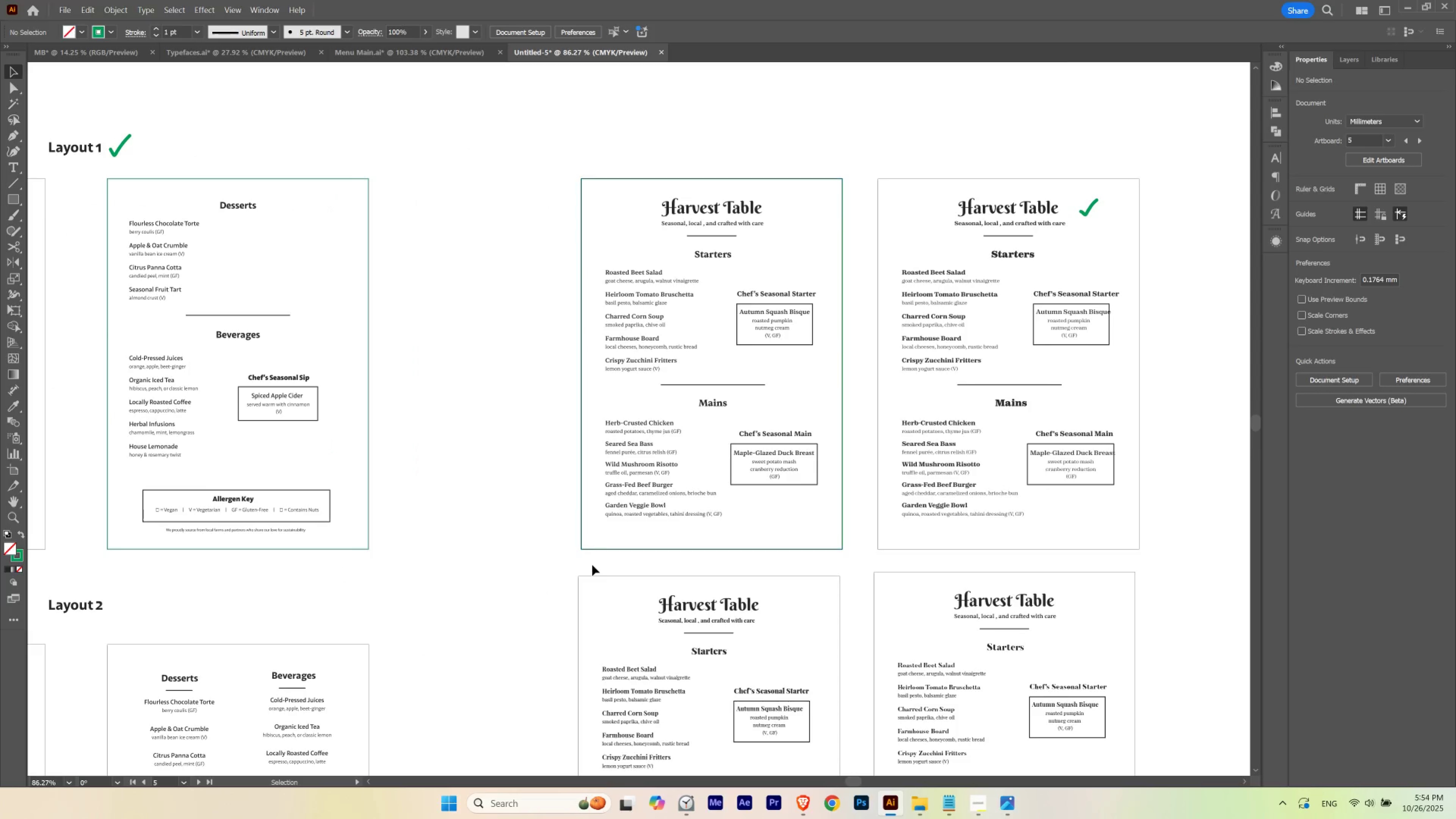 
hold_key(key=ControlLeft, duration=0.64)
 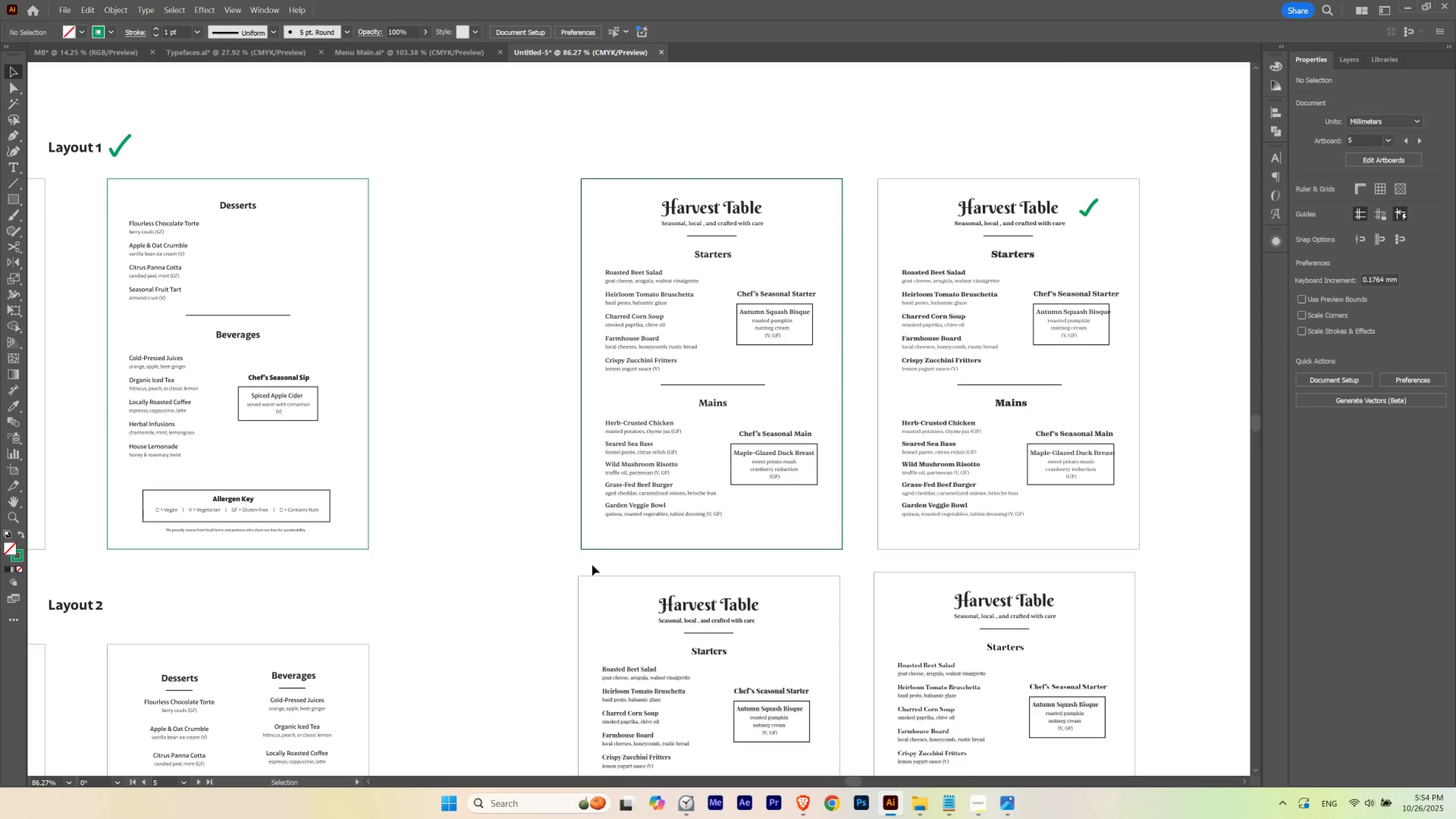 
key(V)
 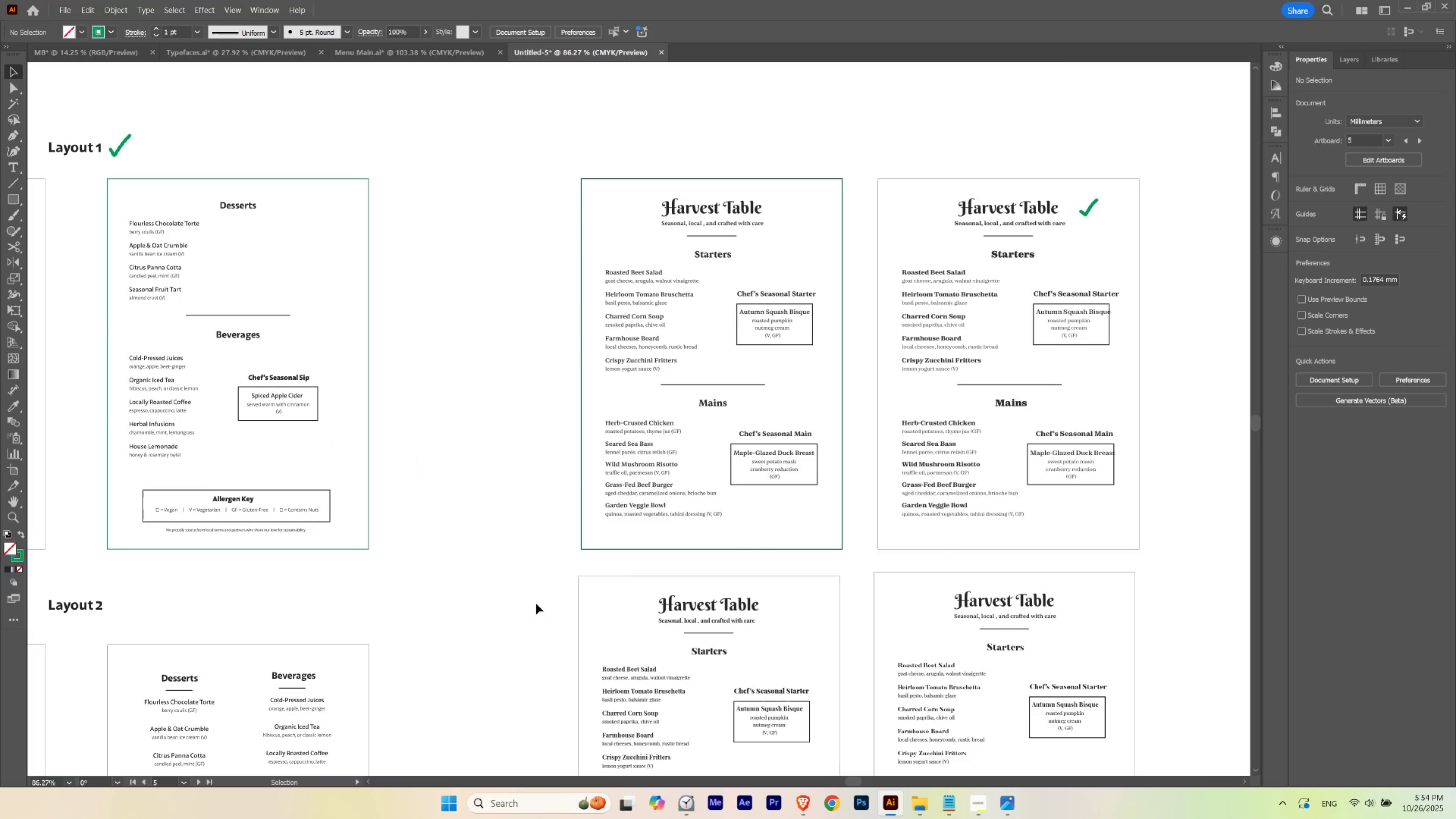 
left_click([536, 603])
 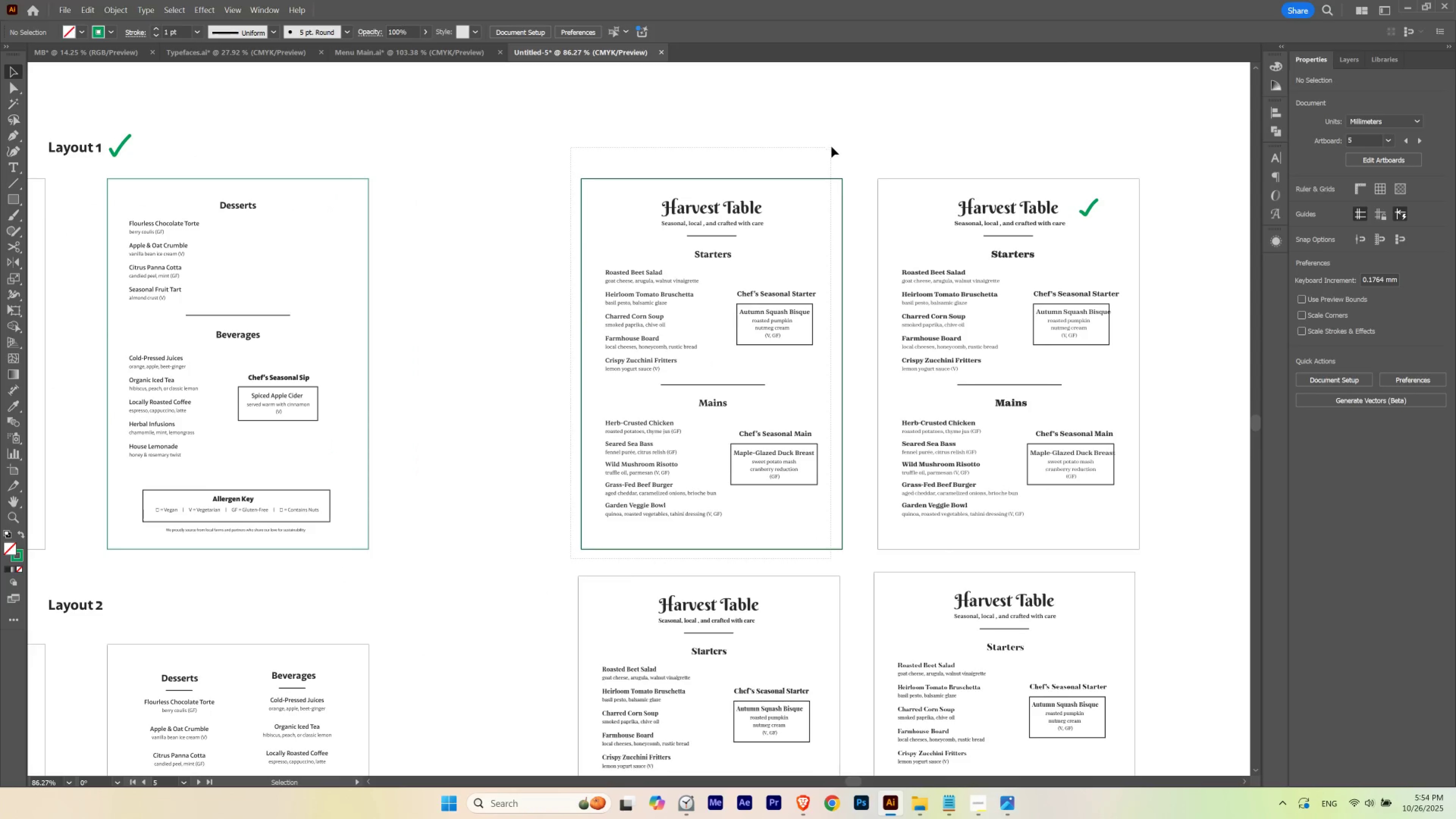 
left_click([768, 168])
 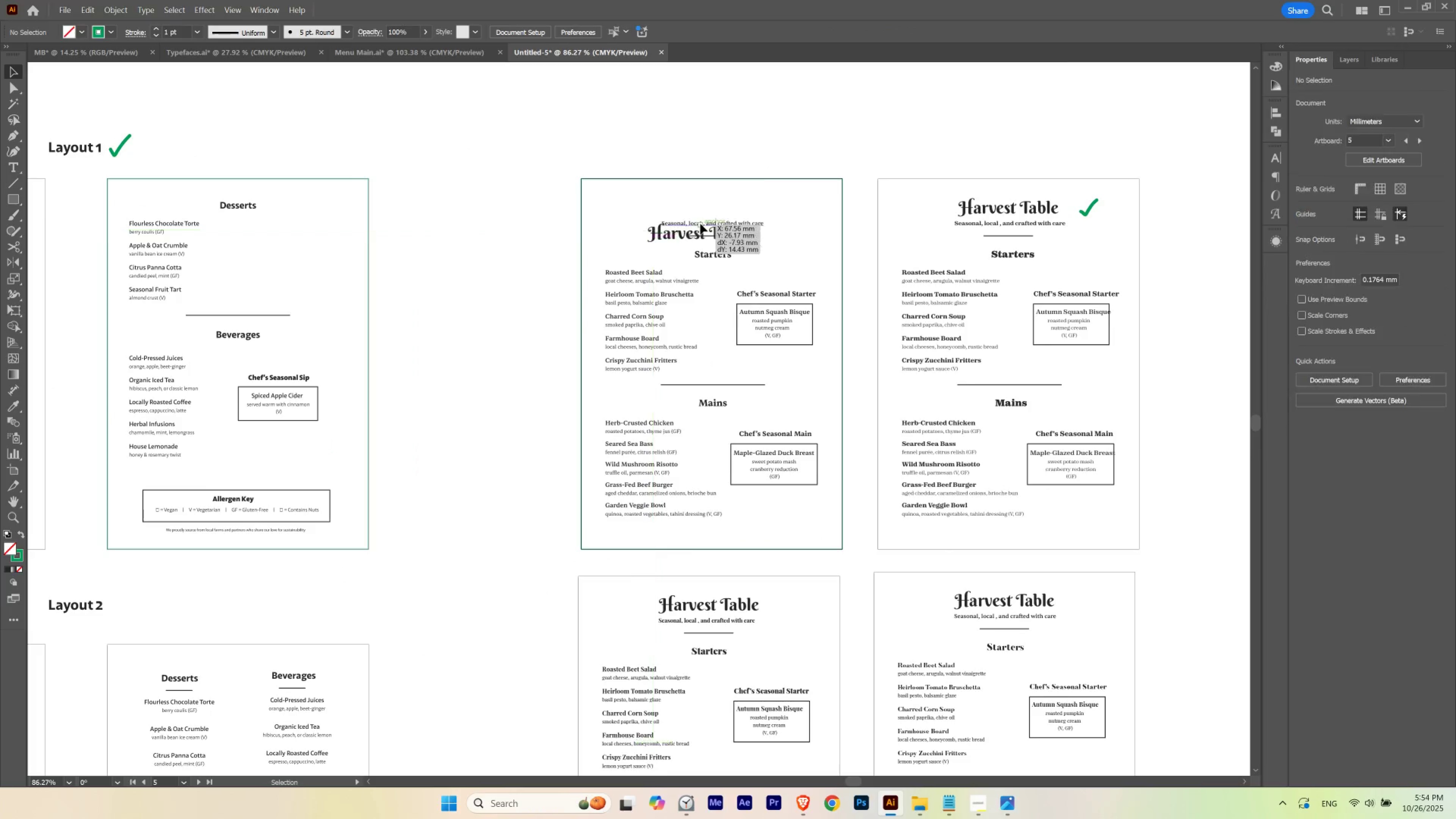 
key(Control+Z)
 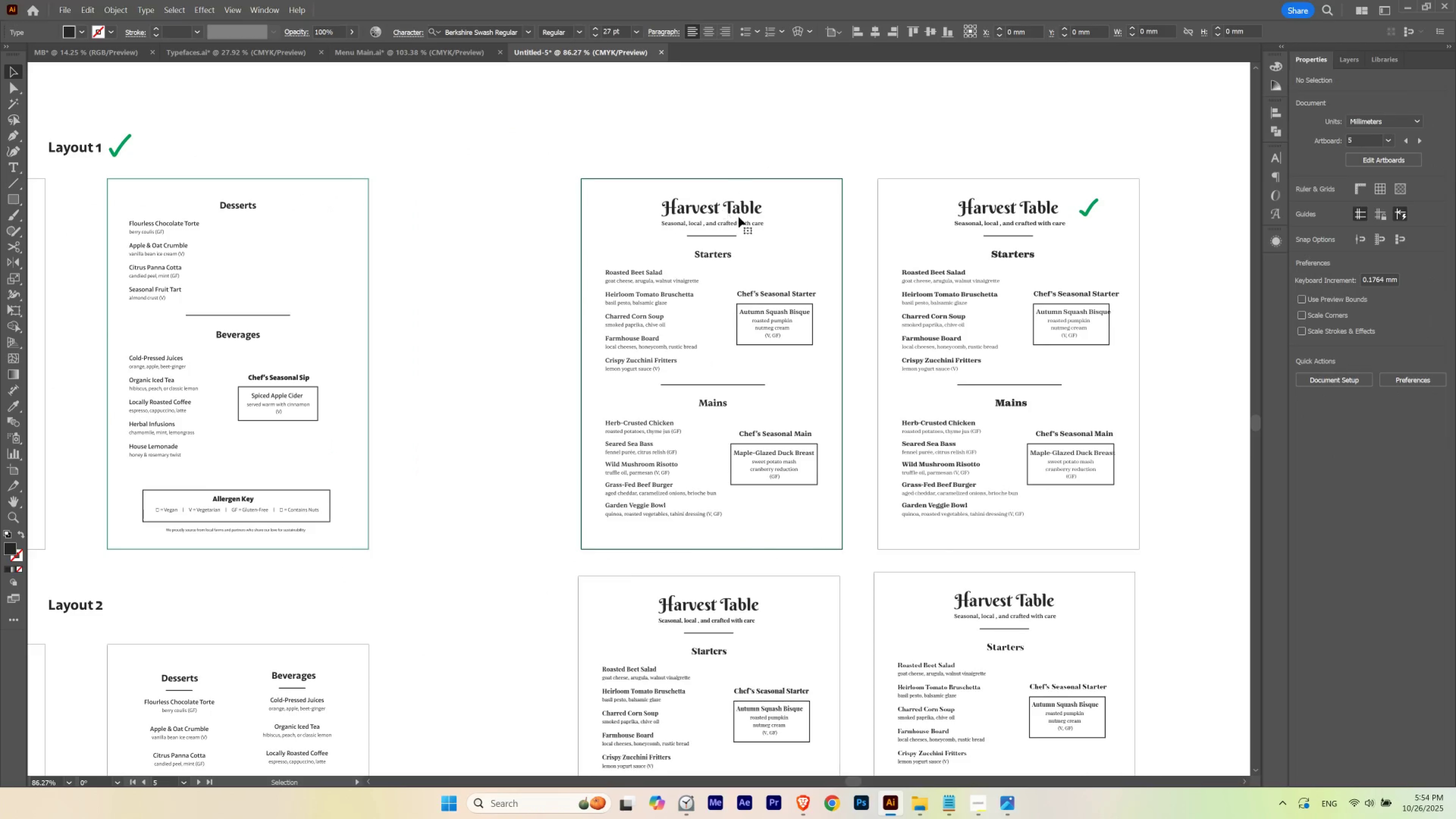 
hold_key(key=ShiftLeft, duration=0.73)
left_click([741, 225])
 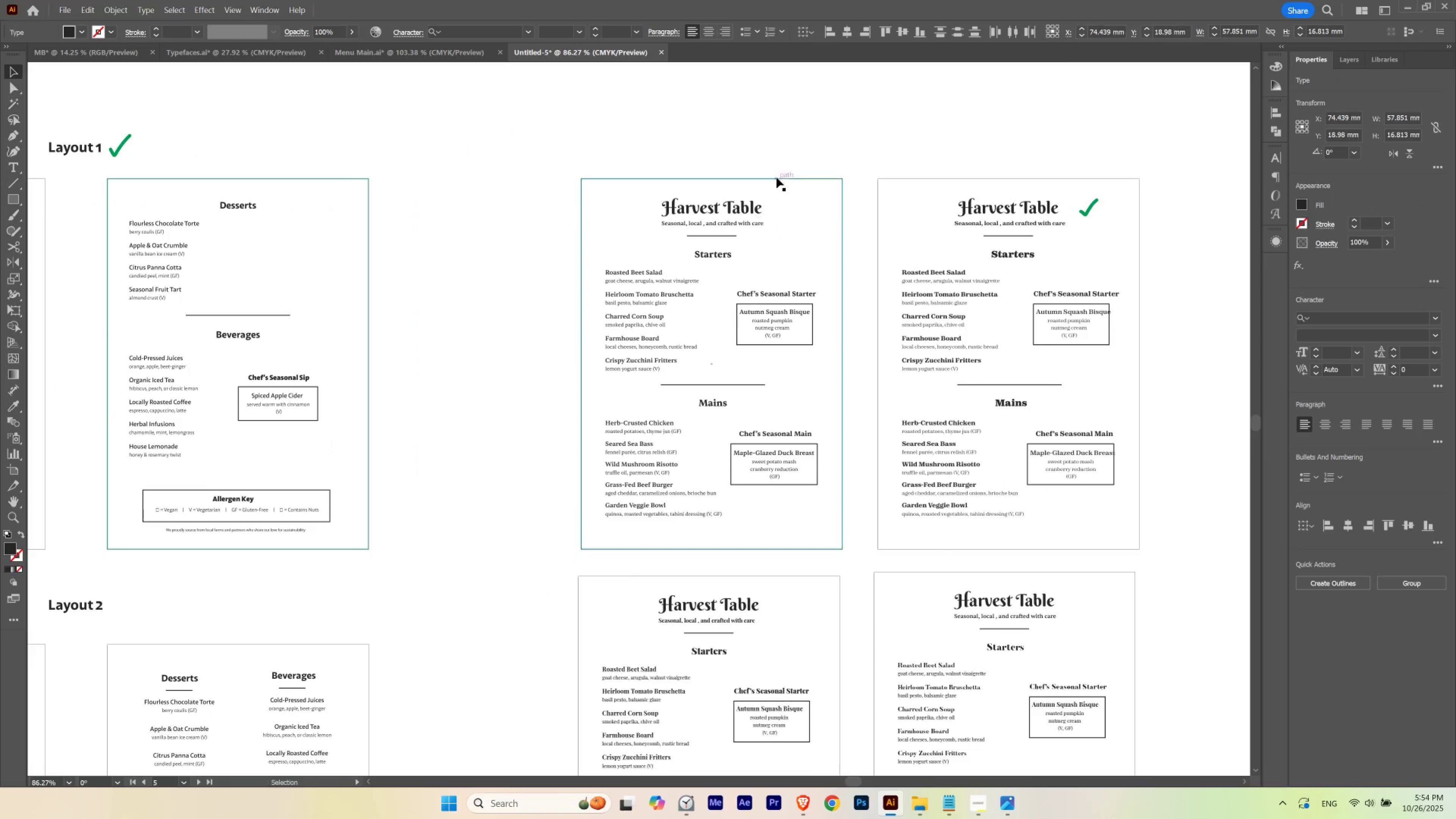 
hold_key(key=ControlLeft, duration=0.47)
 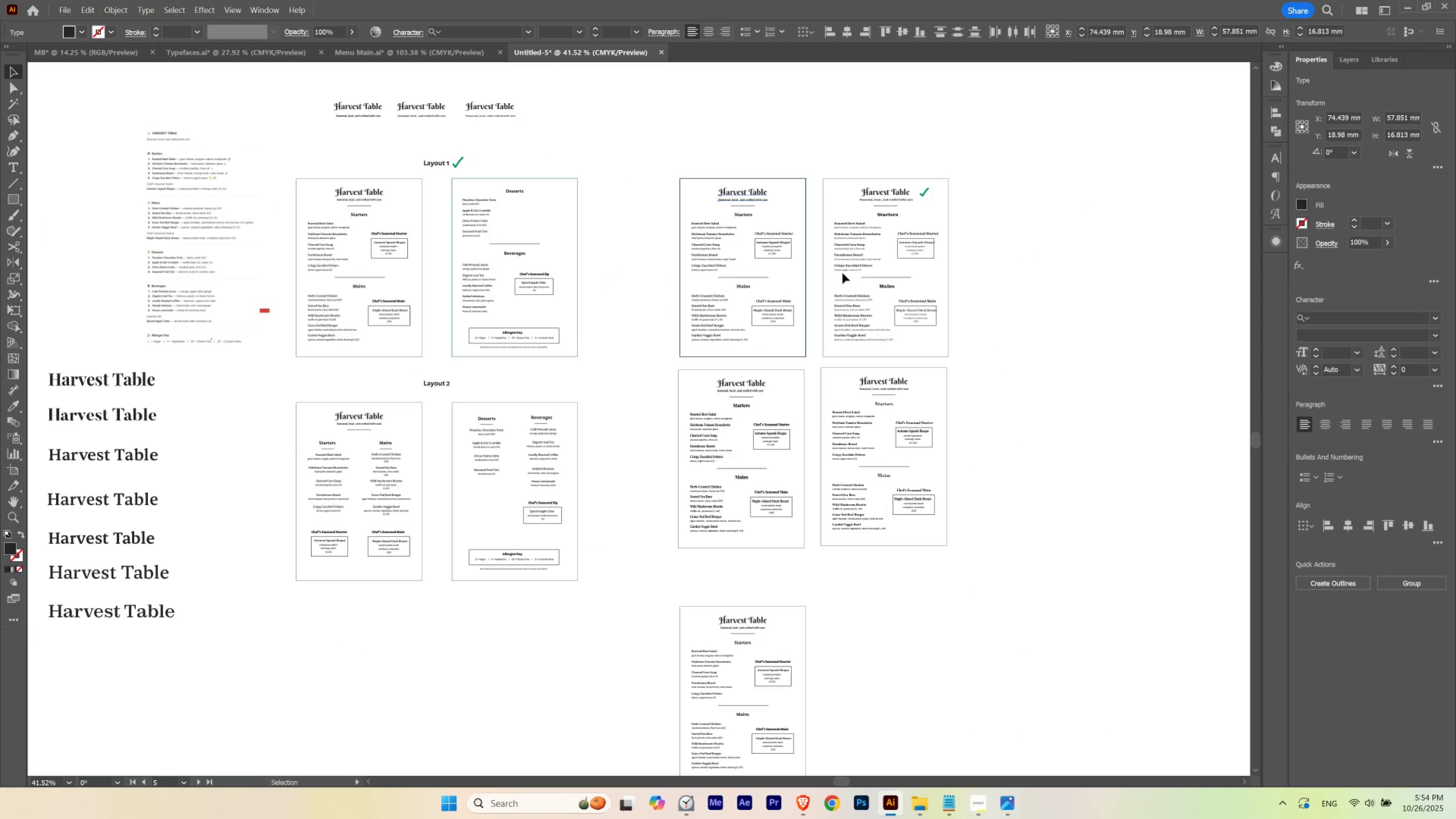 
hold_key(key=Space, duration=0.49)
 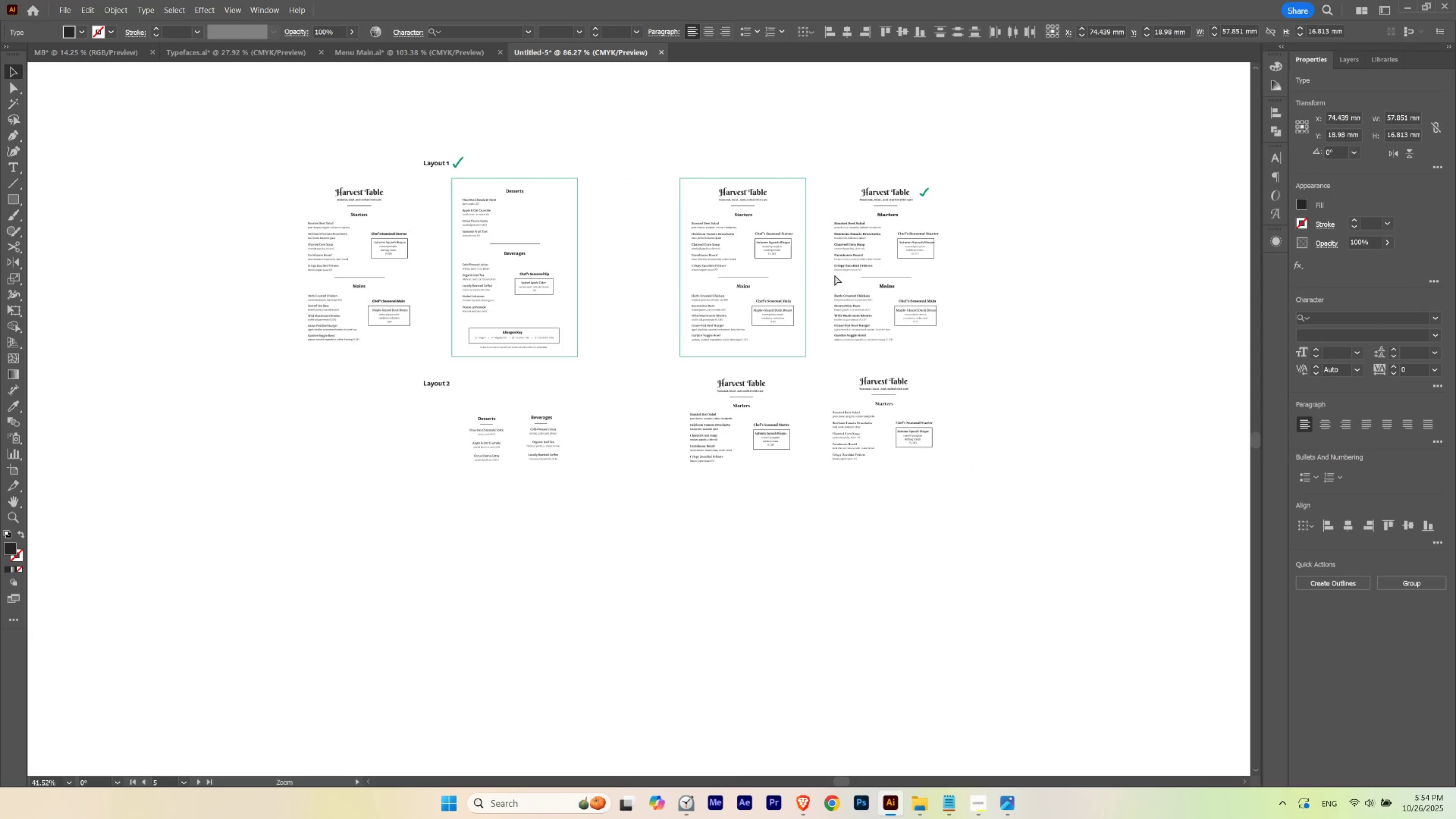 
key(Control+ControlLeft)
 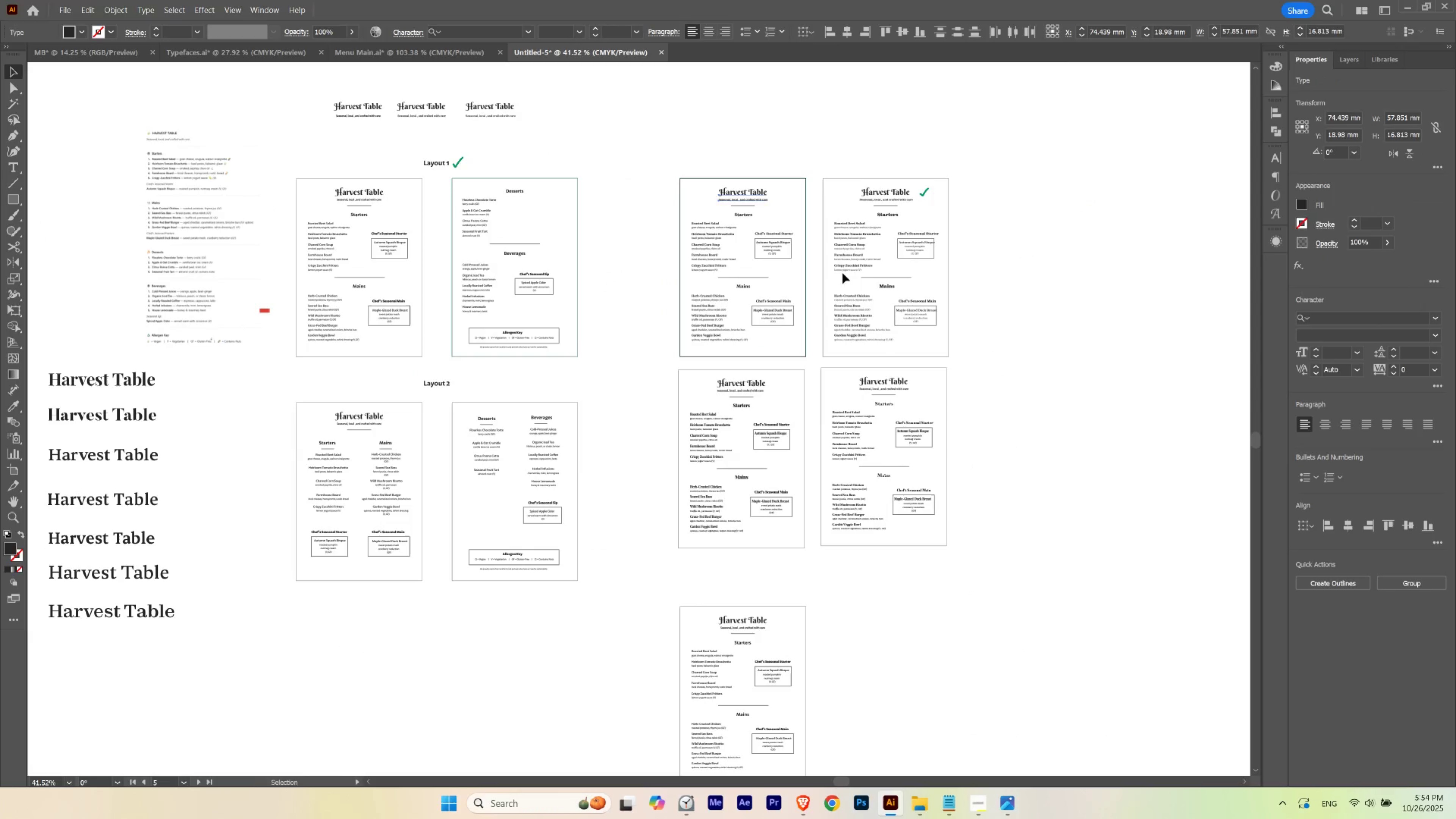 
key(Control+H)
 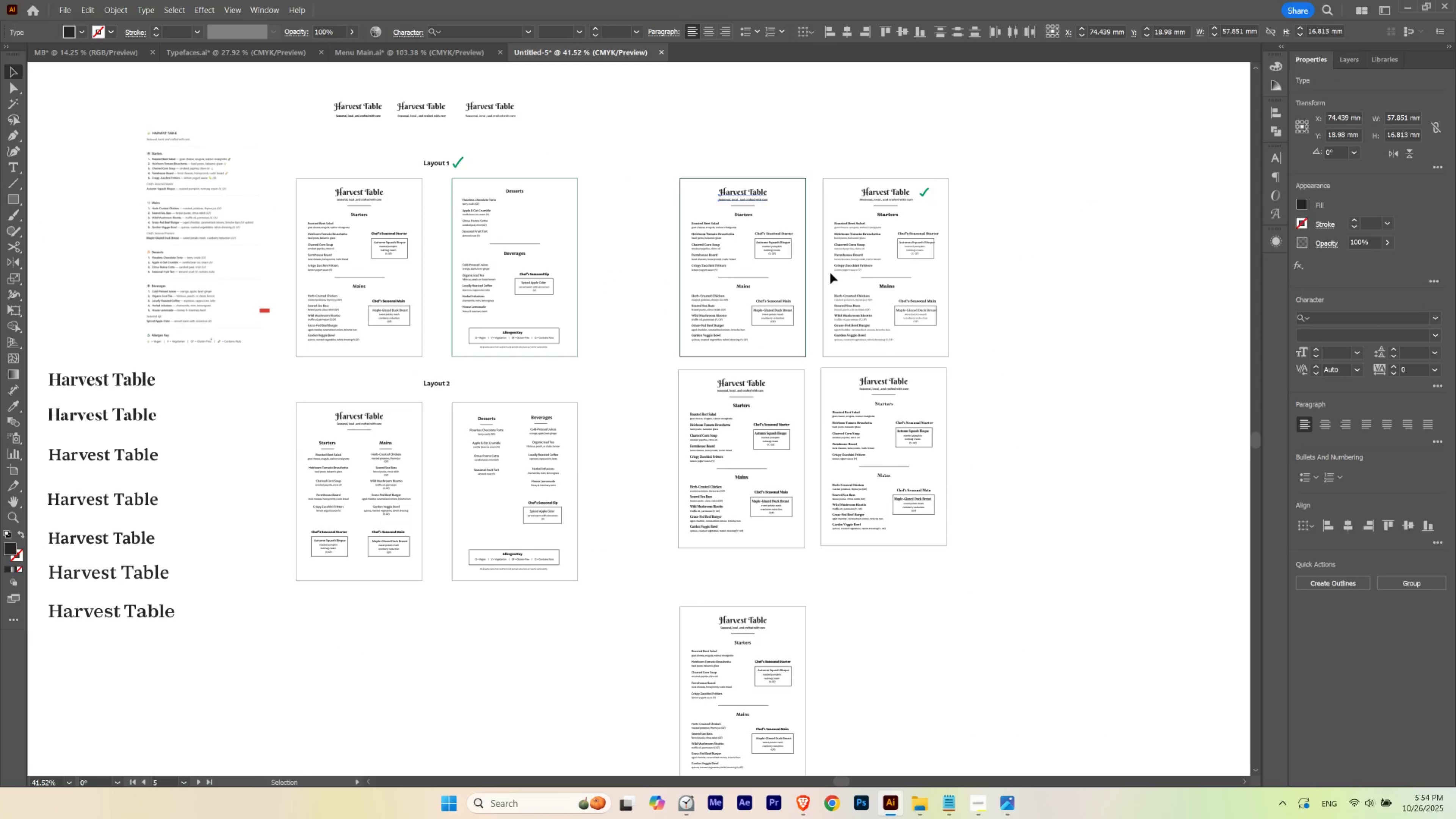 
hold_key(key=Space, duration=0.63)
 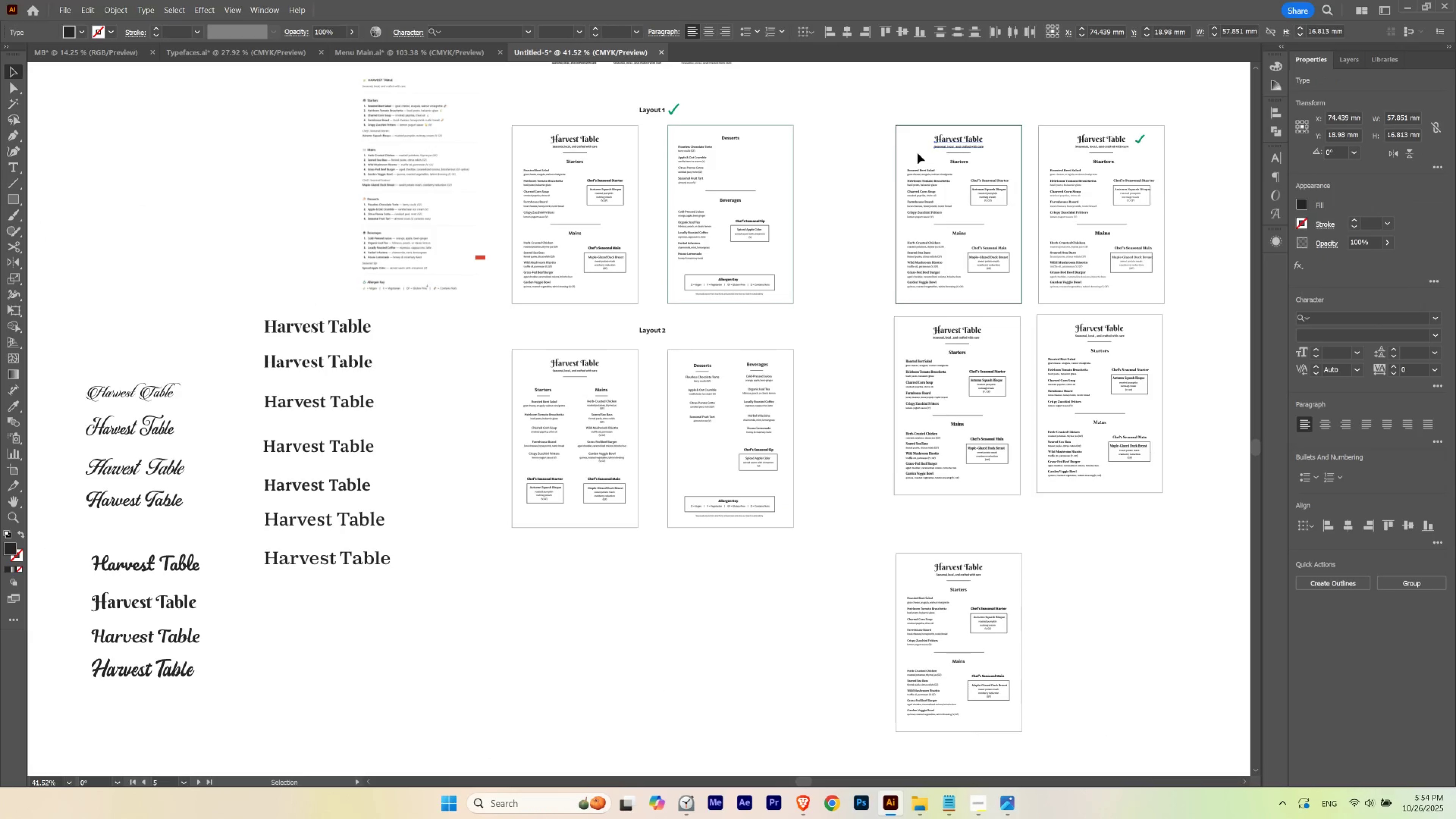 
hold_key(key=AltLeft, duration=1.53)
 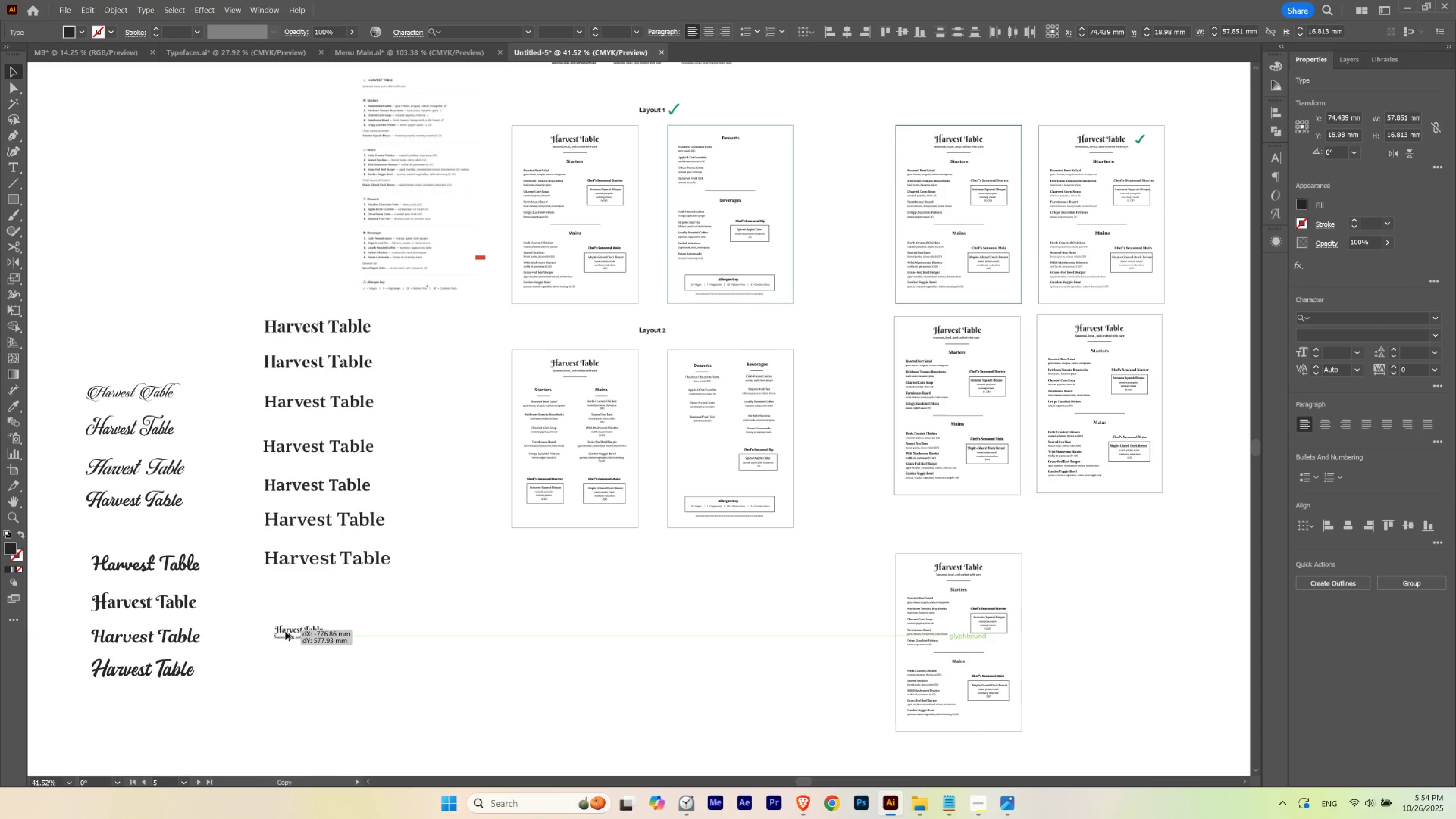 
hold_key(key=AltLeft, duration=0.43)
 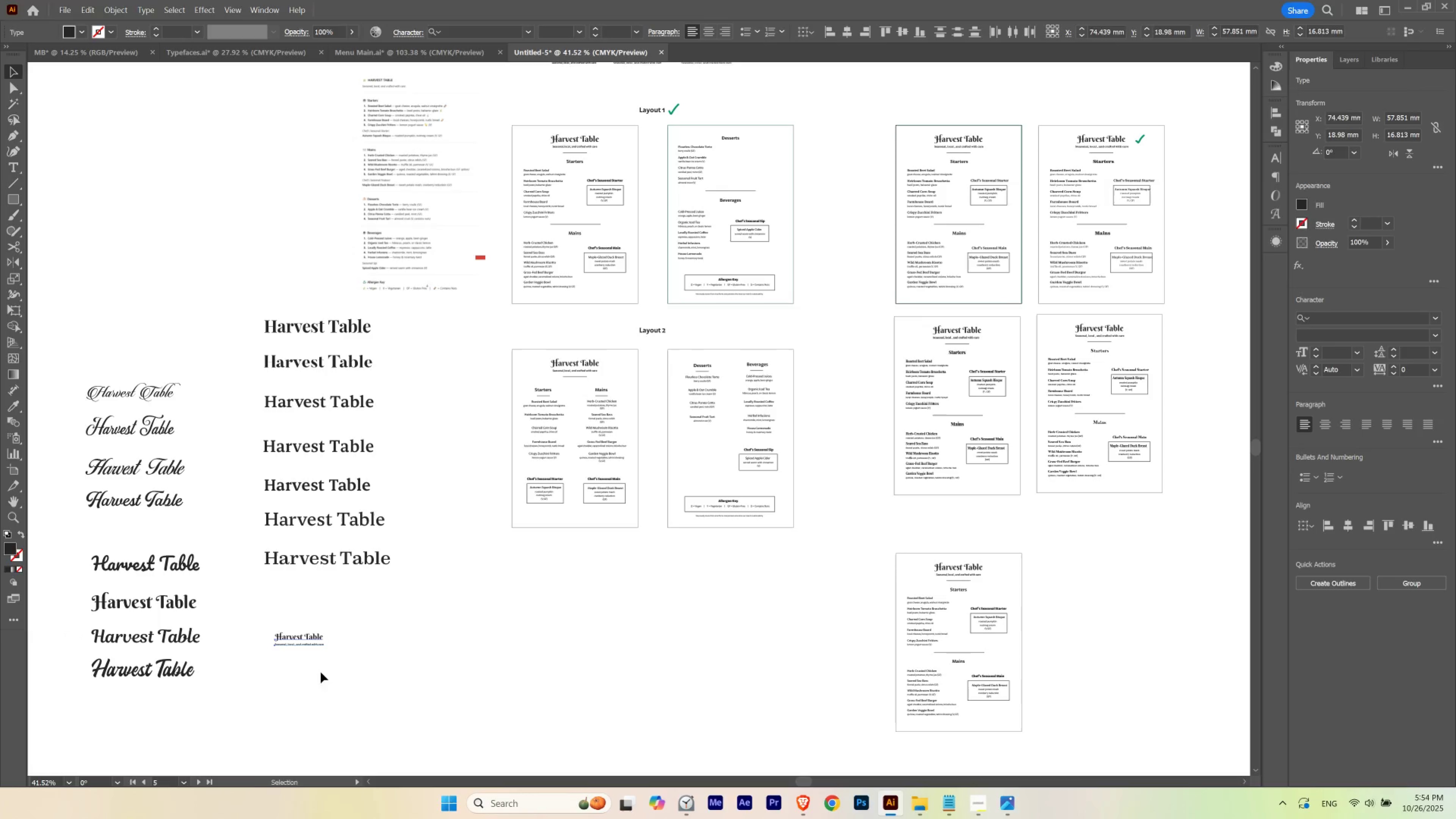 
hold_key(key=Space, duration=1.42)
 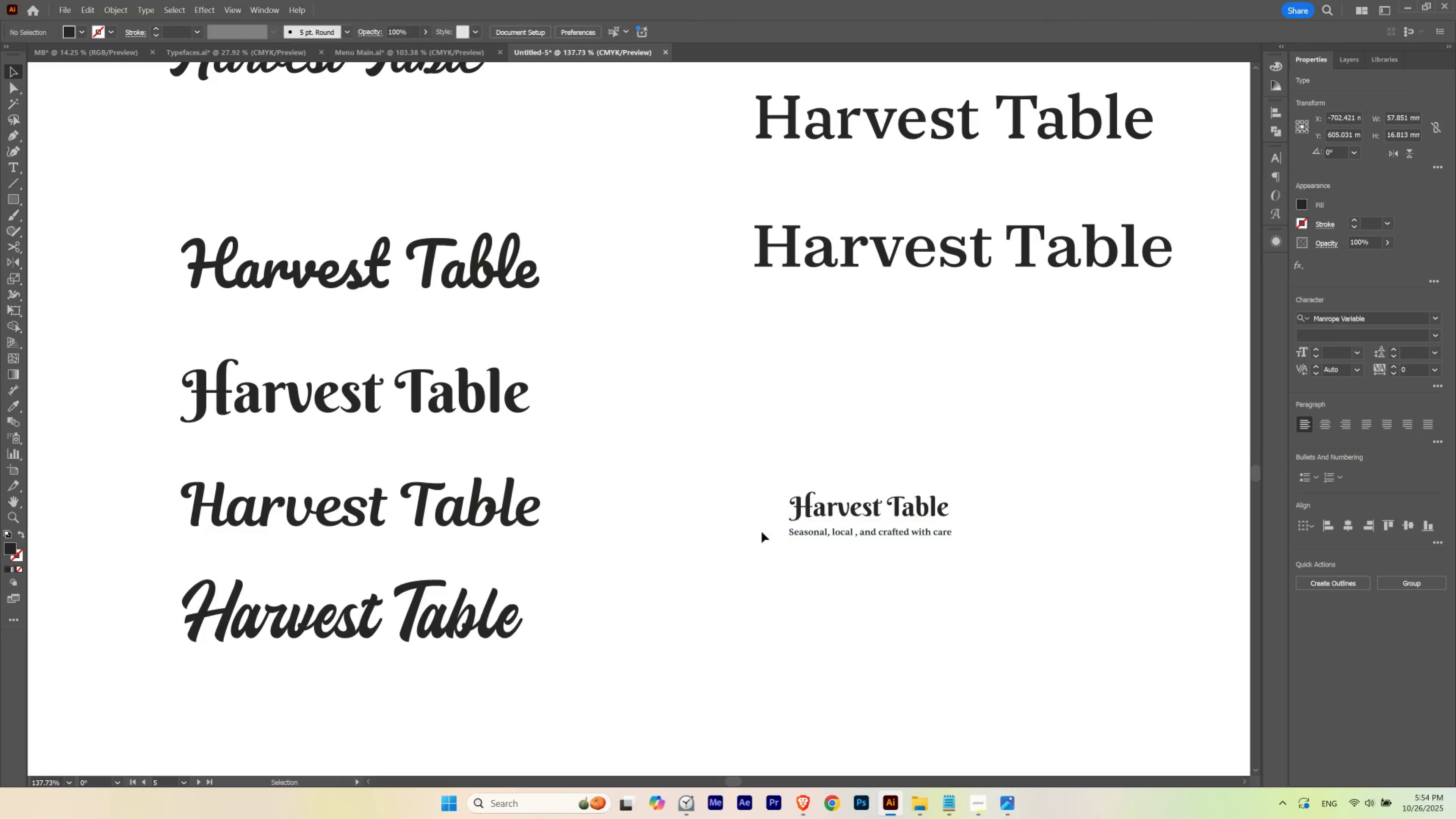 
hold_key(key=ControlLeft, duration=0.66)
 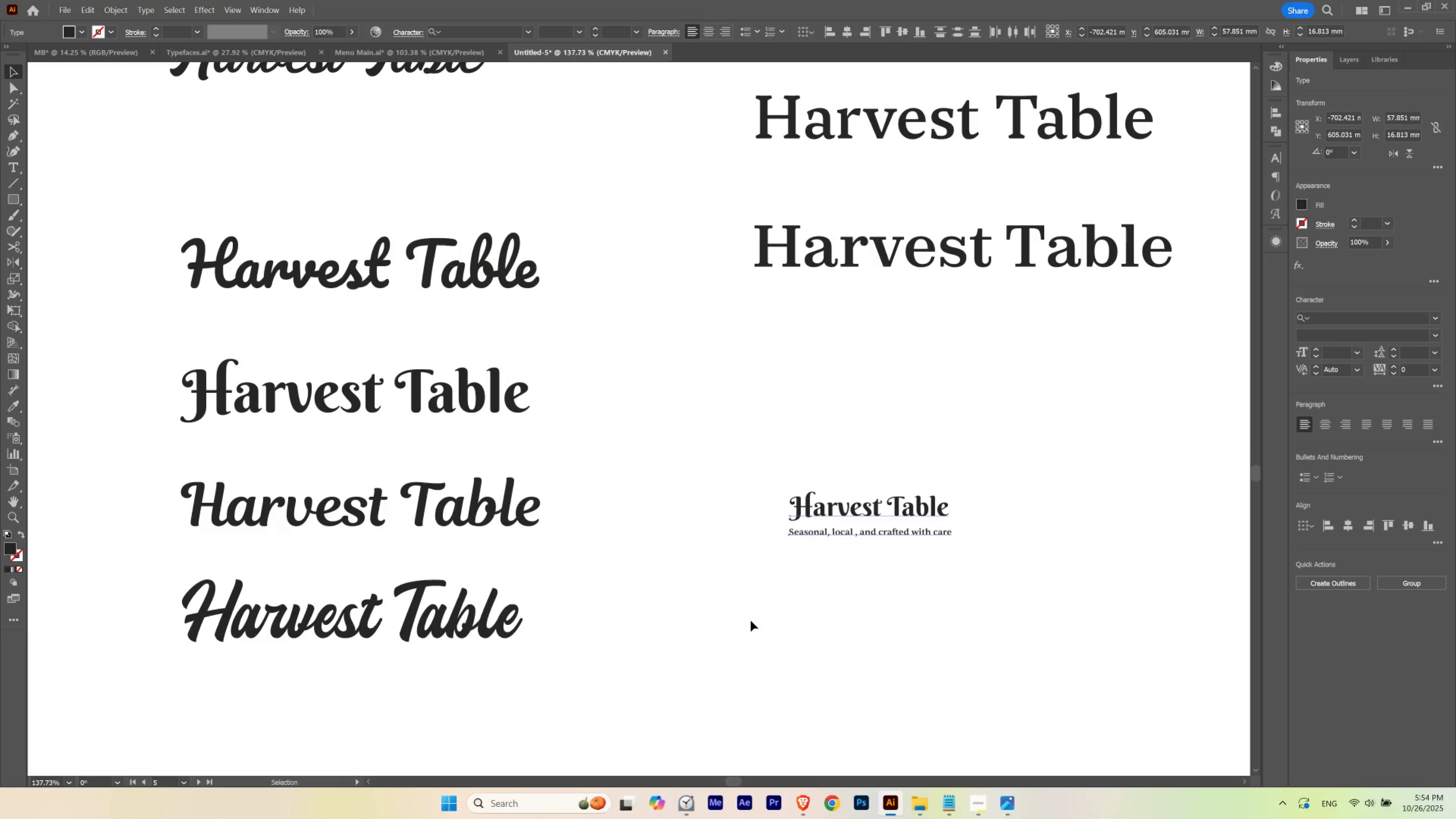 
left_click([751, 620])
 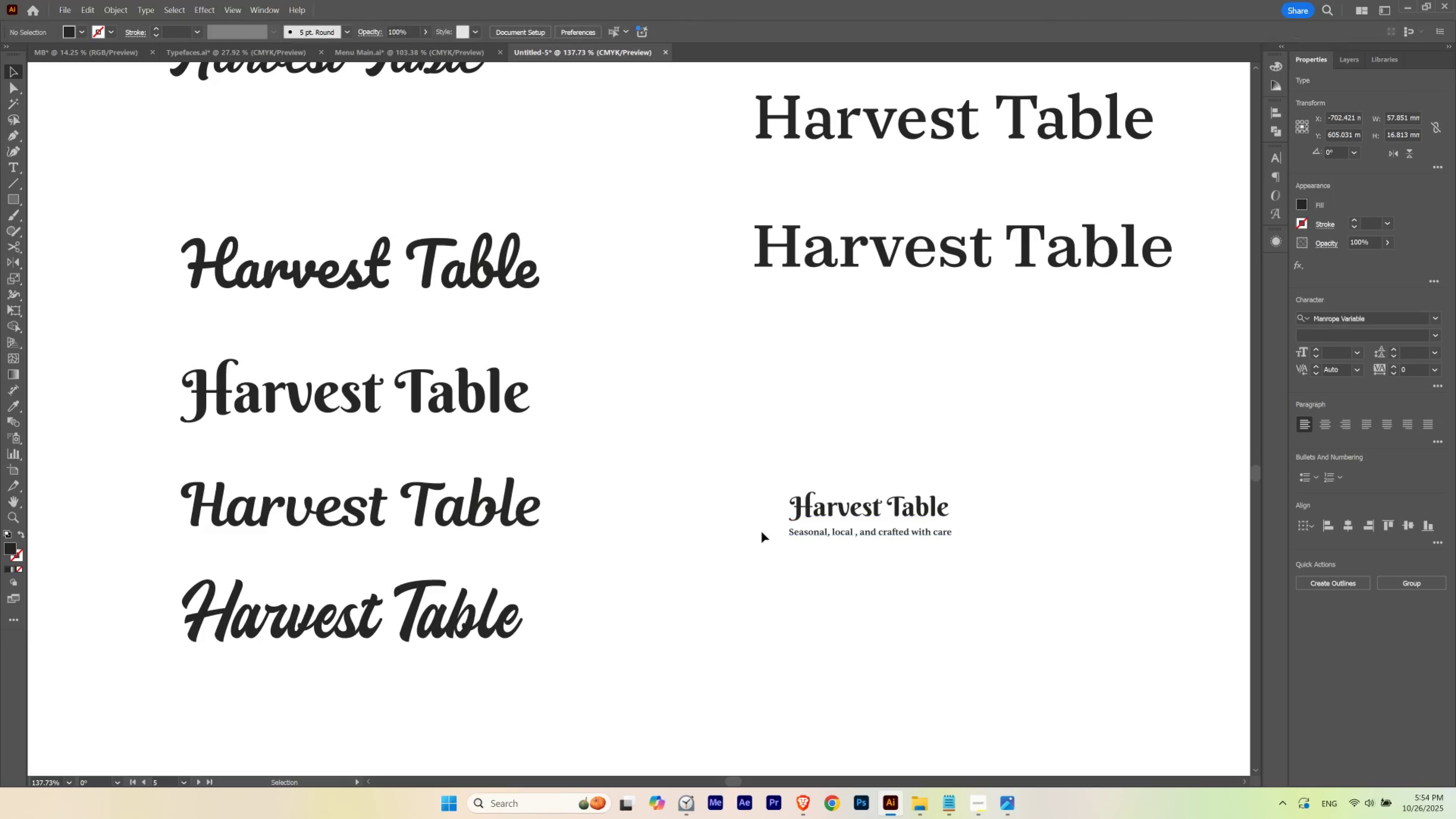 
hold_key(key=ControlLeft, duration=0.51)
 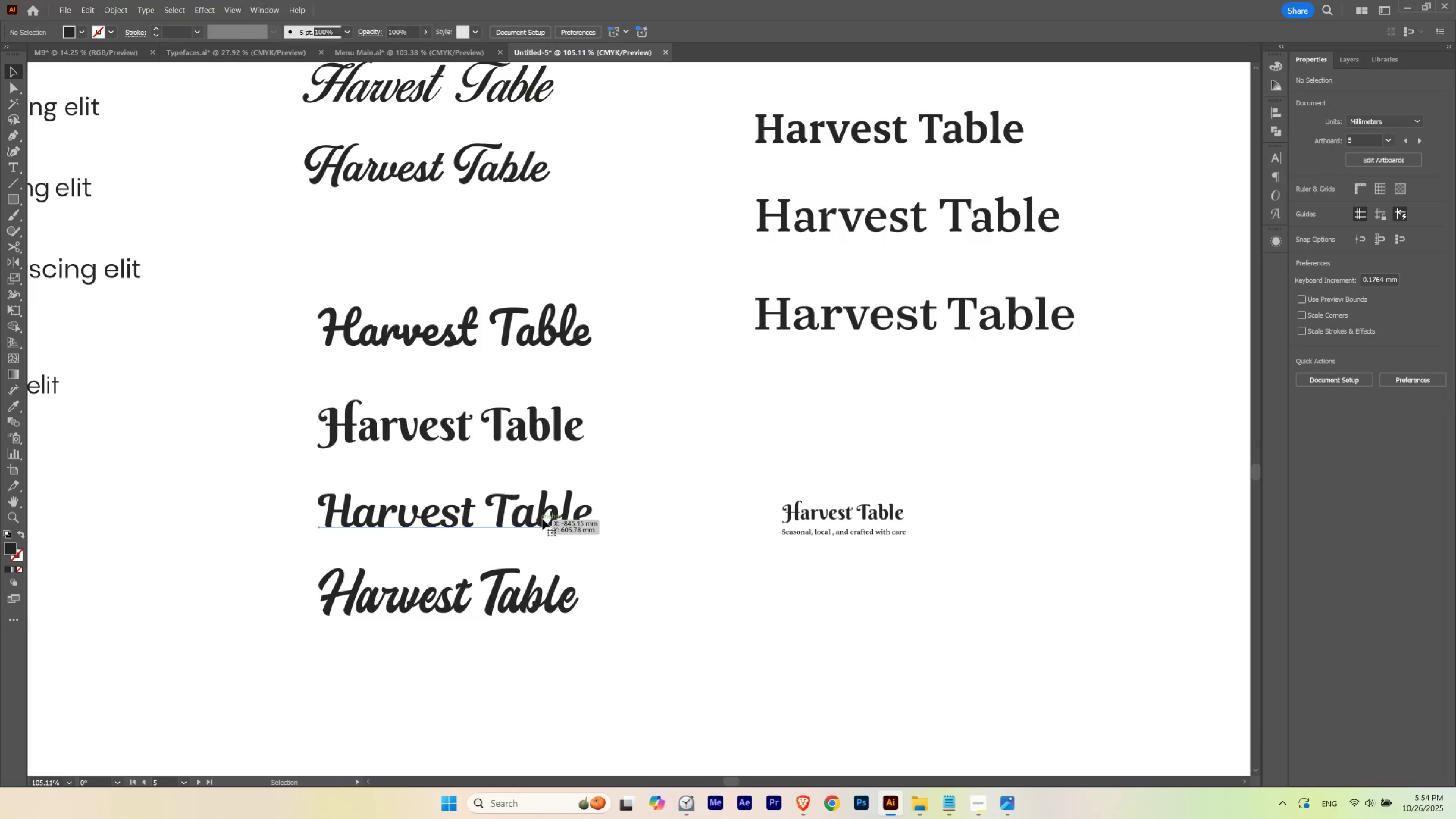 
hold_key(key=Space, duration=0.61)
 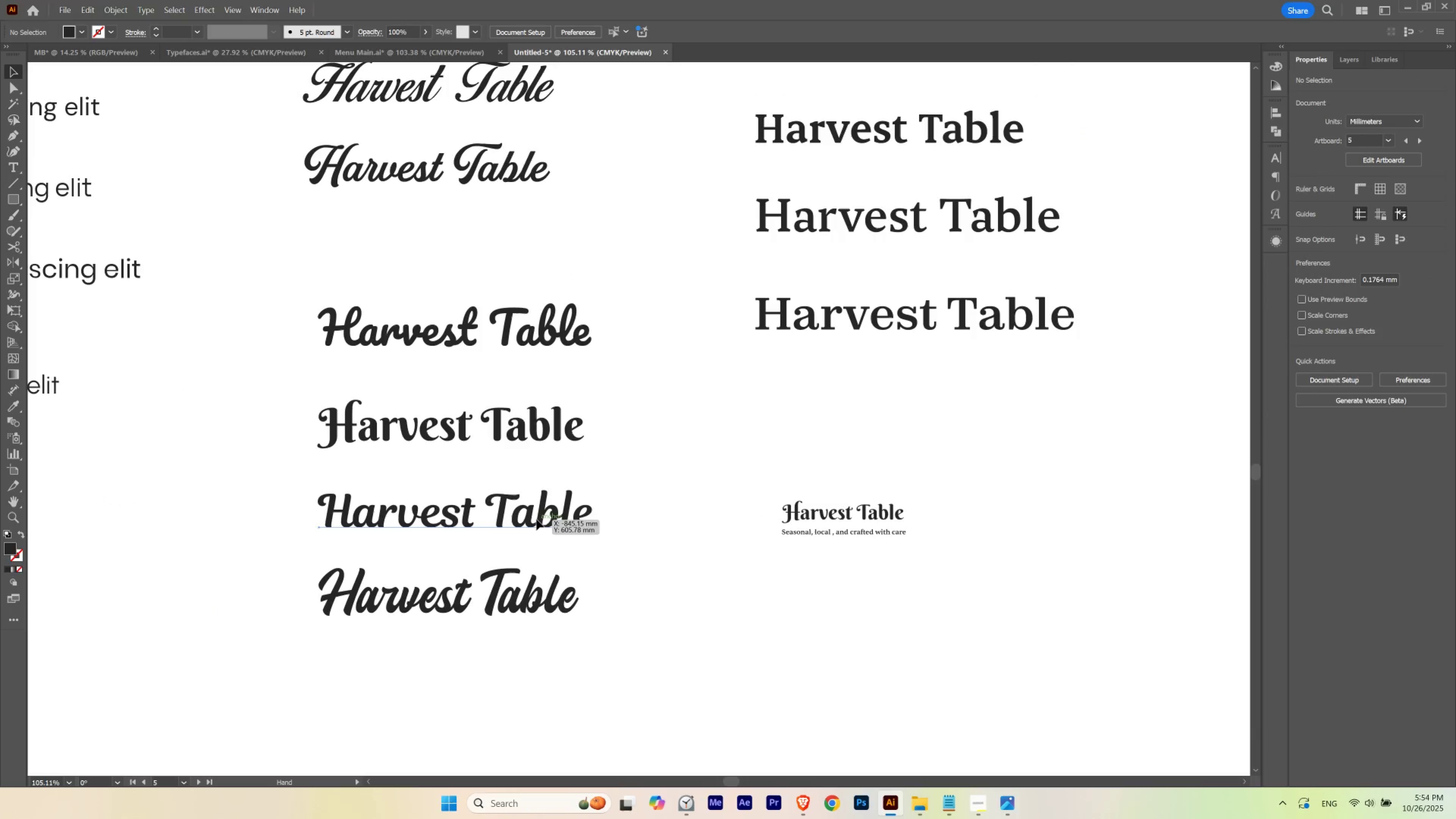 
left_click([536, 519])
 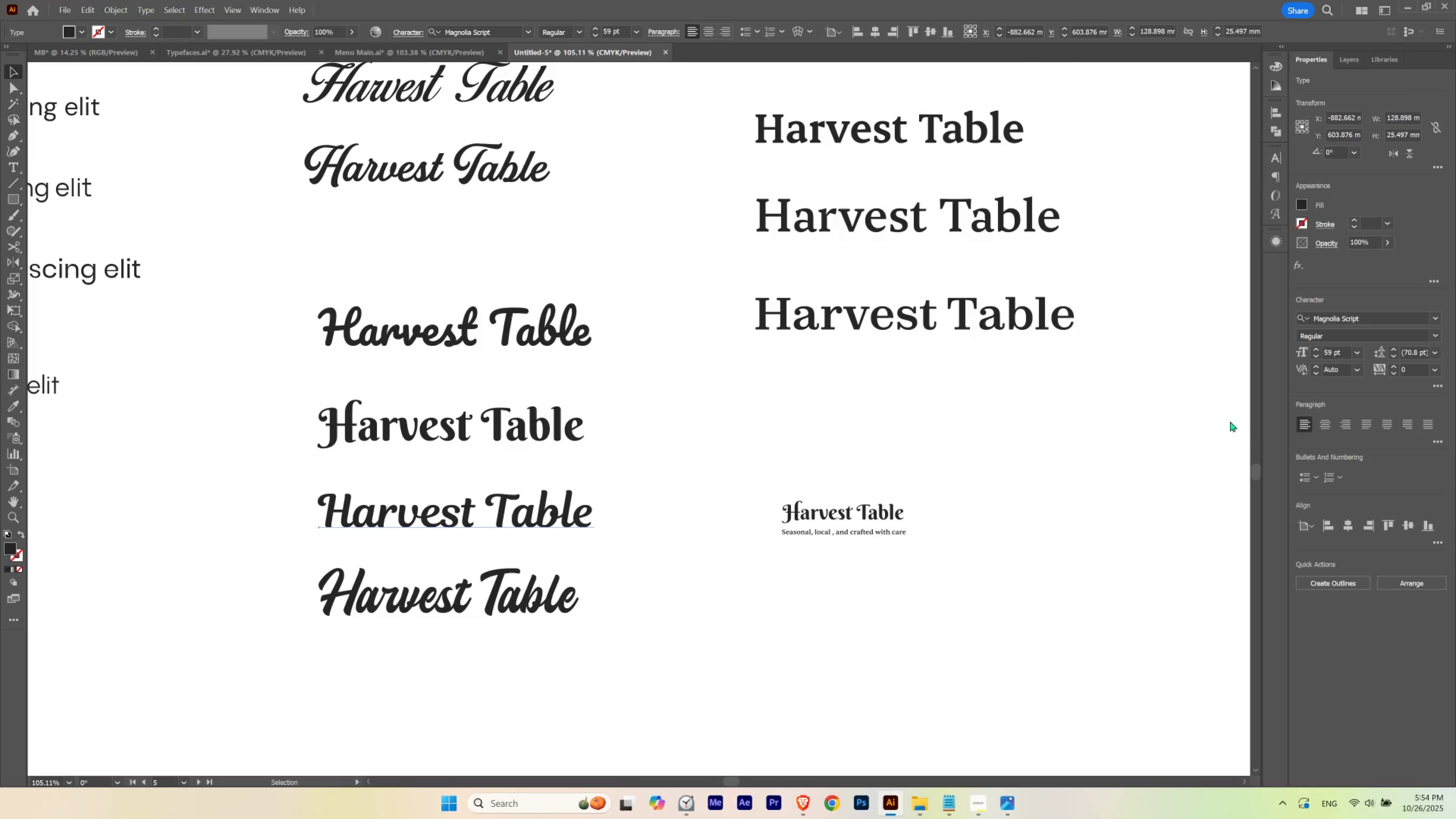 
left_click([1114, 452])
 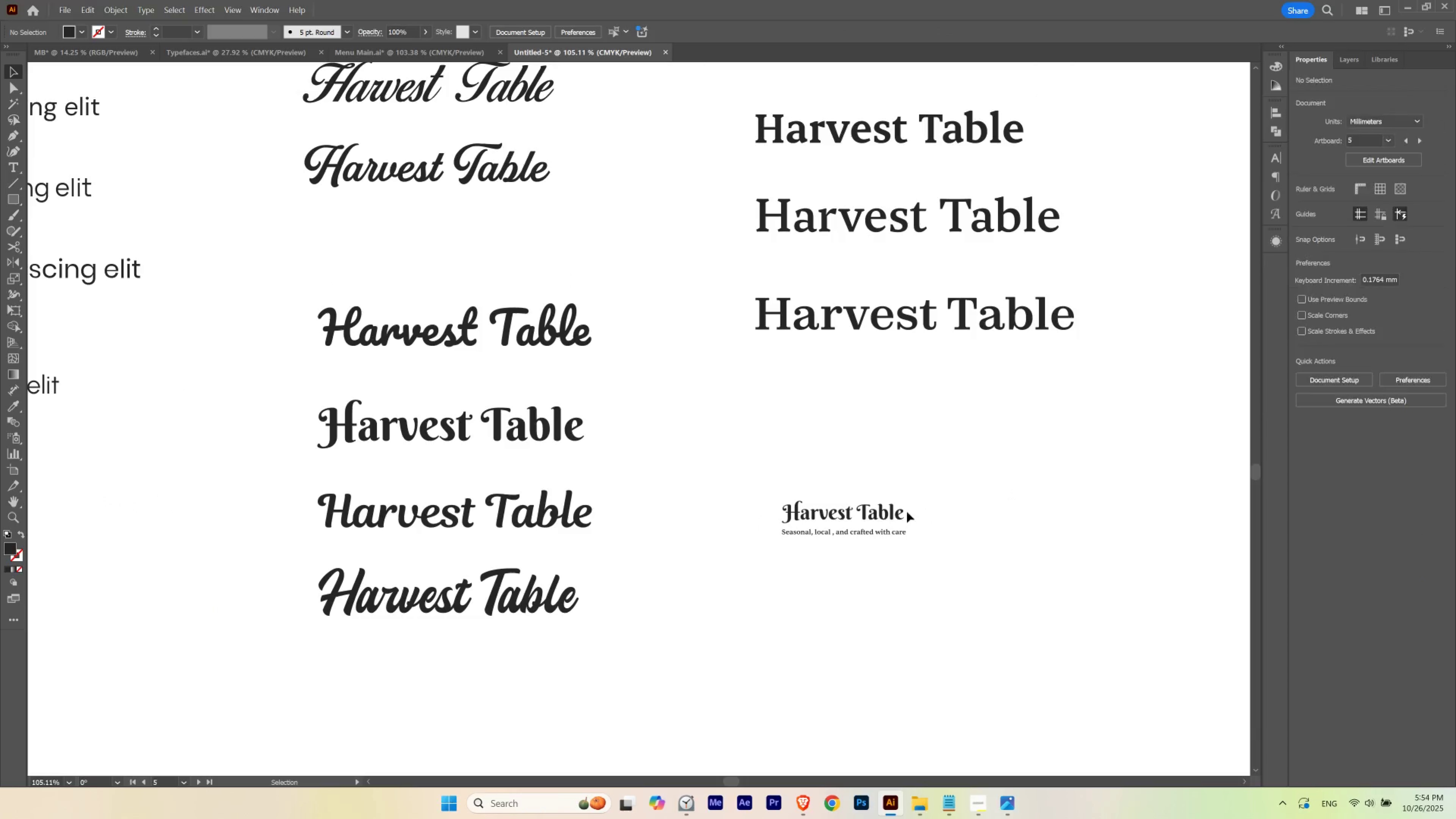 
left_click([865, 512])
 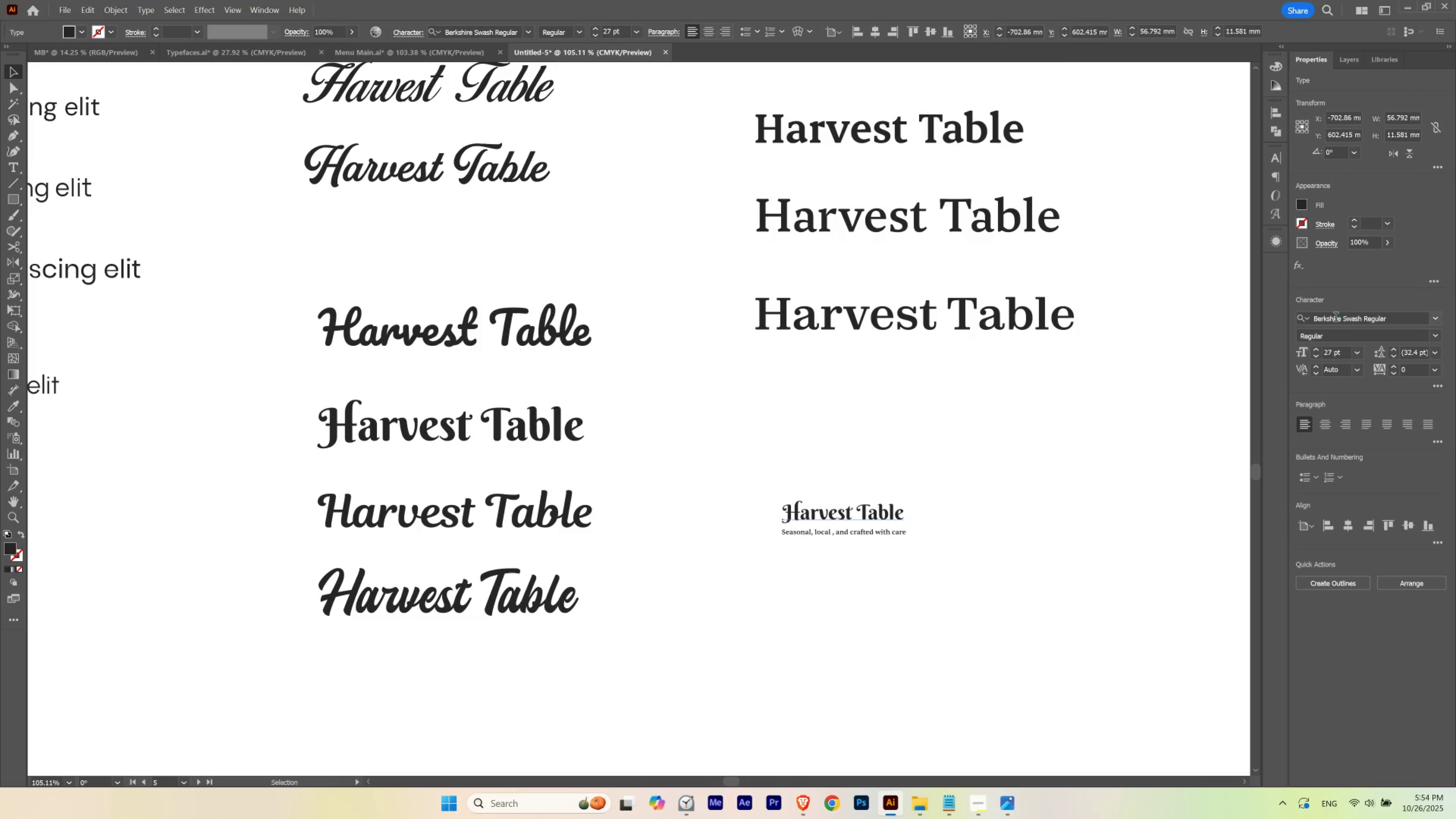 
left_click([1335, 321])
 